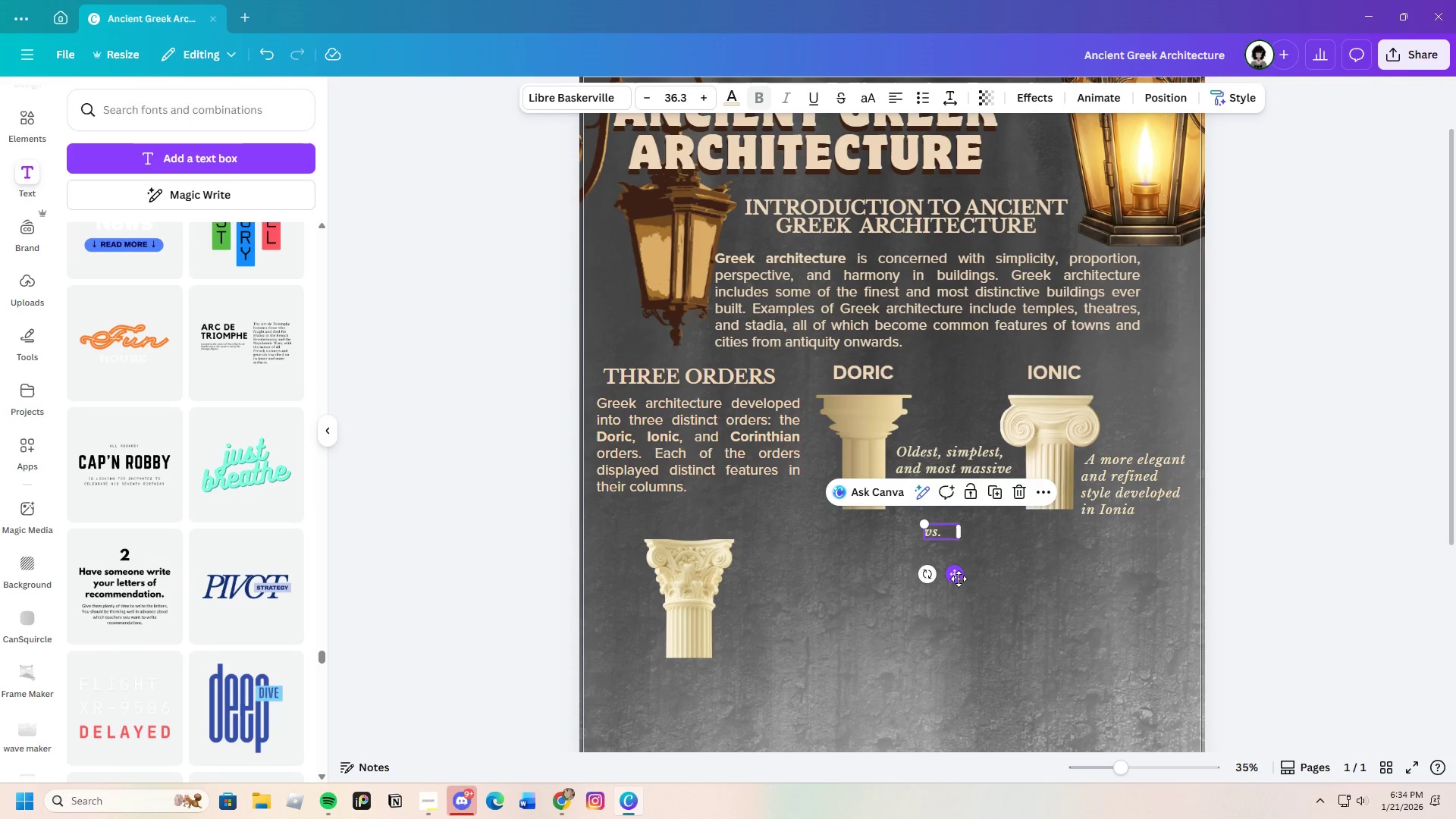 
left_click_drag(start_coordinate=[959, 579], to_coordinate=[984, 424])
 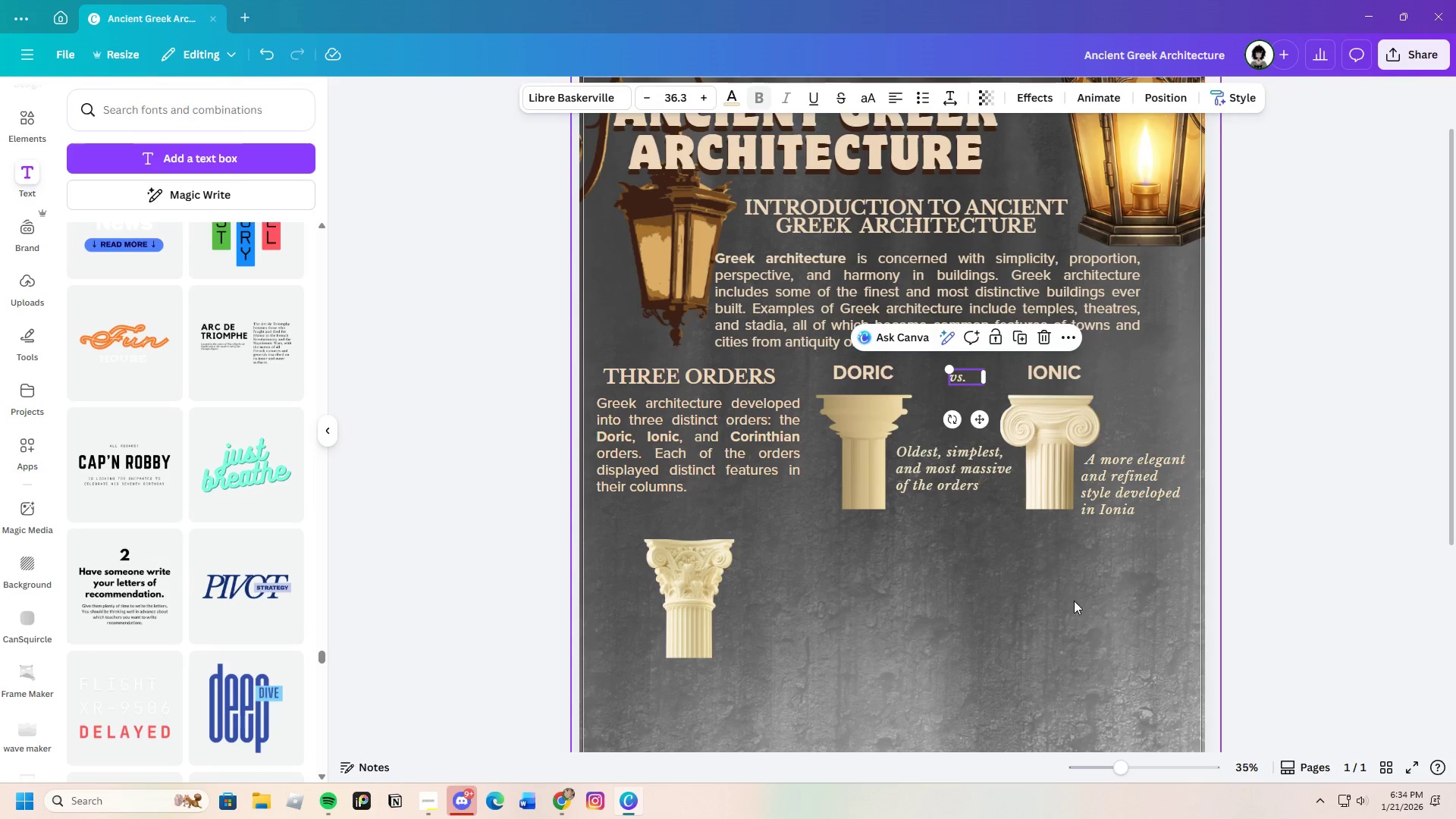 
left_click([1074, 601])
 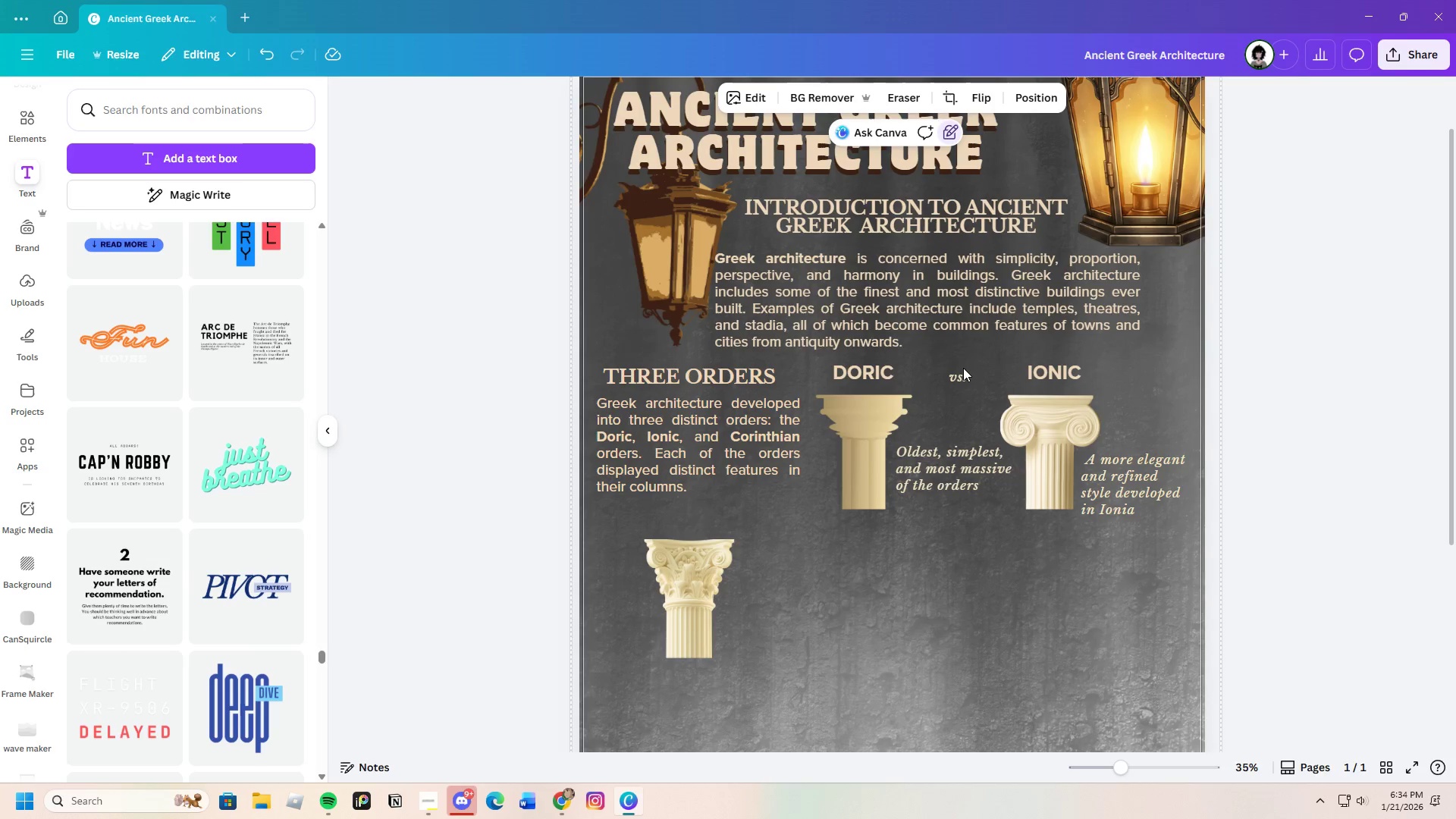 
left_click([962, 368])
 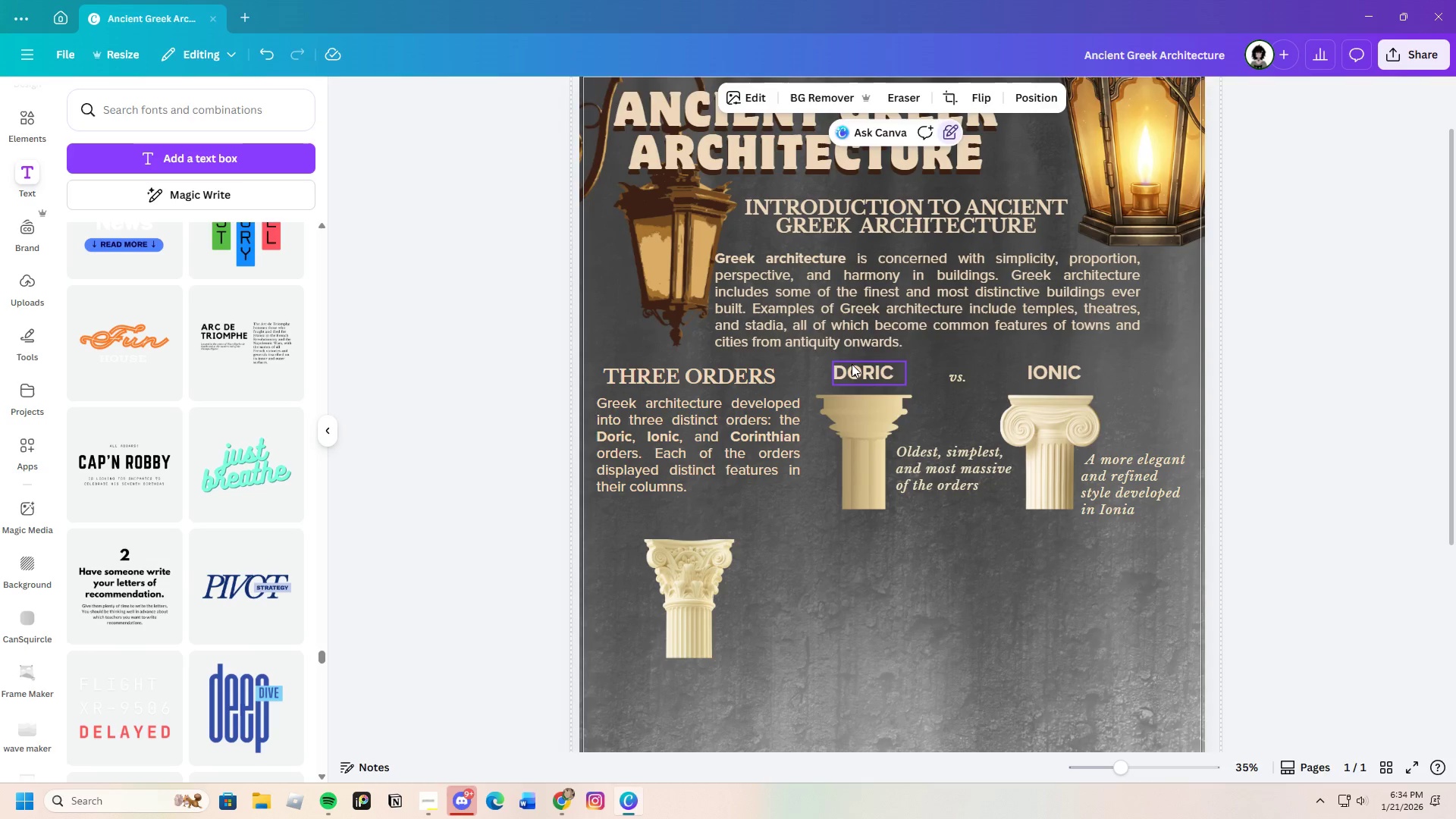 
left_click([852, 364])
 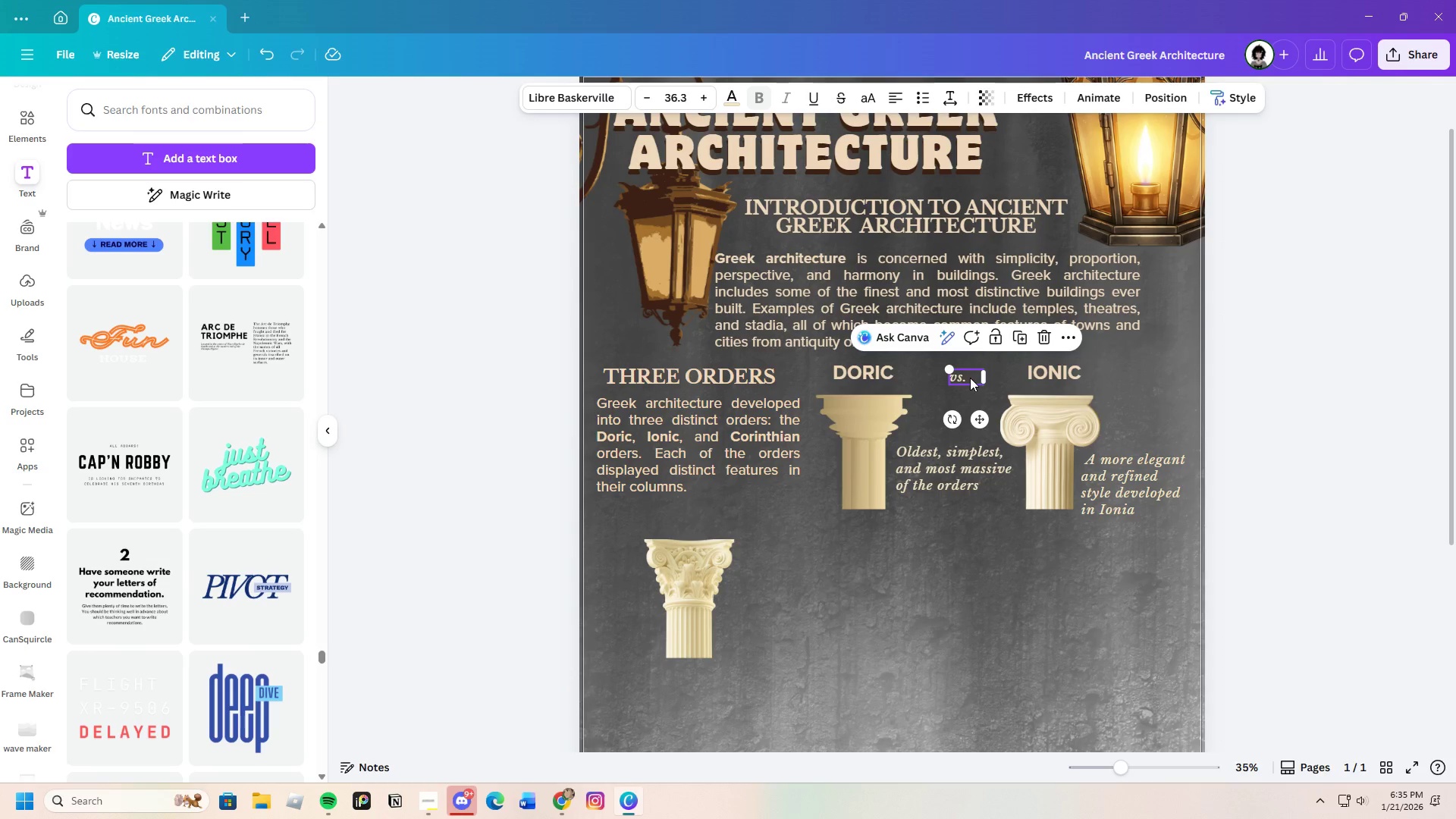 
left_click([970, 378])
 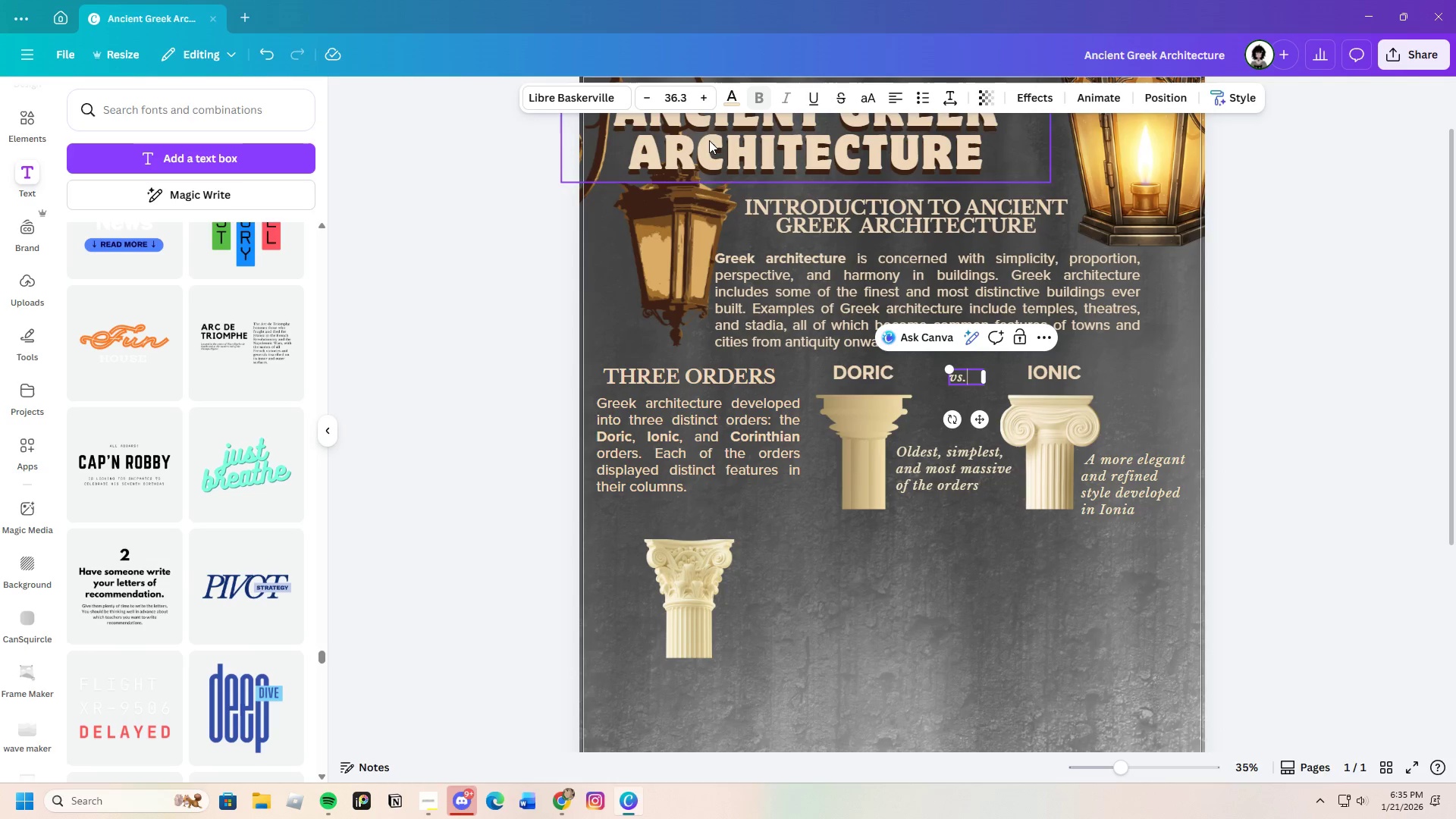 
left_click([686, 99])
 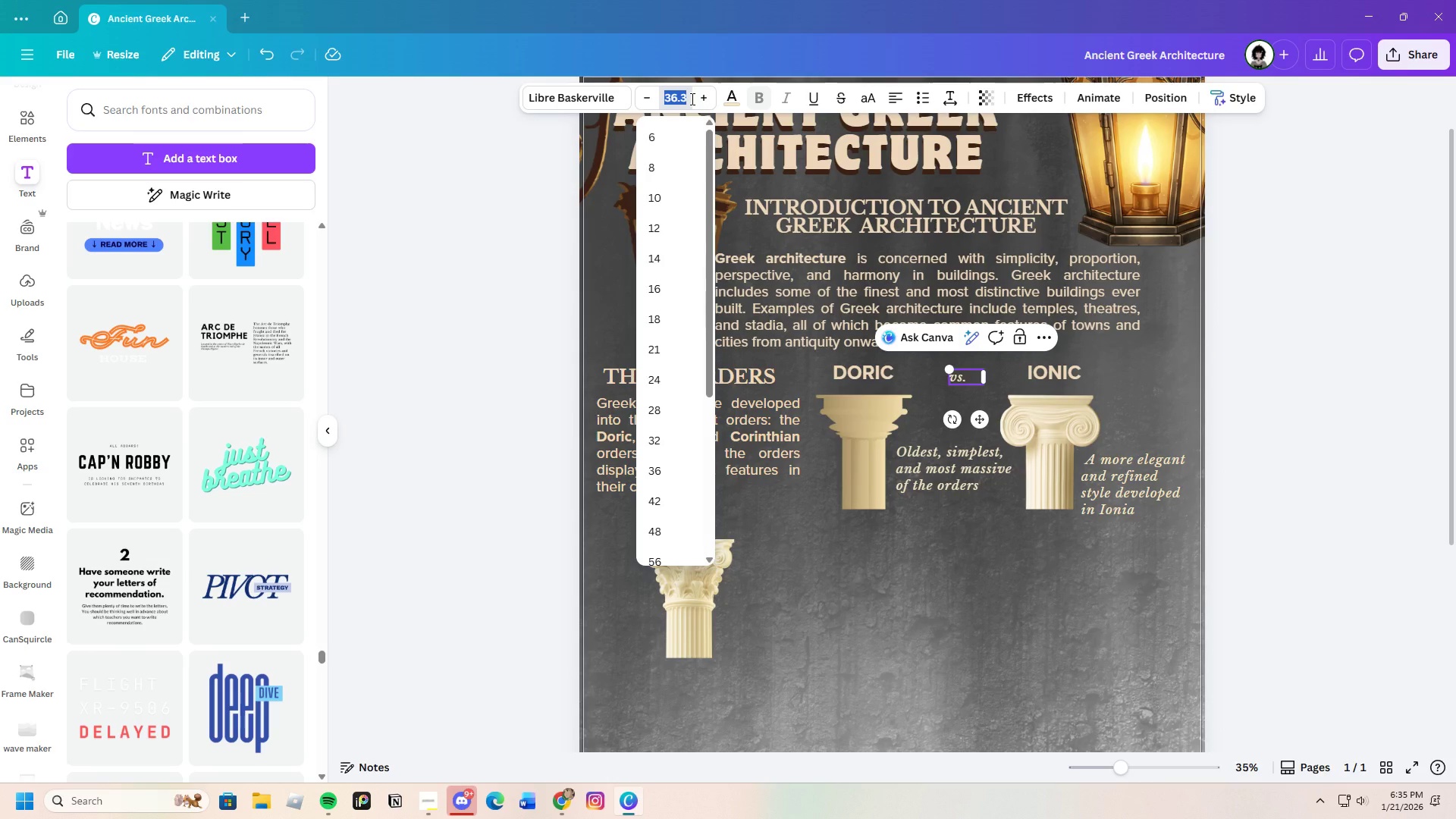 
key(Backspace)
type(54.9)
 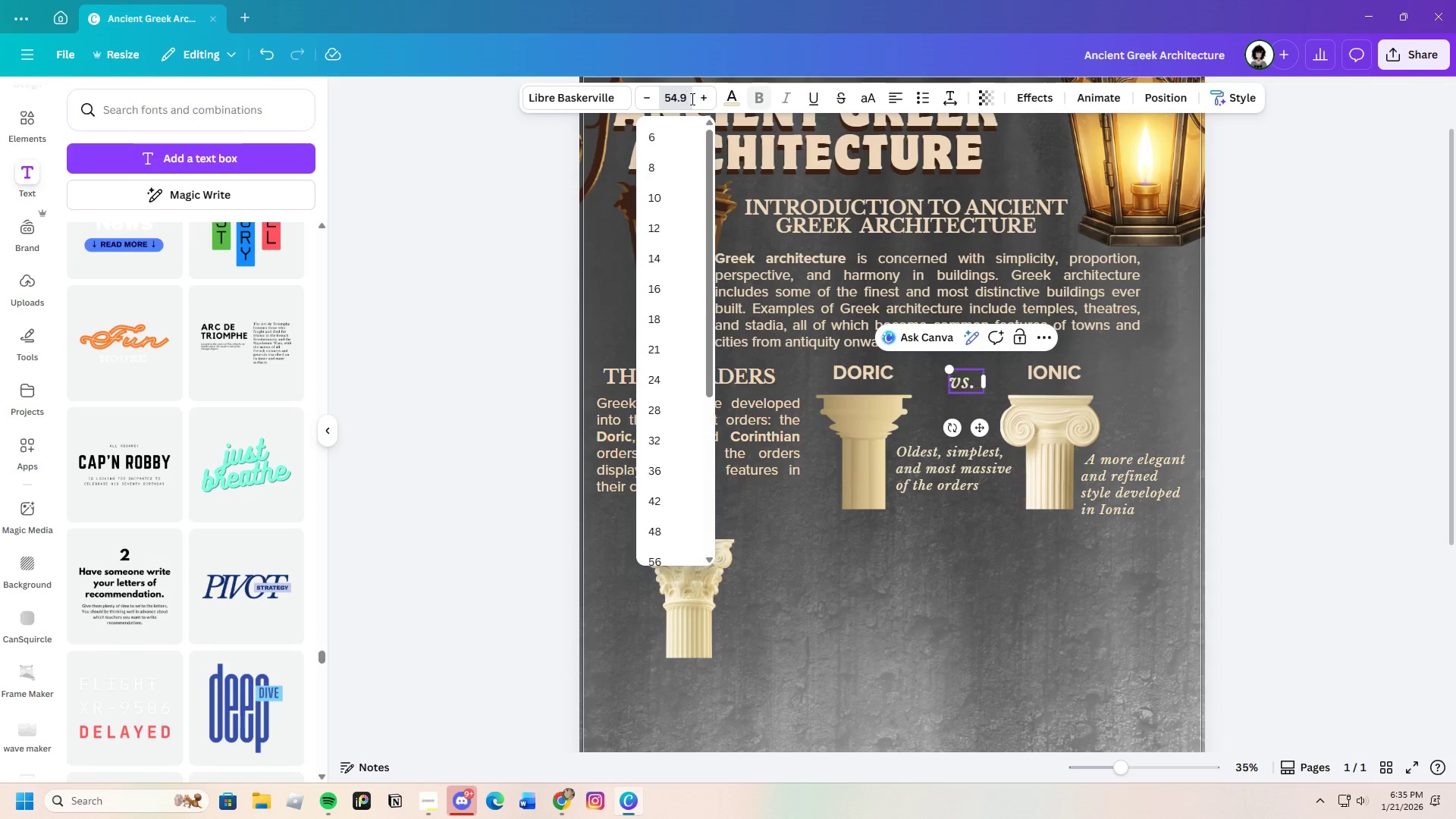 
key(Enter)
 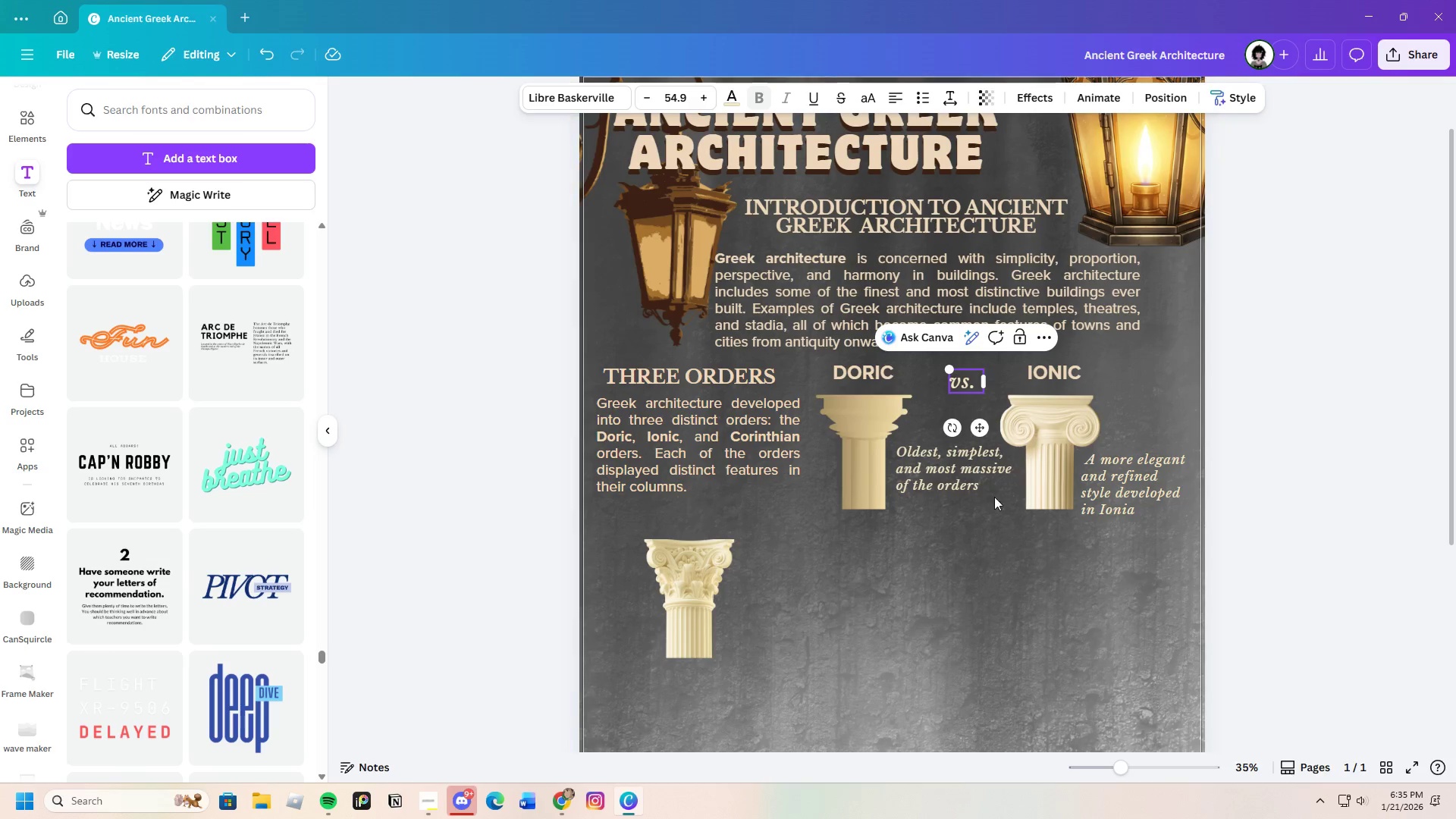 
left_click([1008, 566])
 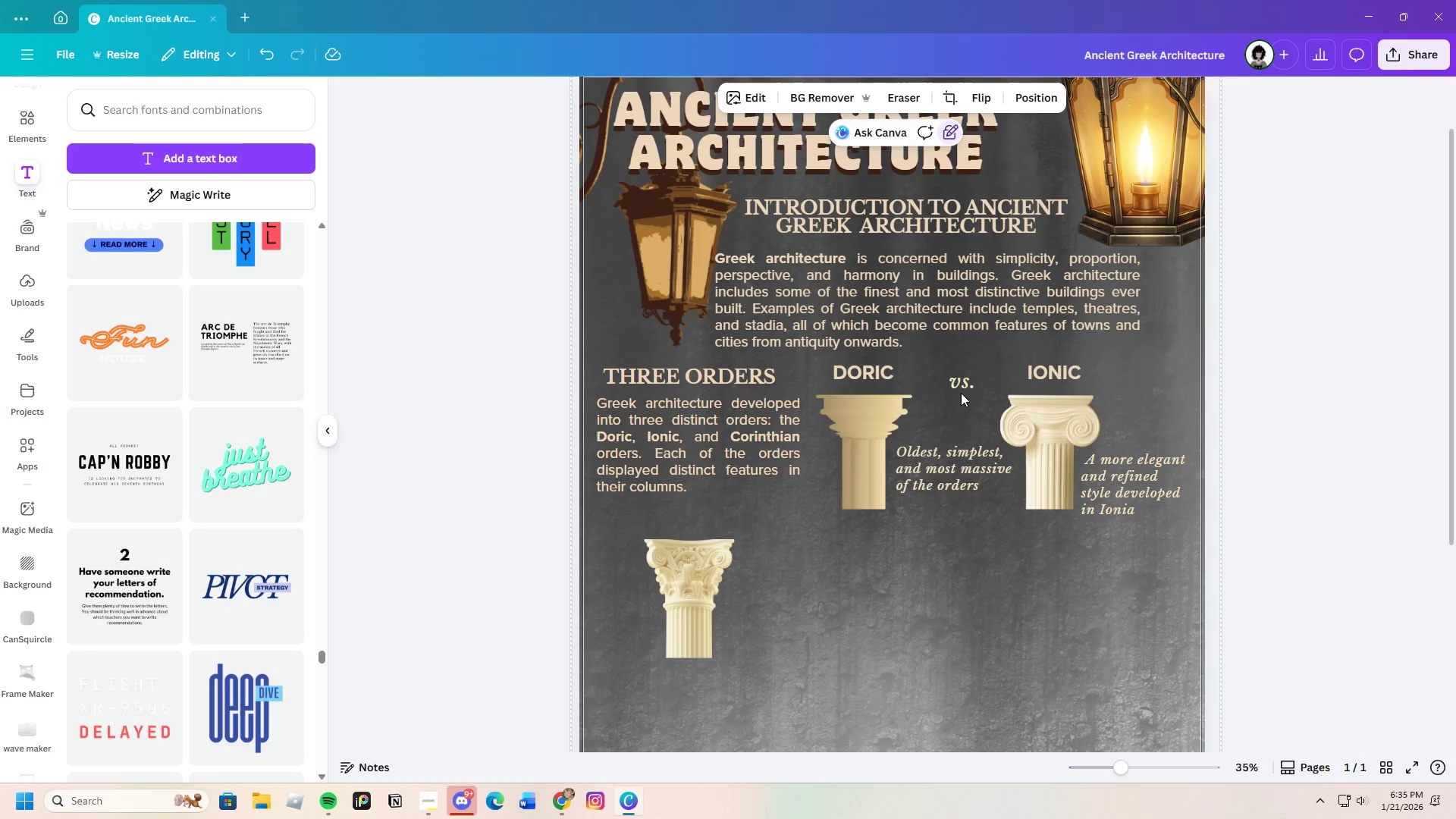 
left_click([961, 389])
 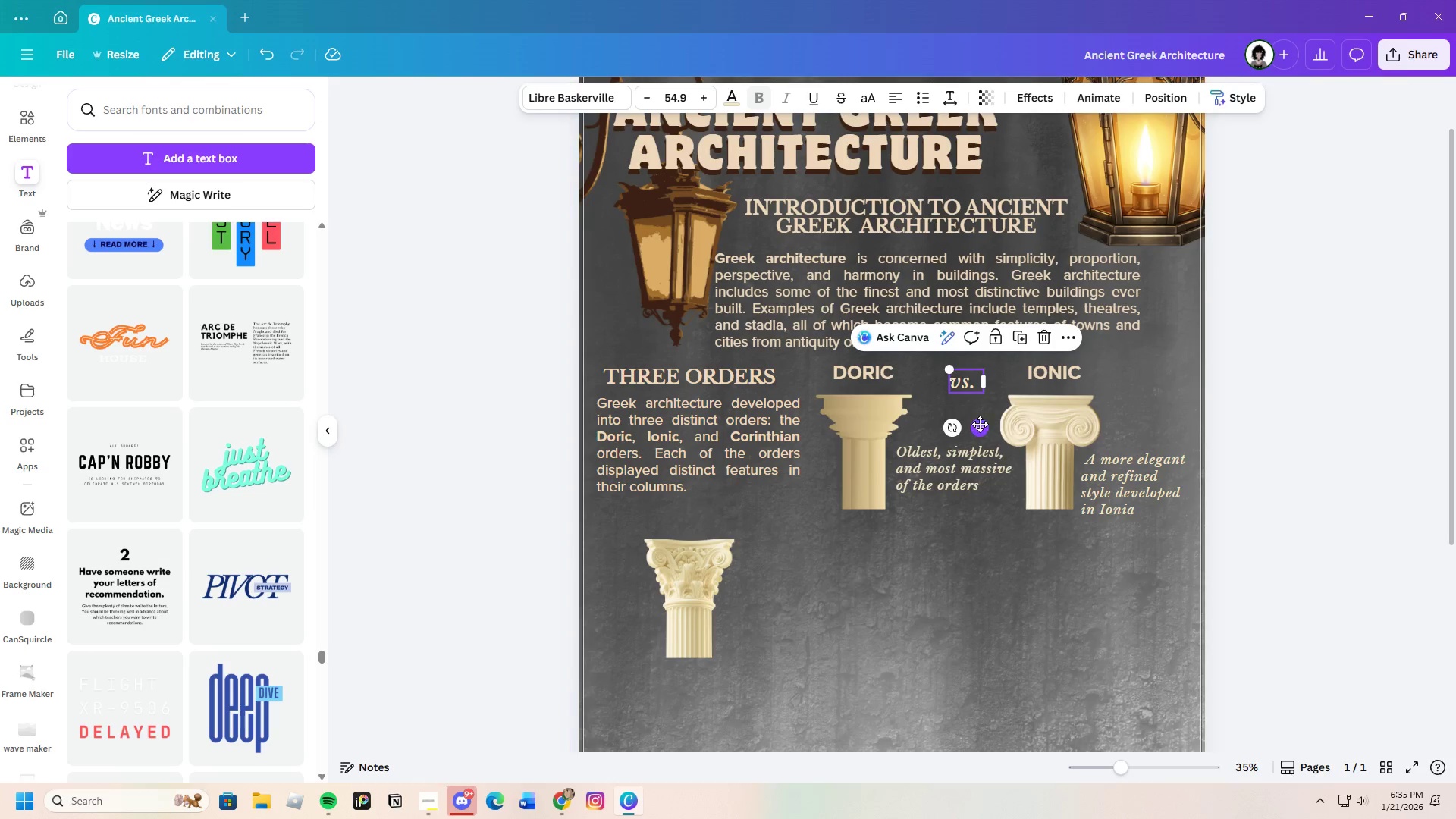 
left_click_drag(start_coordinate=[980, 424], to_coordinate=[977, 419])
 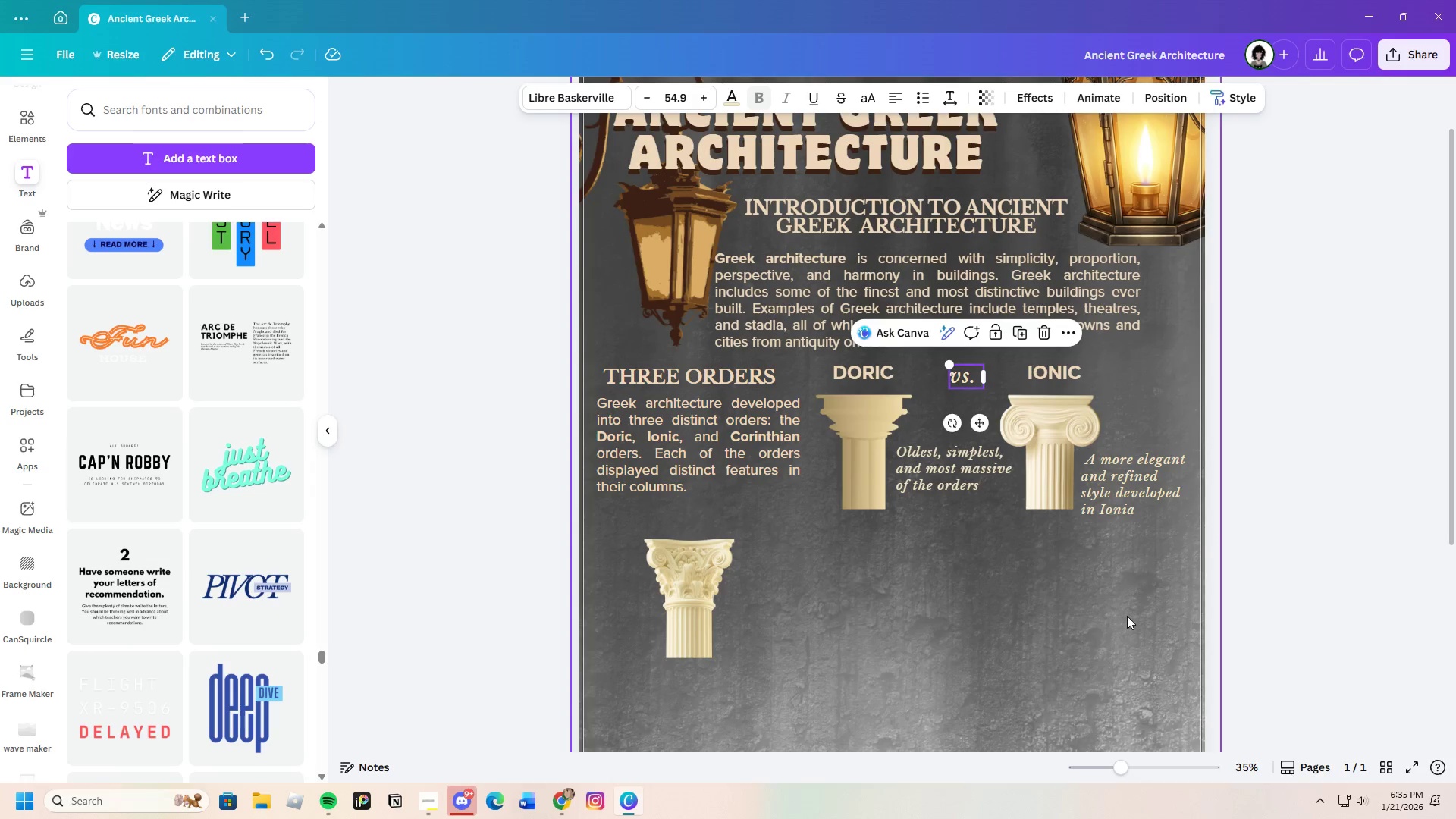 
left_click([1127, 616])
 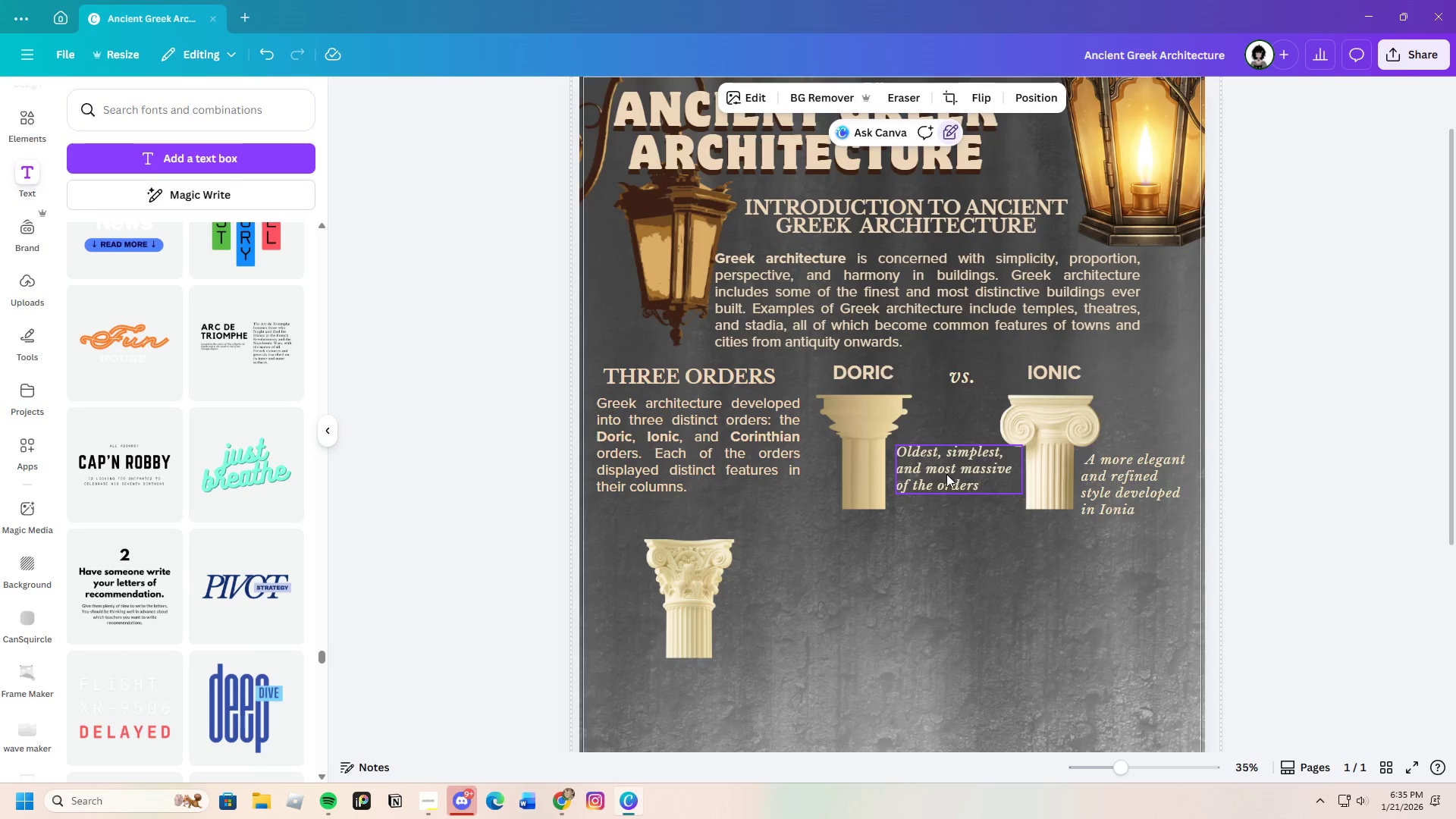 
wait(12.17)
 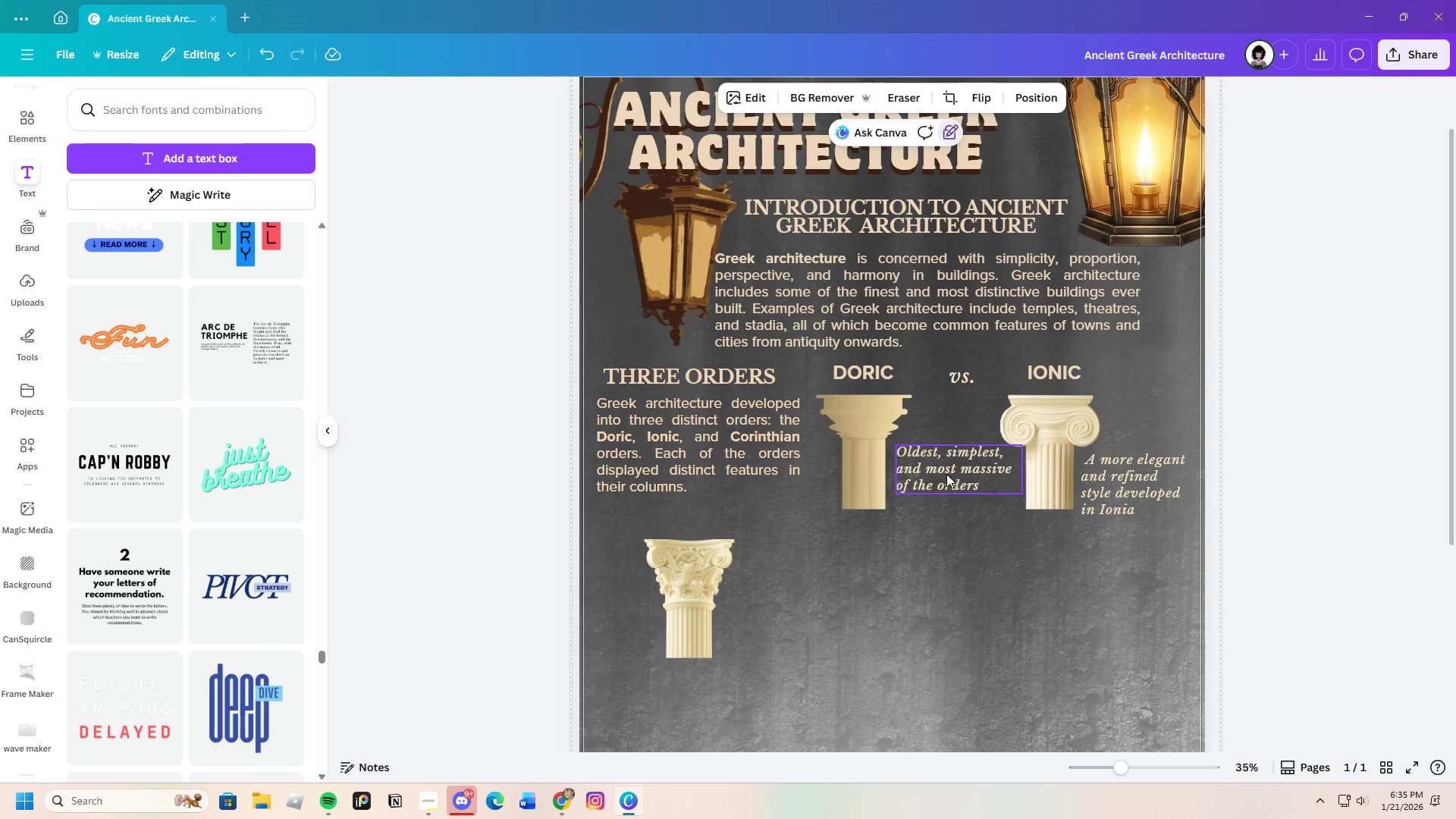 
left_click_drag(start_coordinate=[688, 601], to_coordinate=[818, 610])
 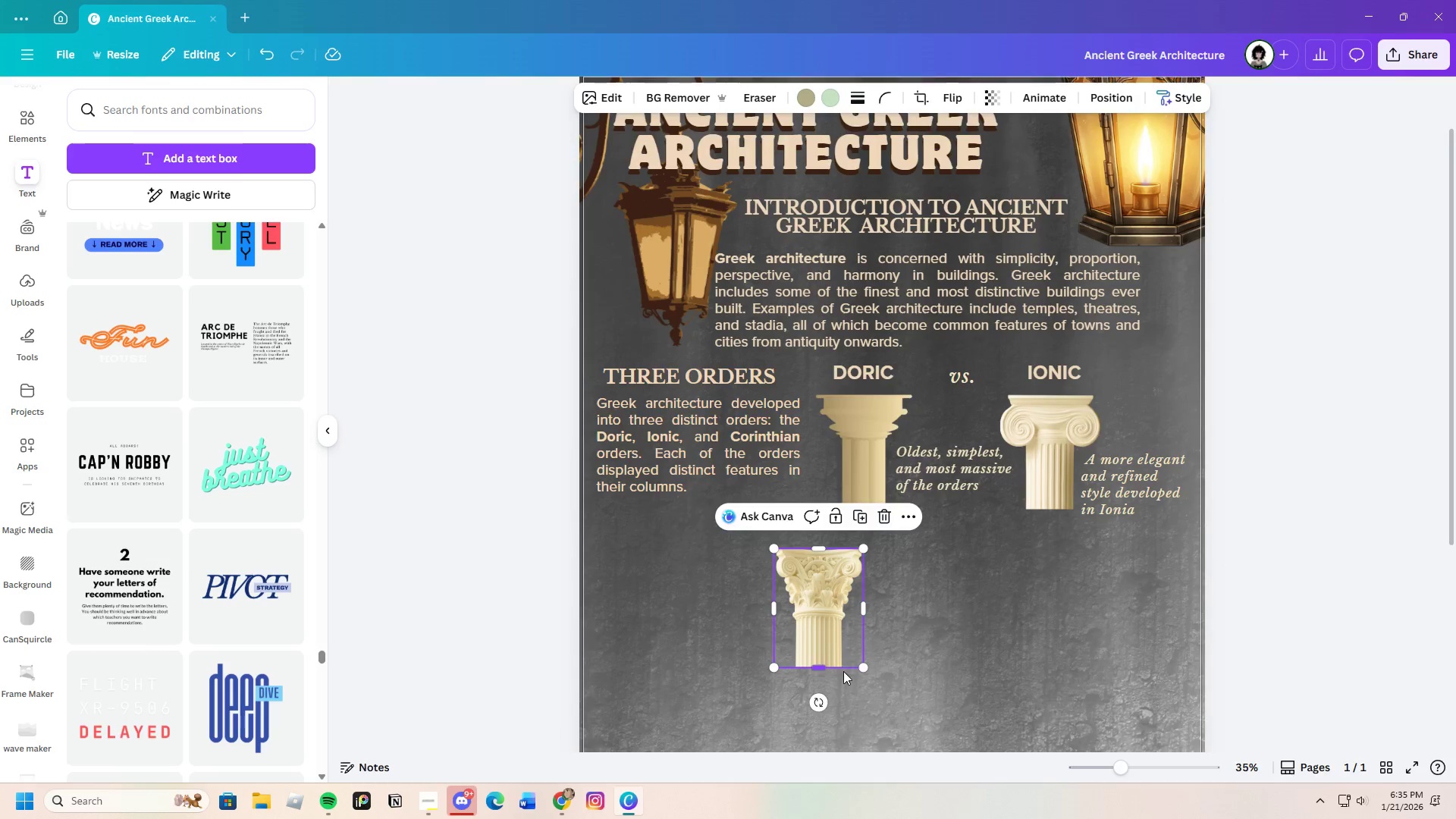 
scroll: coordinate [843, 671], scroll_direction: down, amount: 3.0
 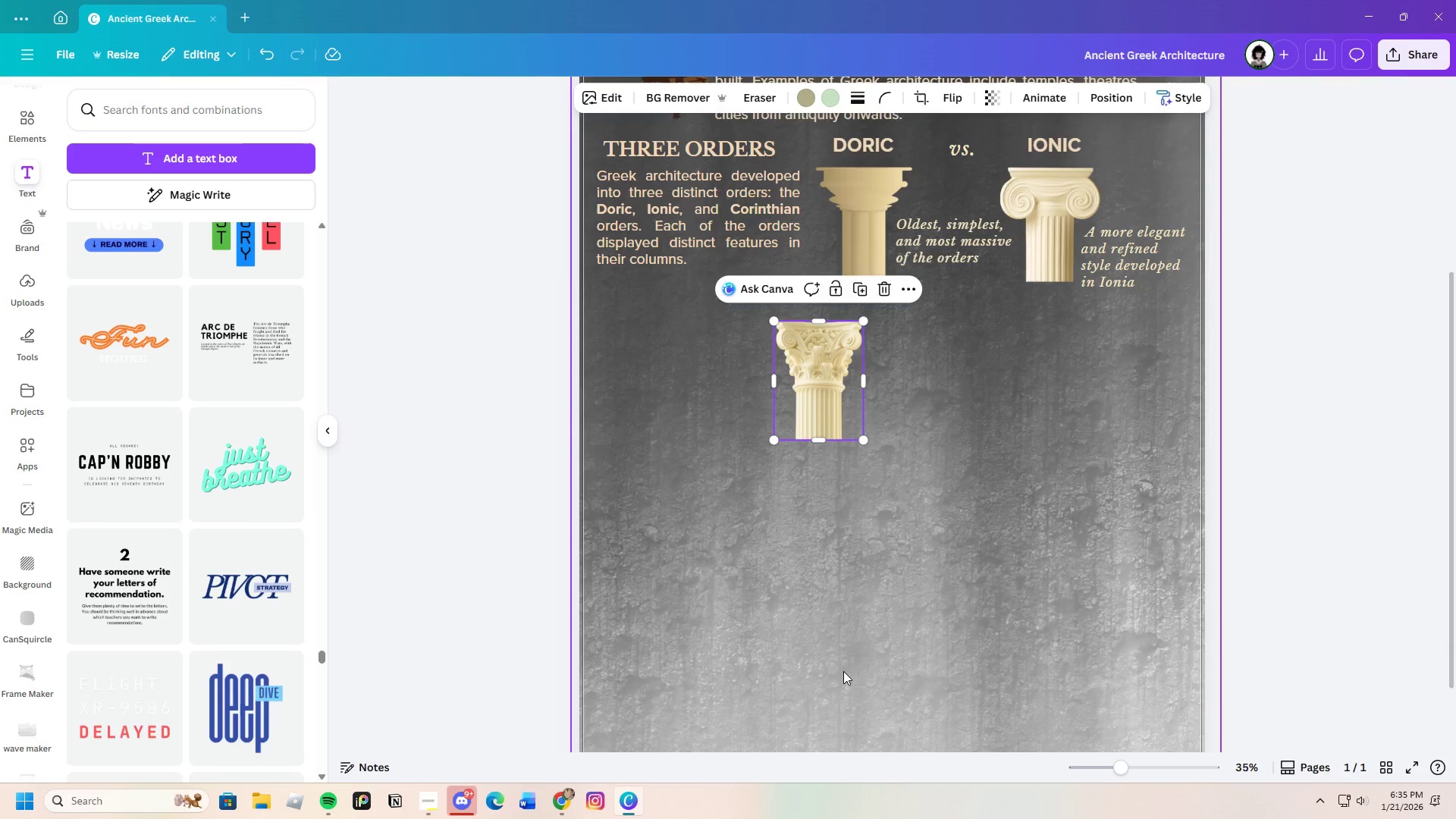 
scroll: coordinate [843, 671], scroll_direction: up, amount: 2.0
 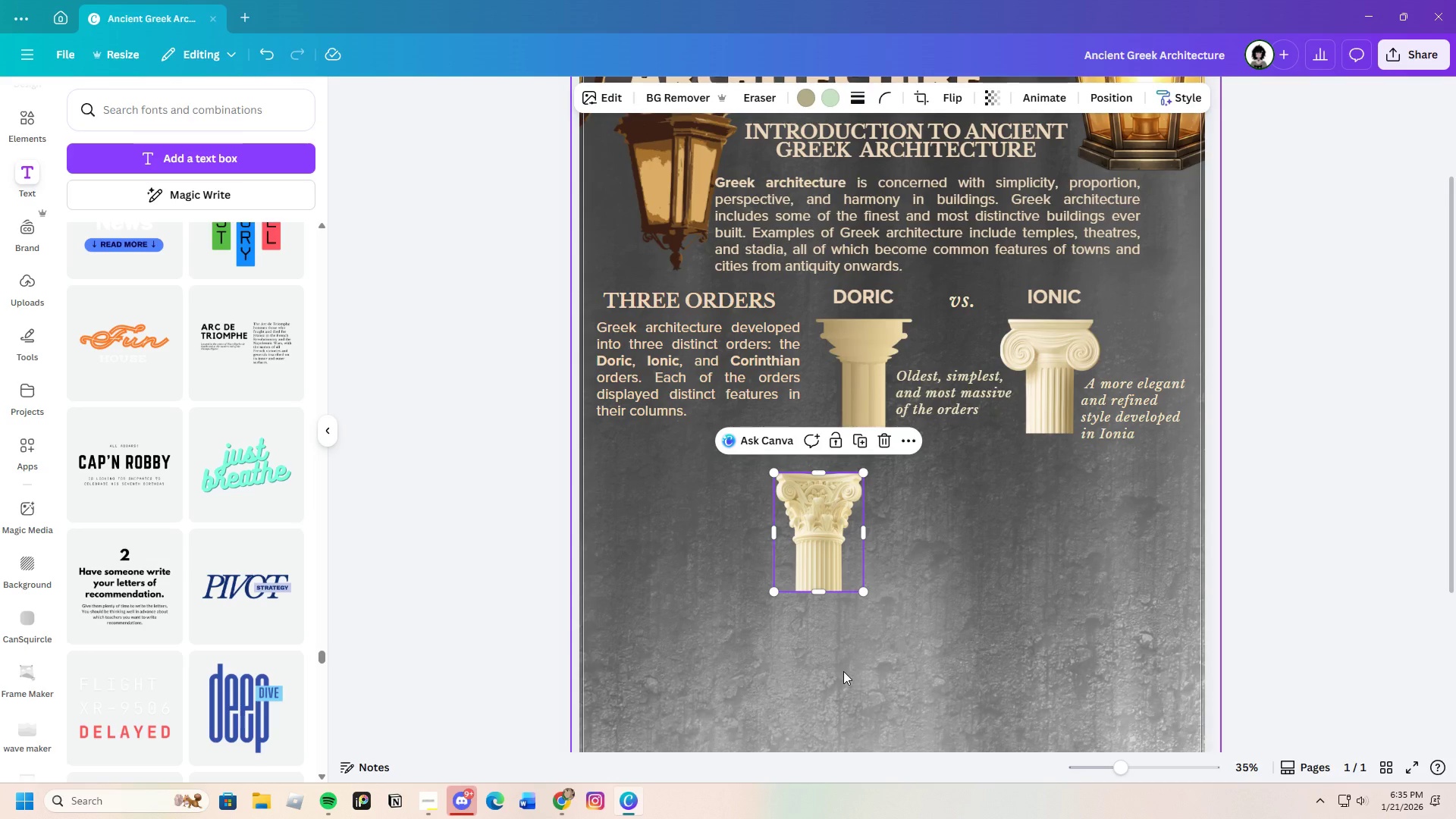 
scroll: coordinate [843, 671], scroll_direction: none, amount: 0.0
 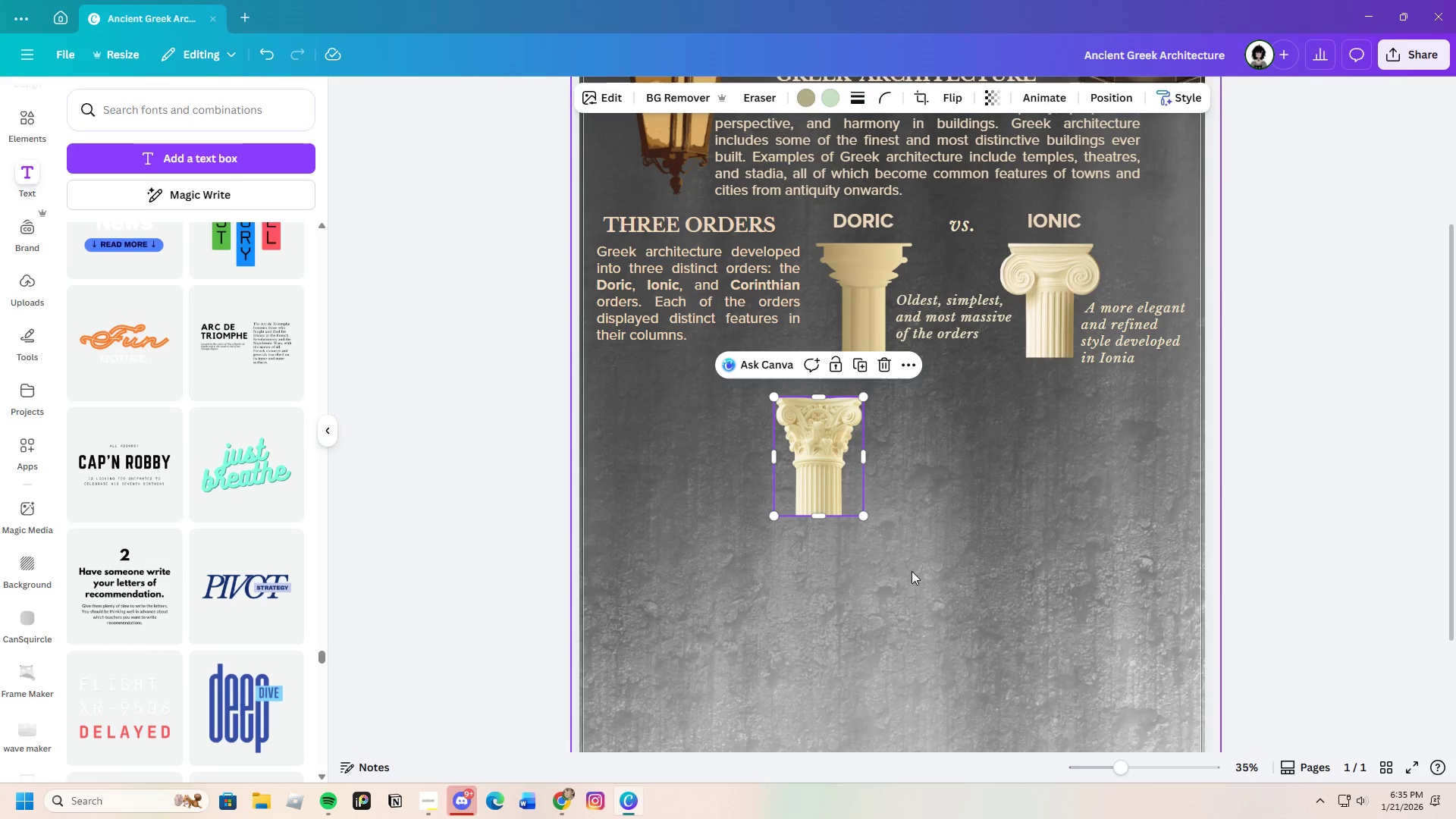 
left_click([858, 288])
 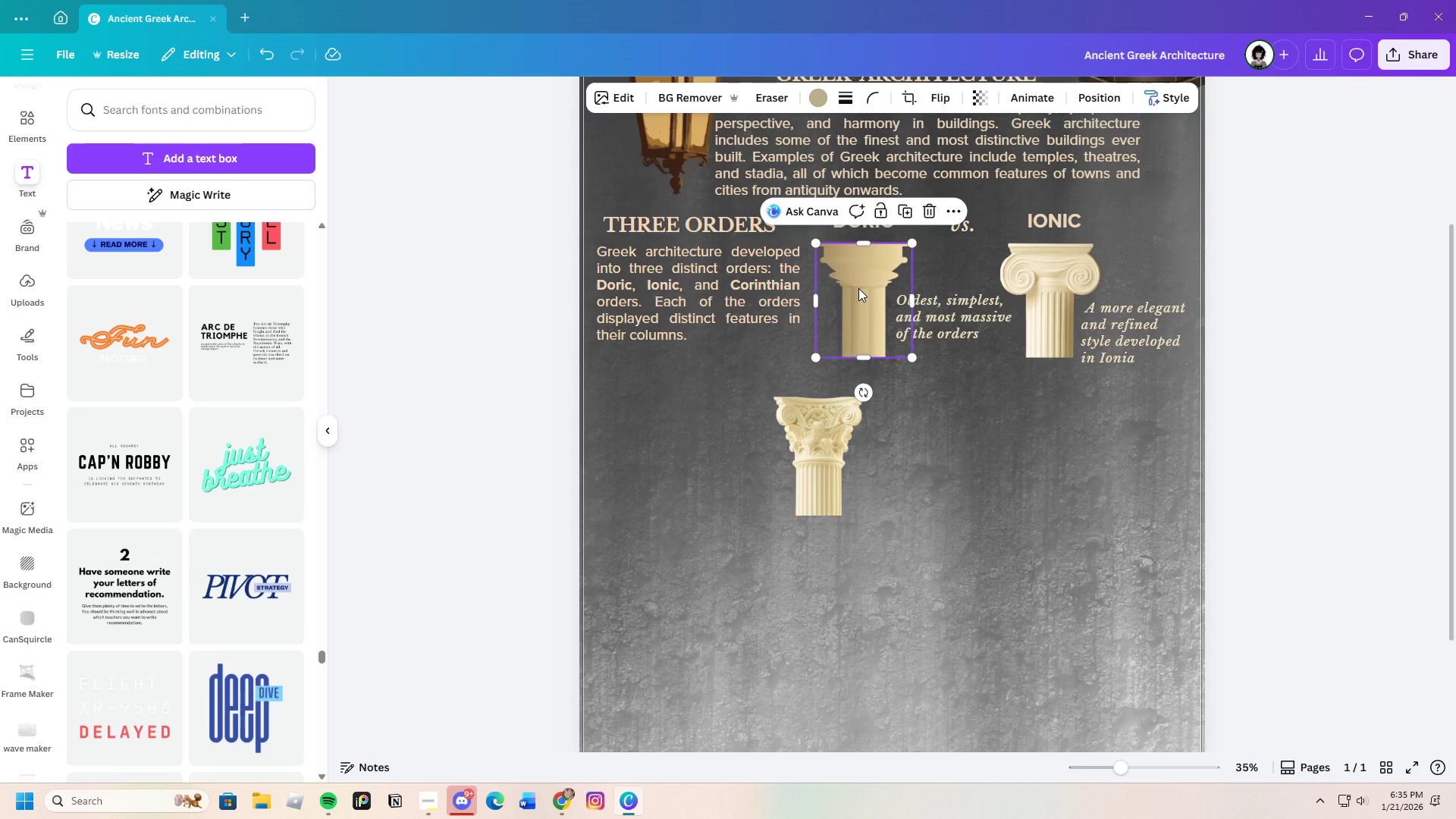 
key(Control+C)
 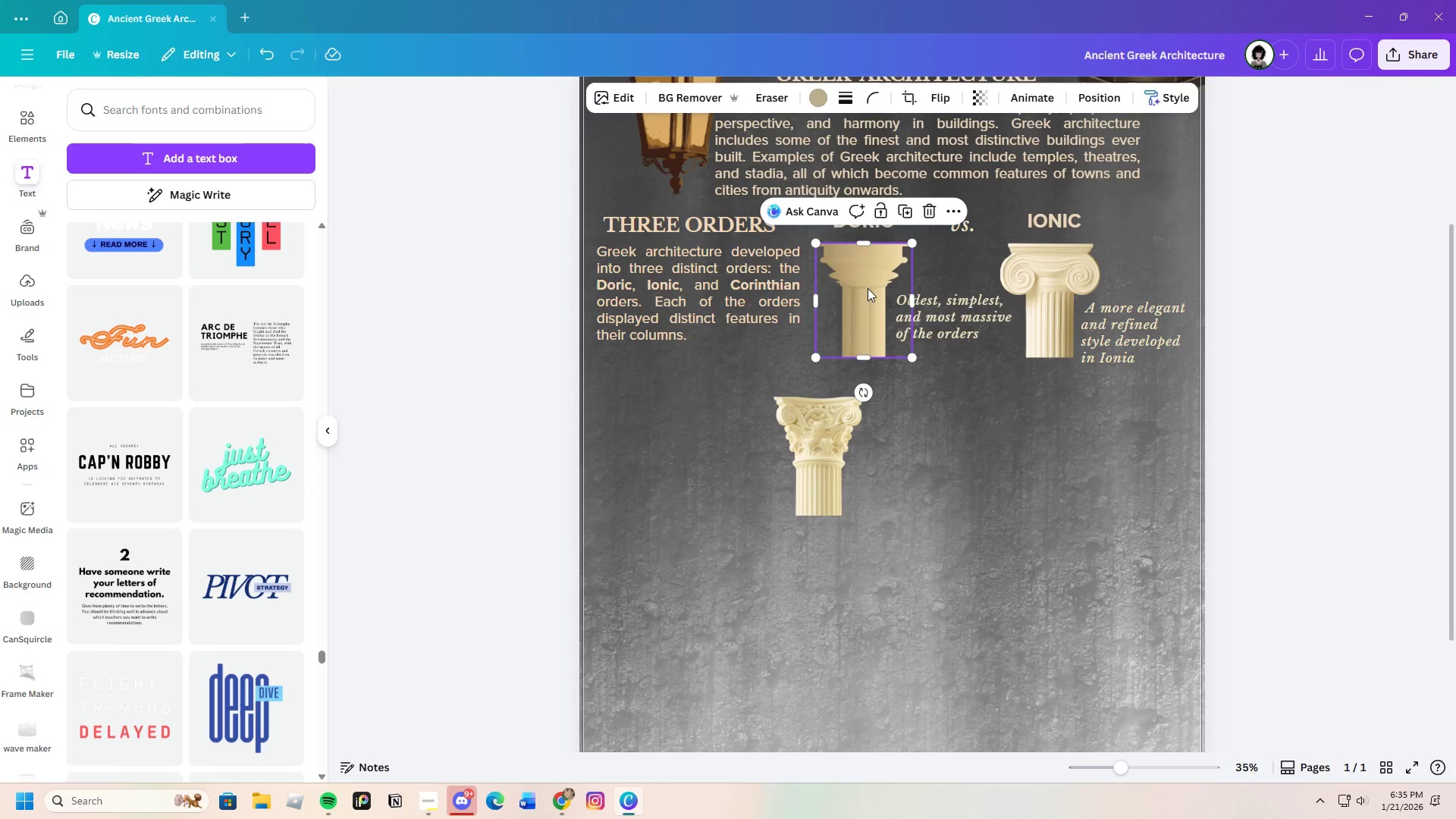 
key(Control+V)
 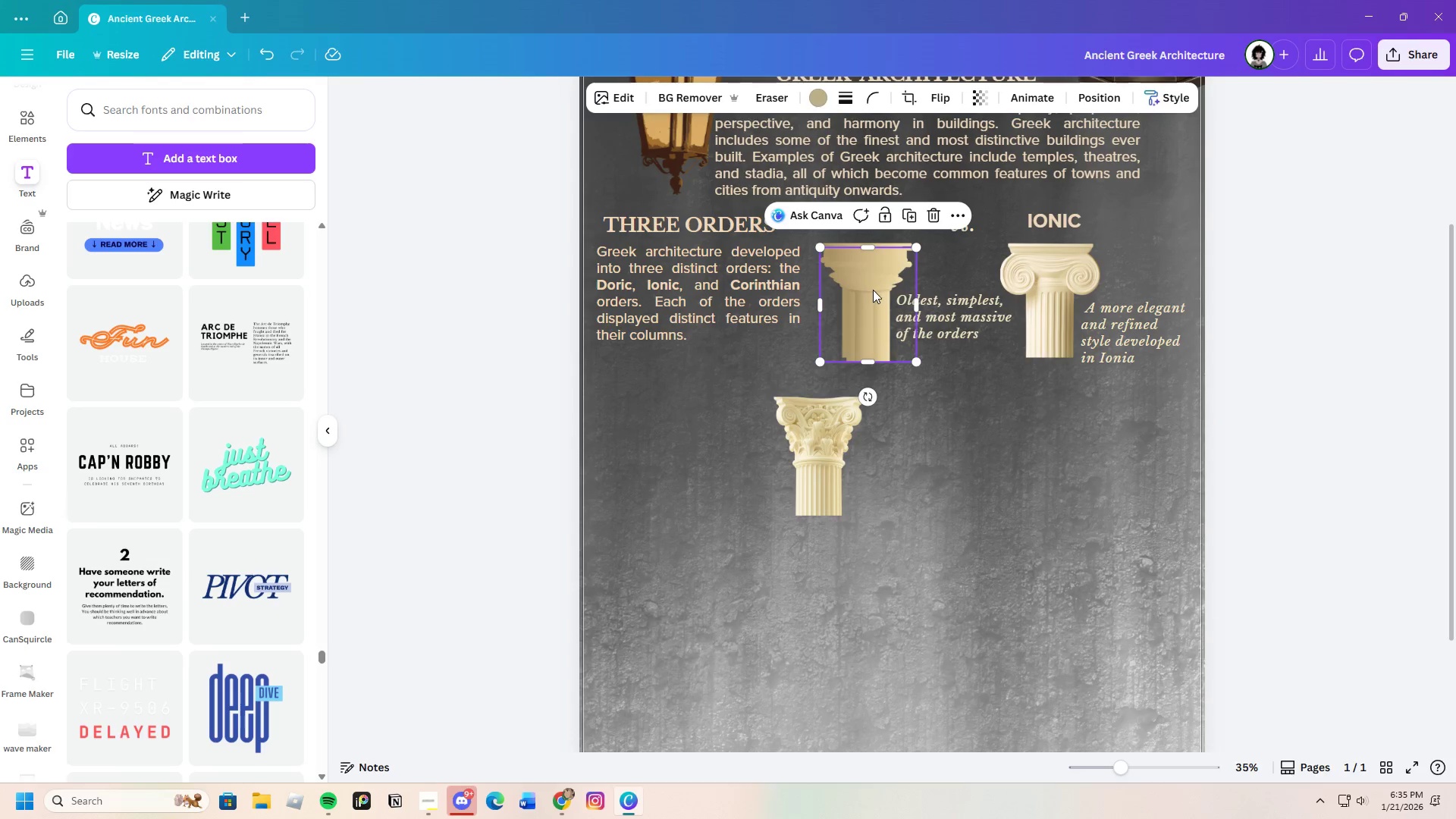 
left_click_drag(start_coordinate=[873, 290], to_coordinate=[642, 431])
 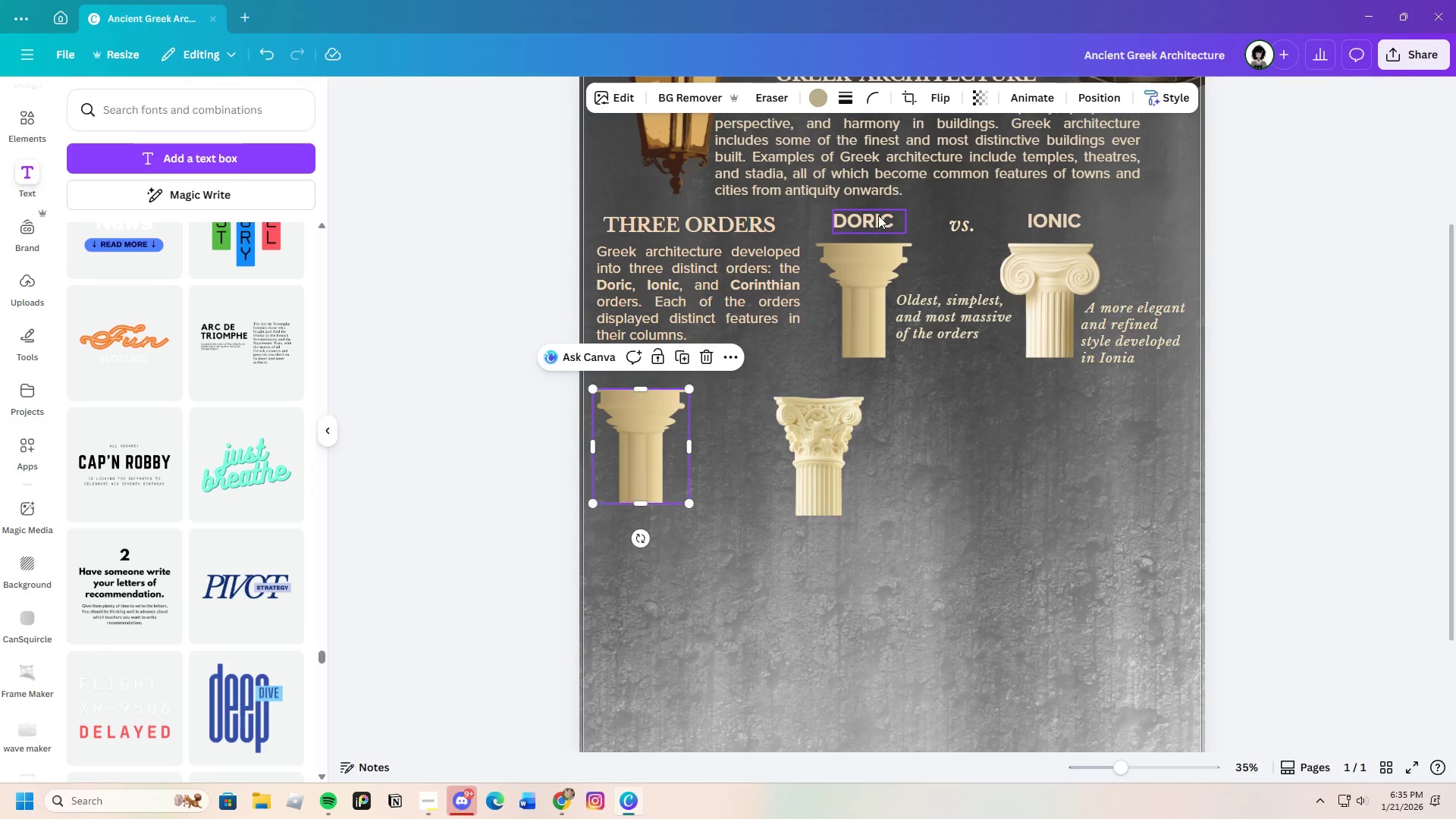 
left_click([878, 215])
 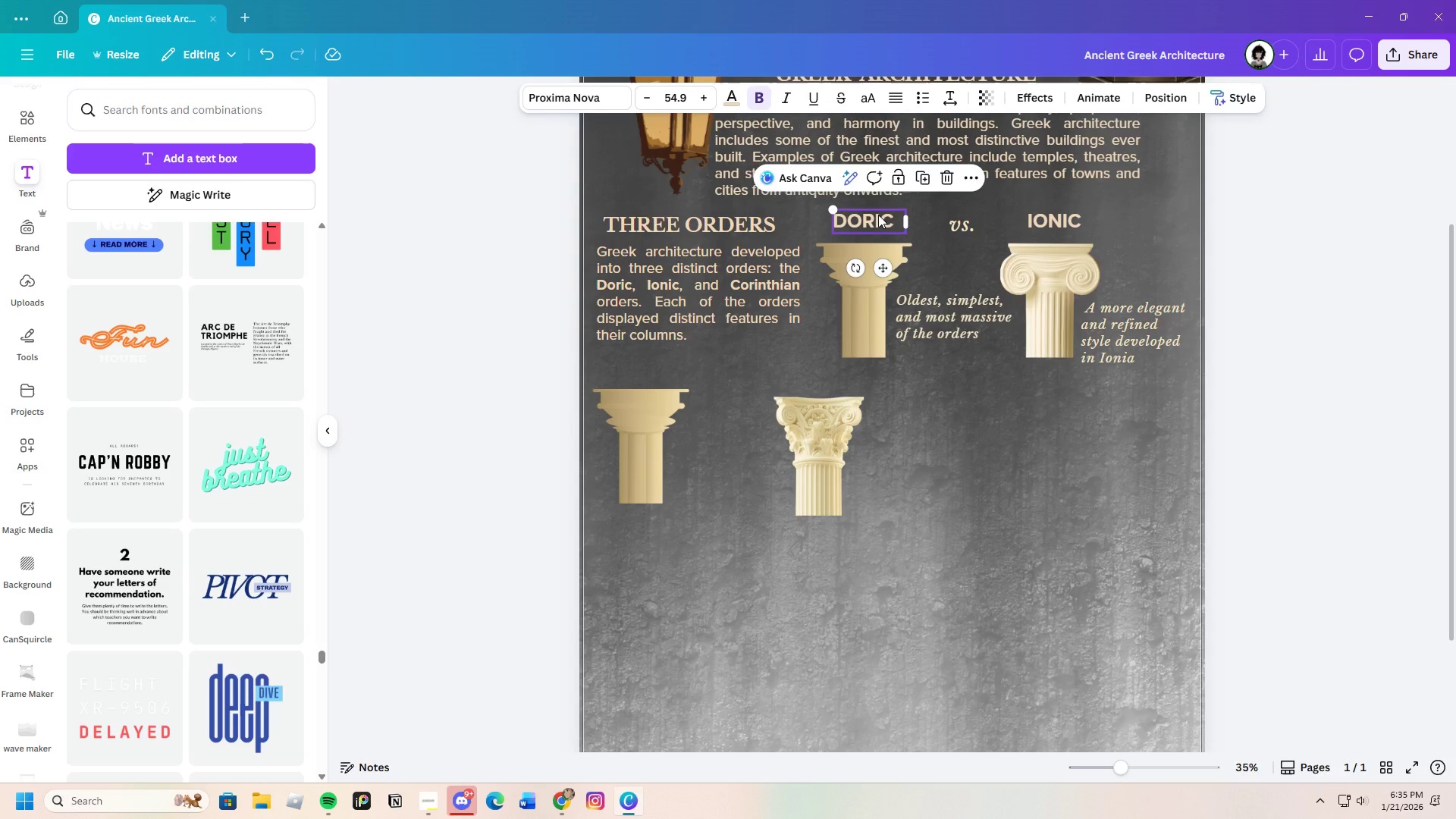 
key(Control+C)
 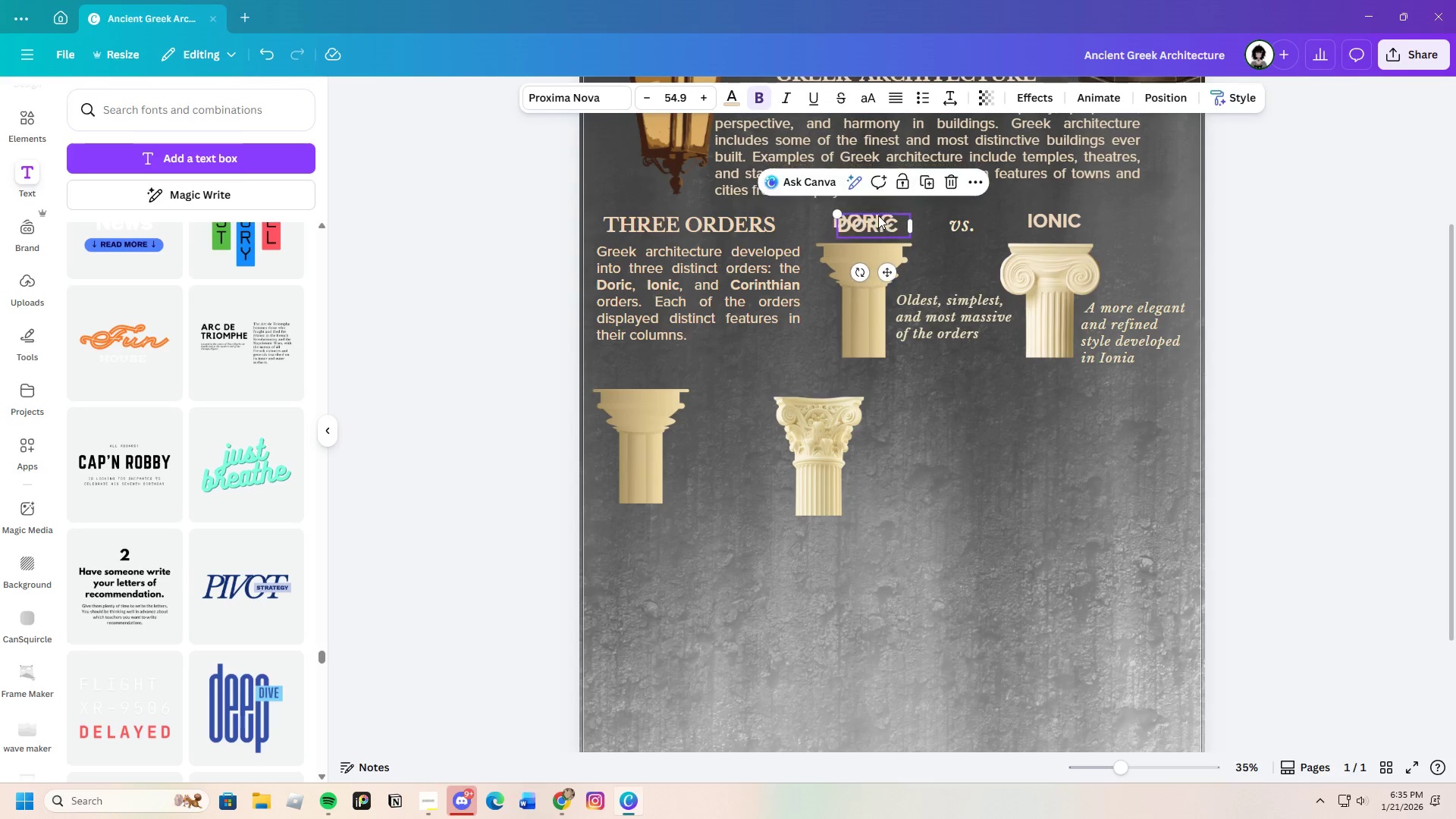 
key(Control+V)
 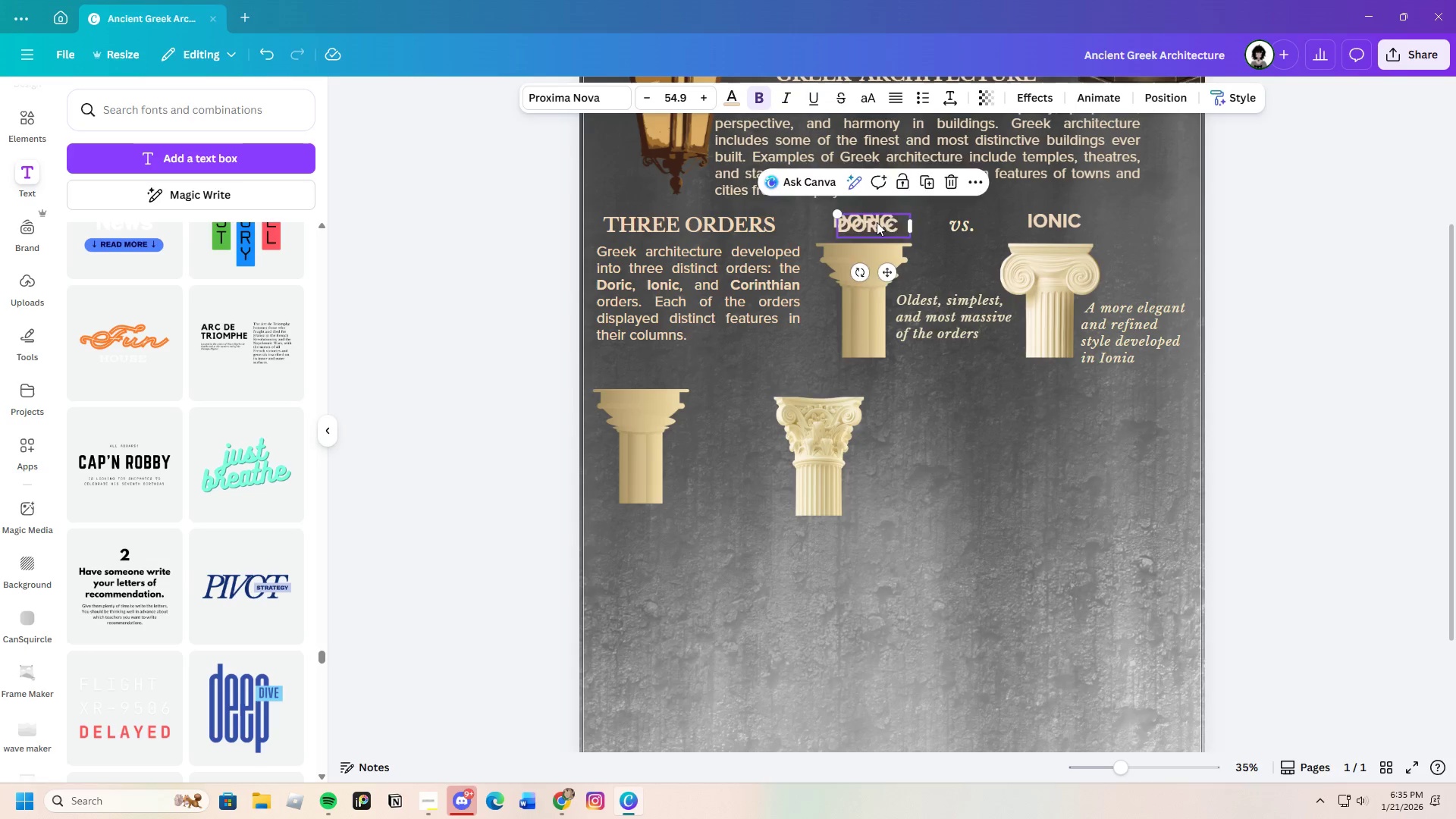 
left_click_drag(start_coordinate=[880, 218], to_coordinate=[648, 361])
 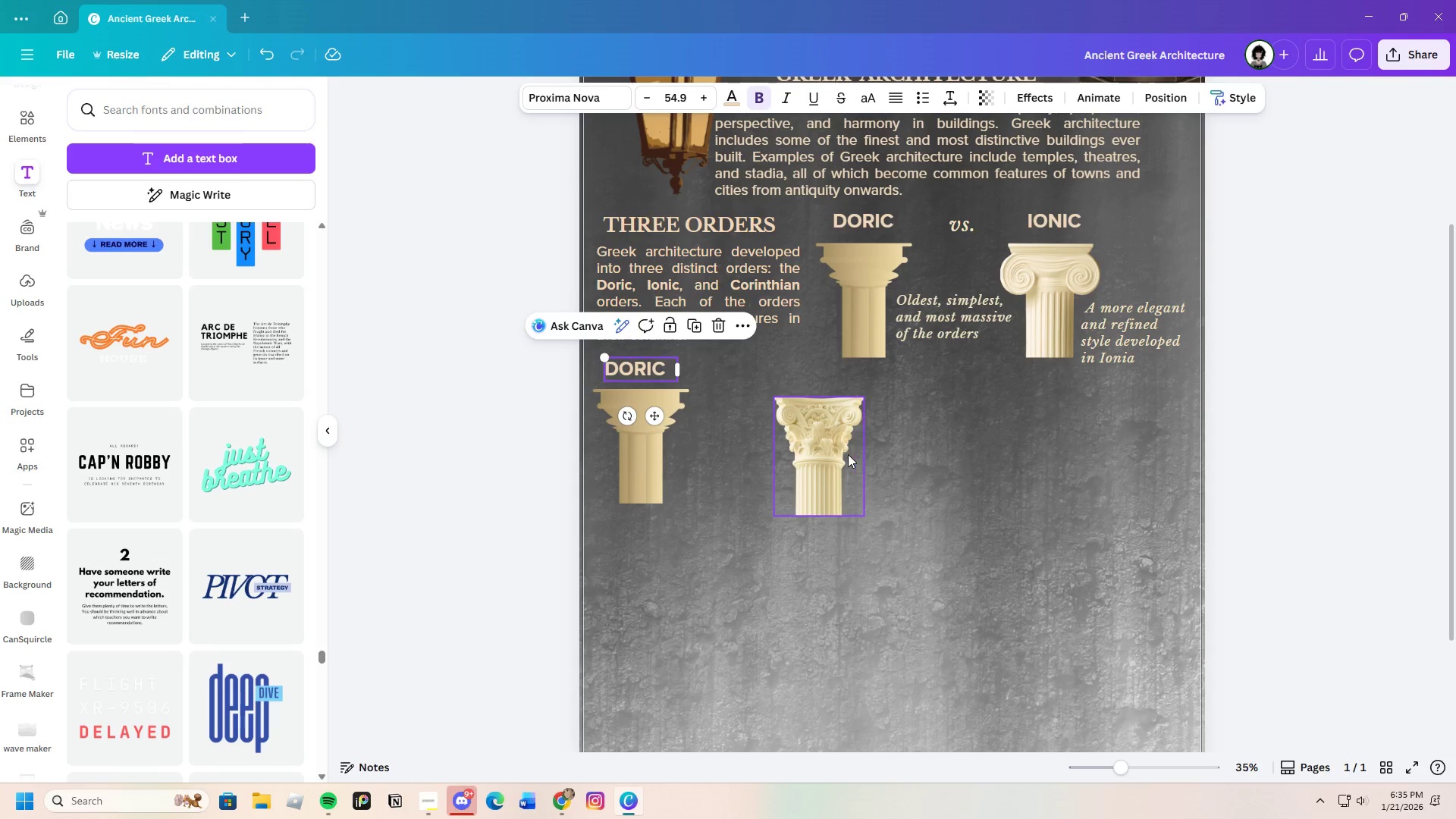 
left_click_drag(start_coordinate=[831, 453], to_coordinate=[824, 455])
 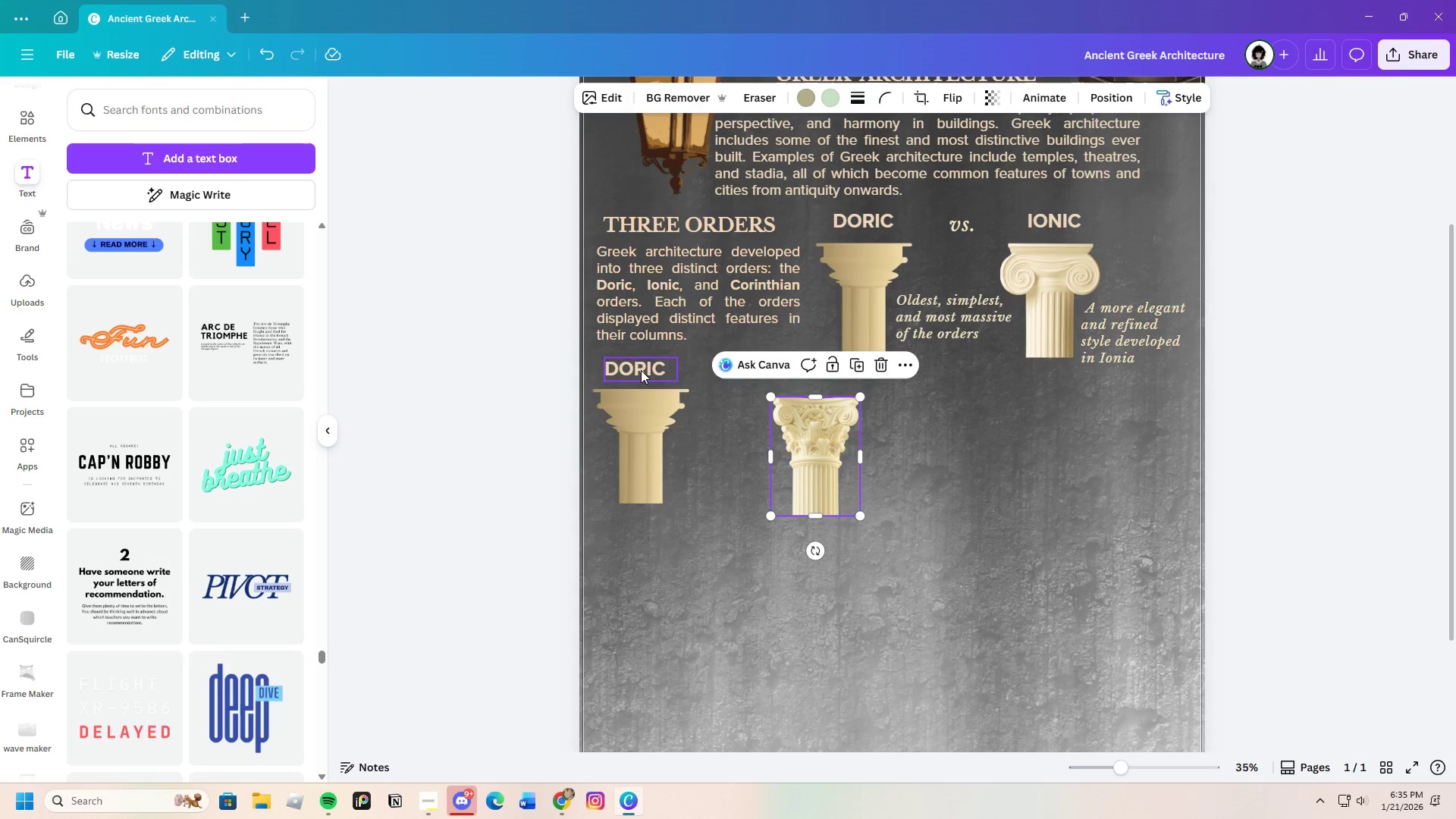 
left_click([636, 369])
 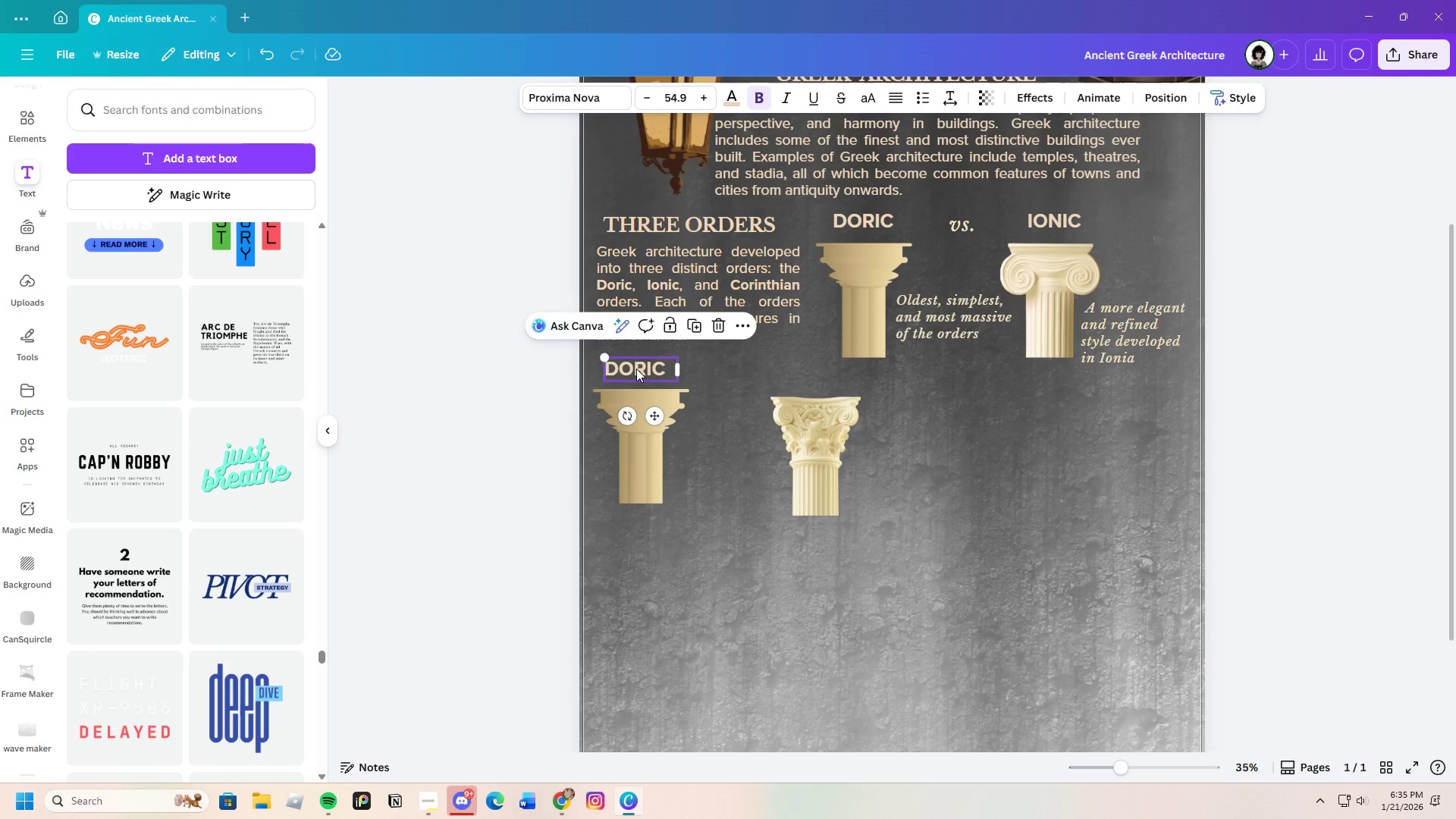 
key(Control+C)
 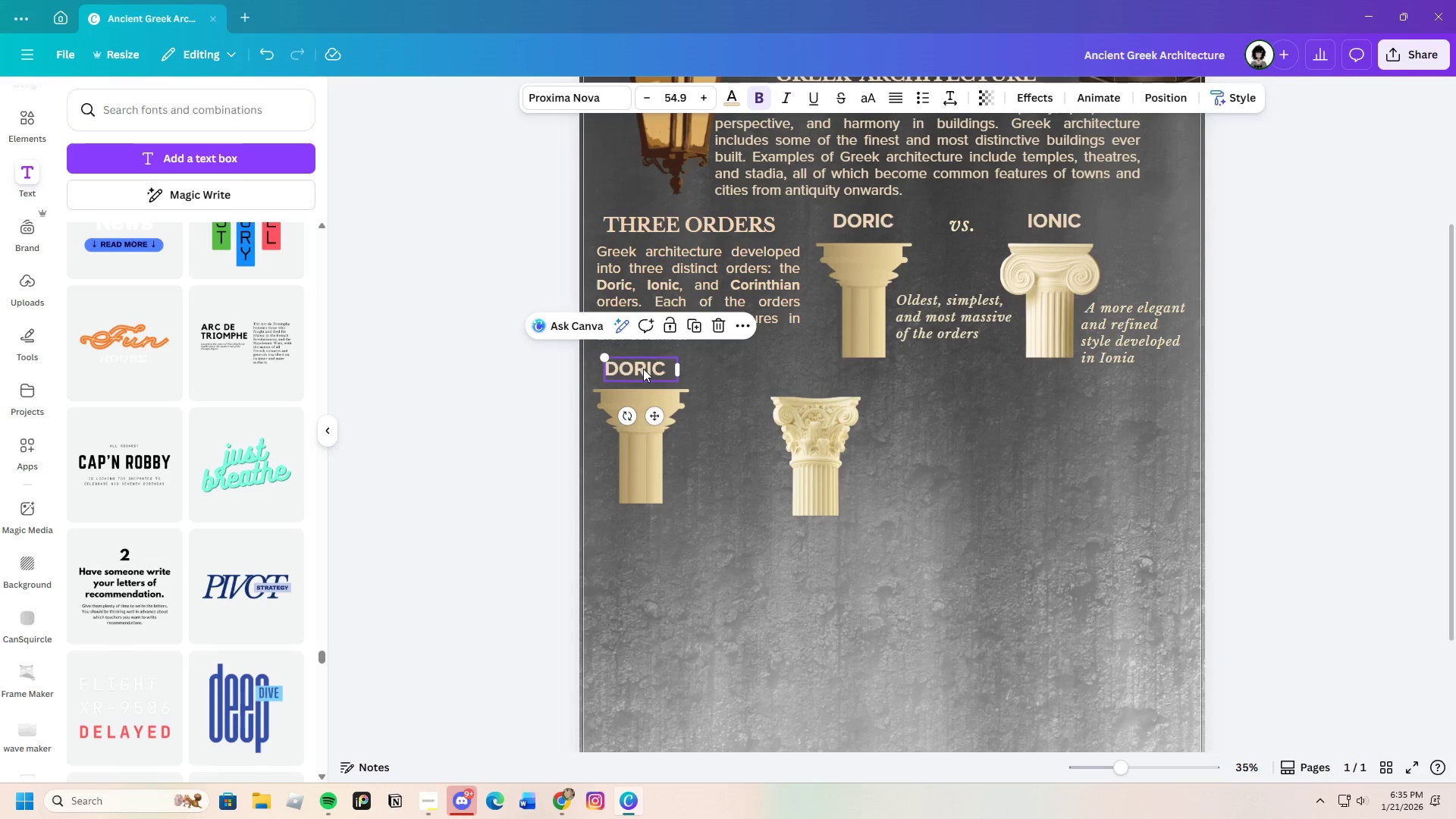 
key(Control+V)
 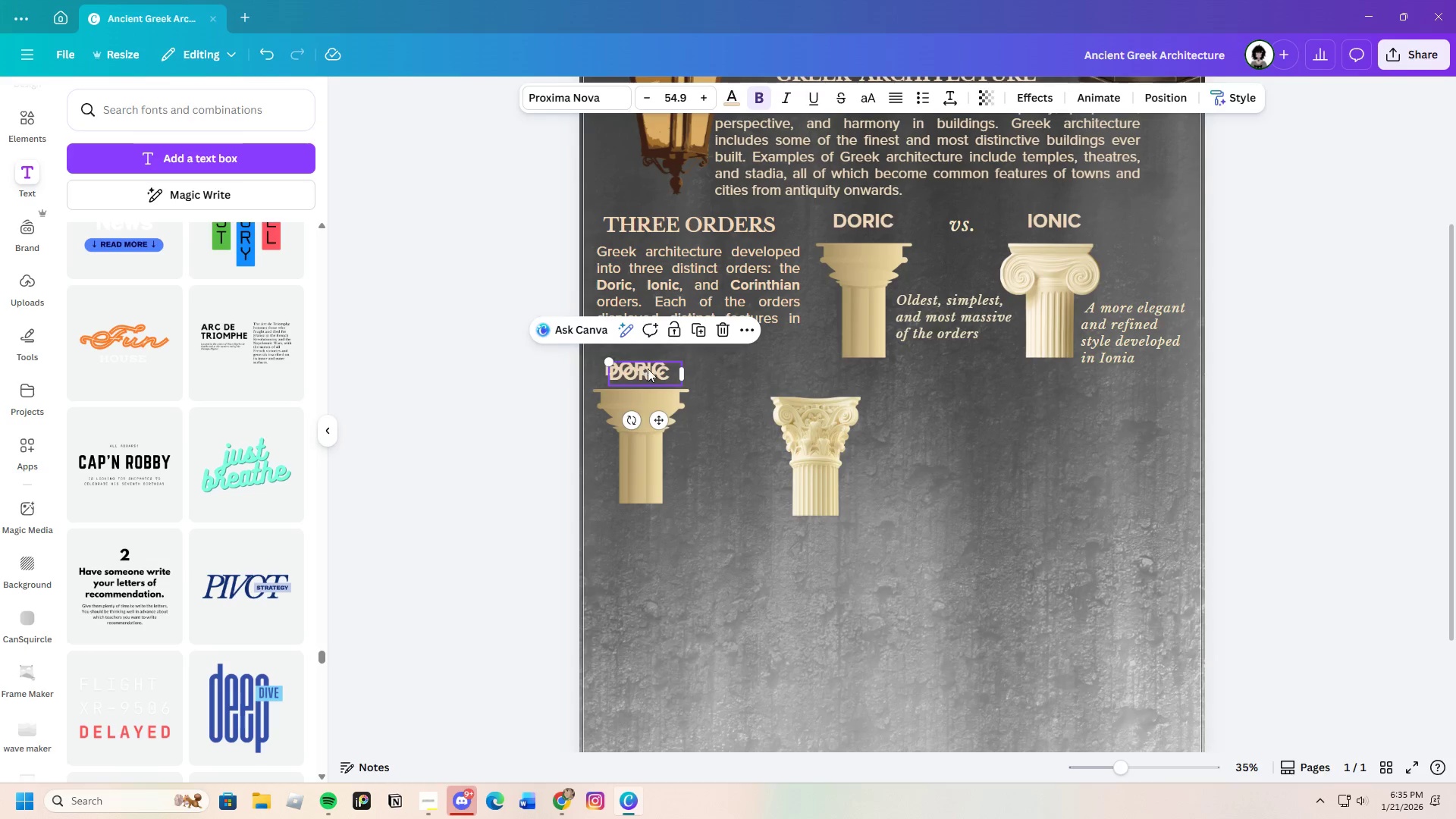 
left_click_drag(start_coordinate=[644, 369], to_coordinate=[785, 384])
 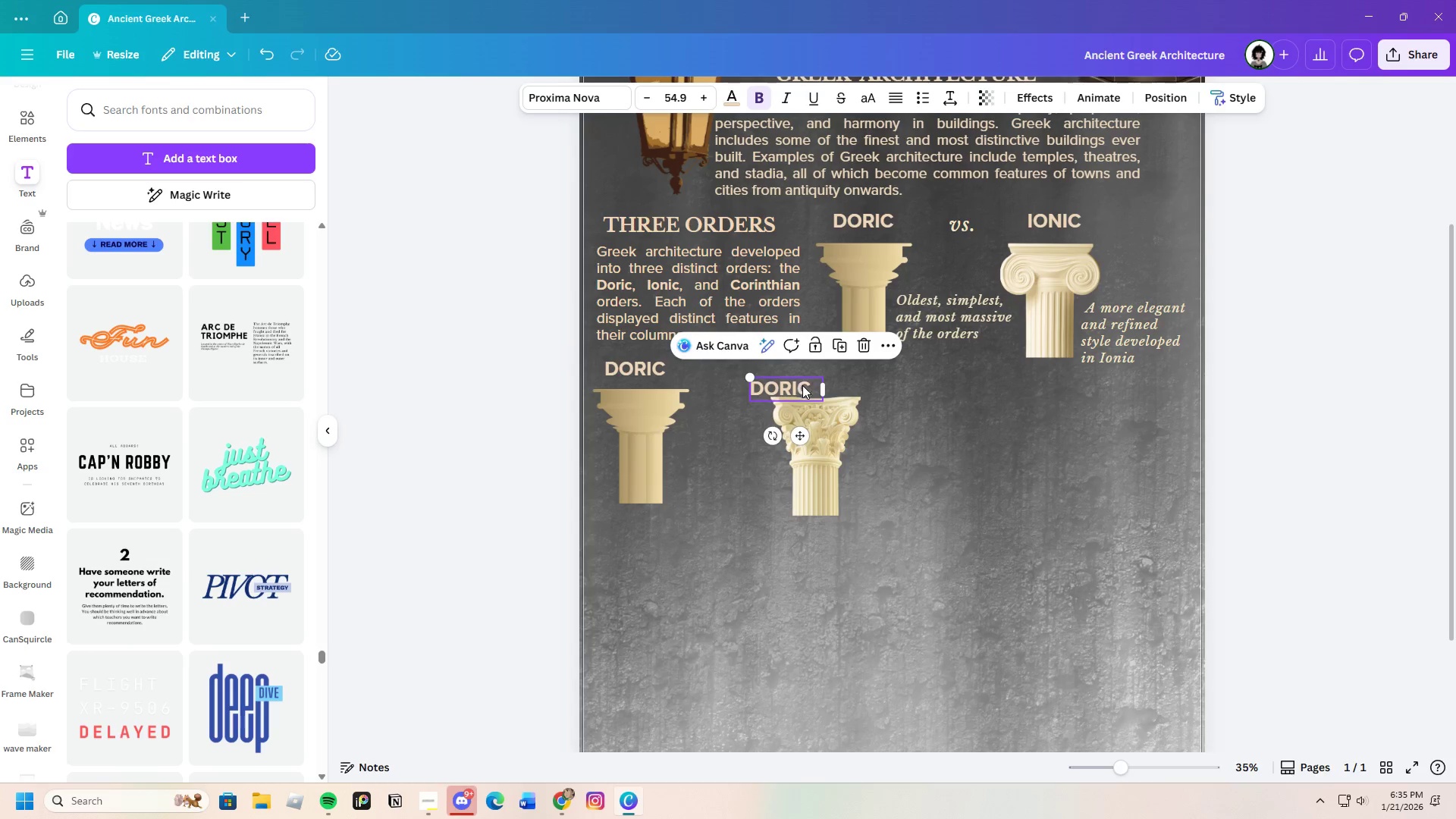 
left_click([803, 386])
 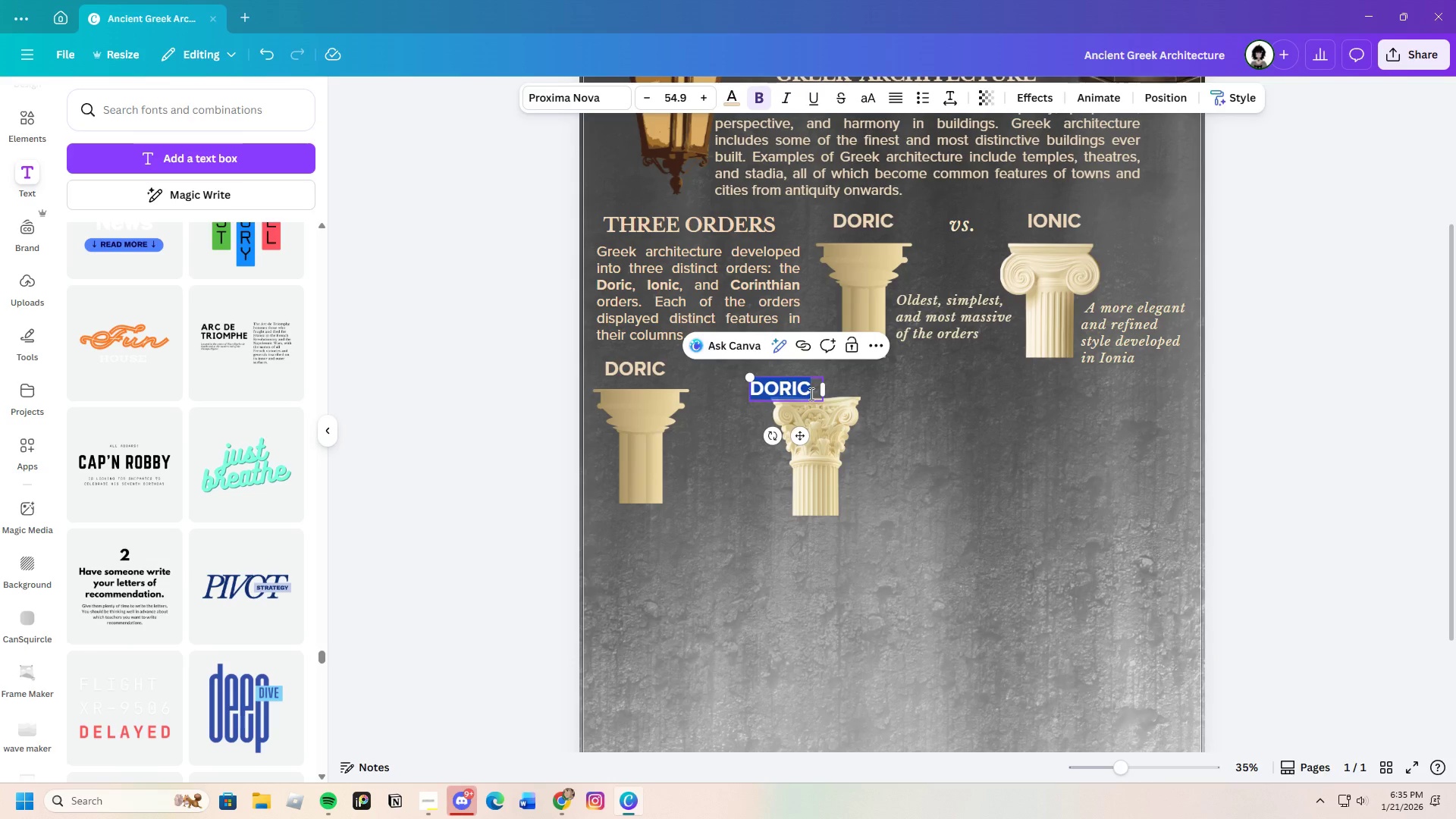 
key(Backspace)
type(CORINTHIAN)
 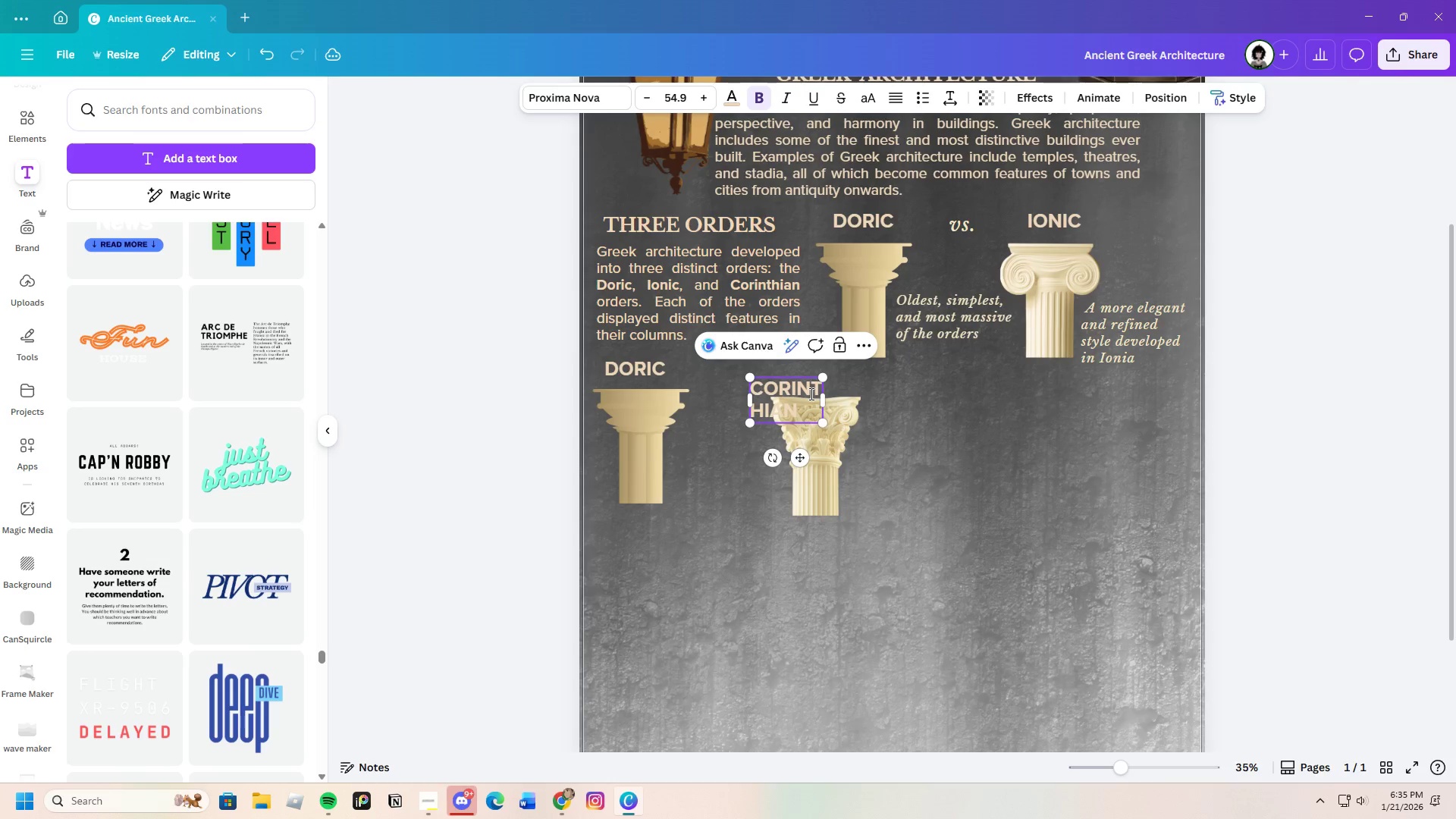 
left_click_drag(start_coordinate=[827, 398], to_coordinate=[883, 394])
 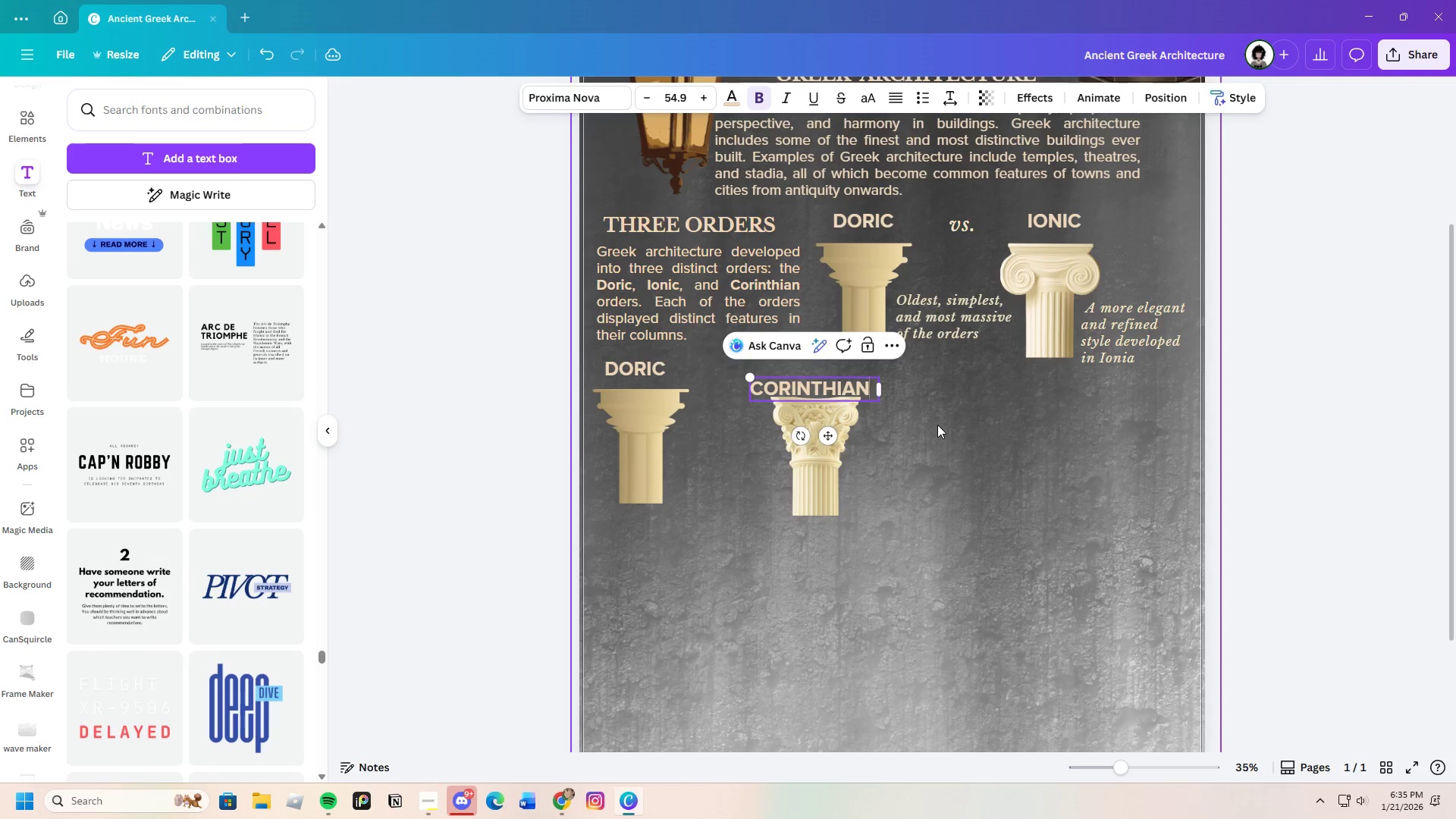 
left_click([937, 425])
 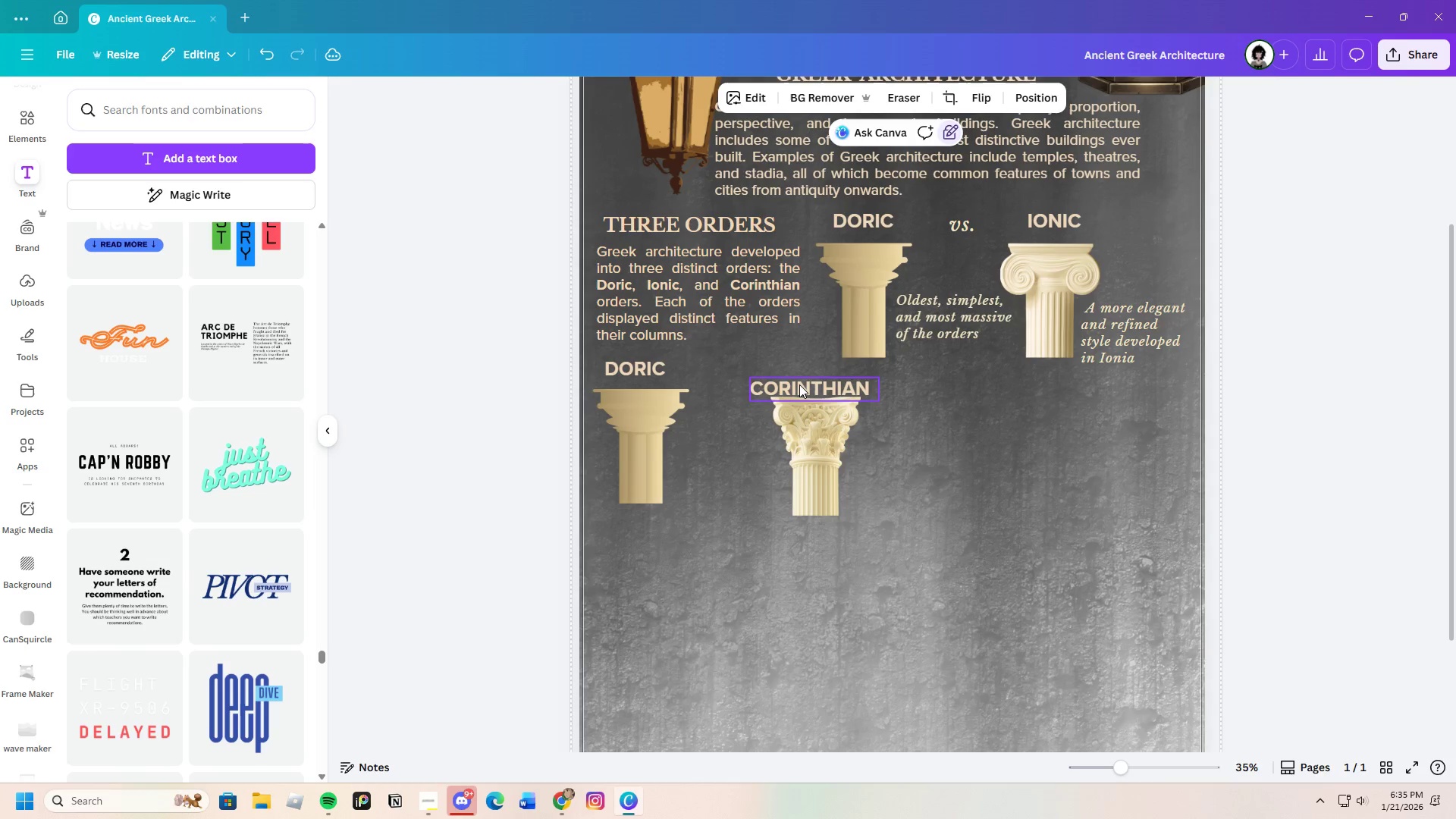 
left_click_drag(start_coordinate=[800, 384], to_coordinate=[797, 362])
 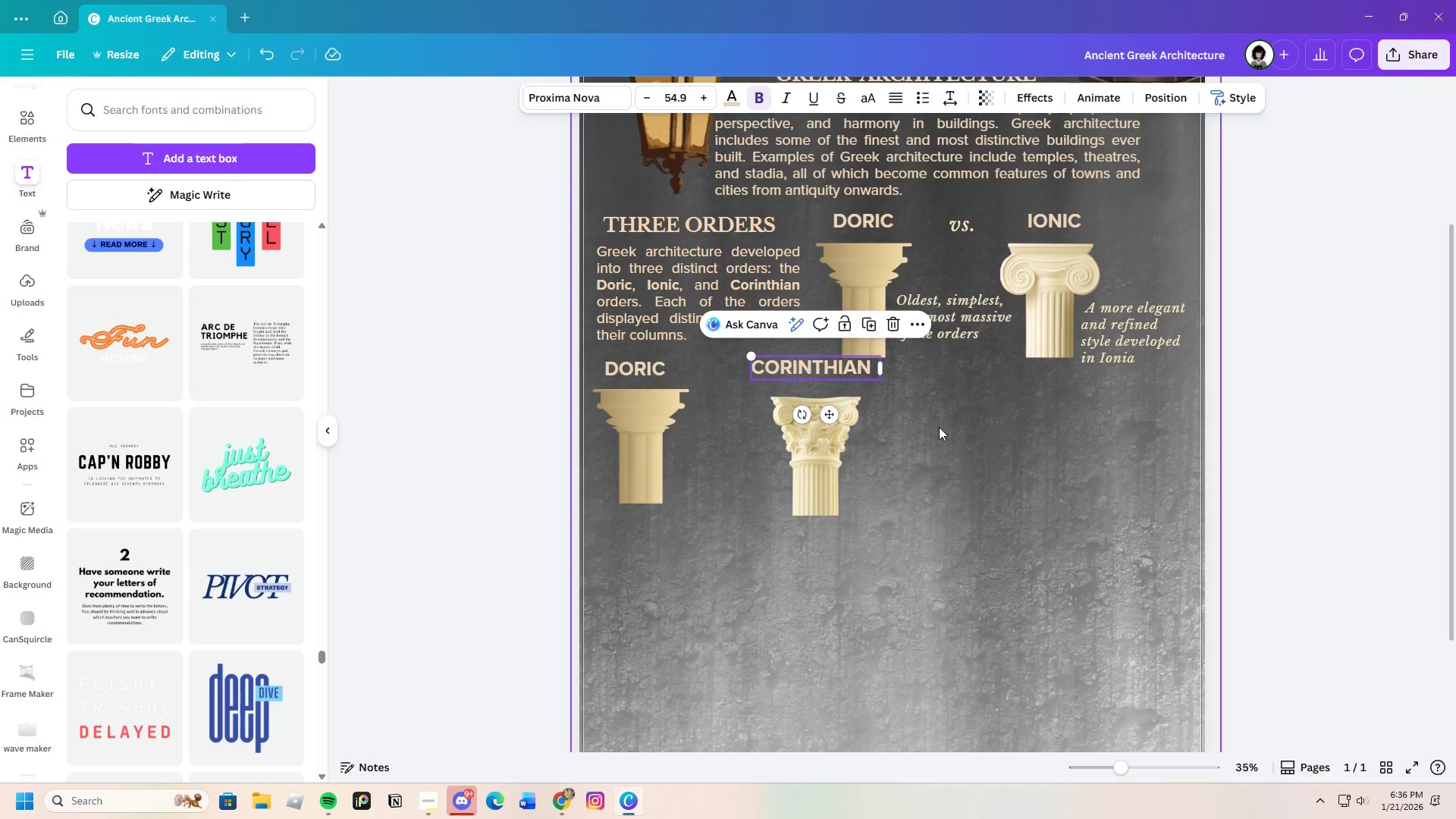 
left_click([939, 427])
 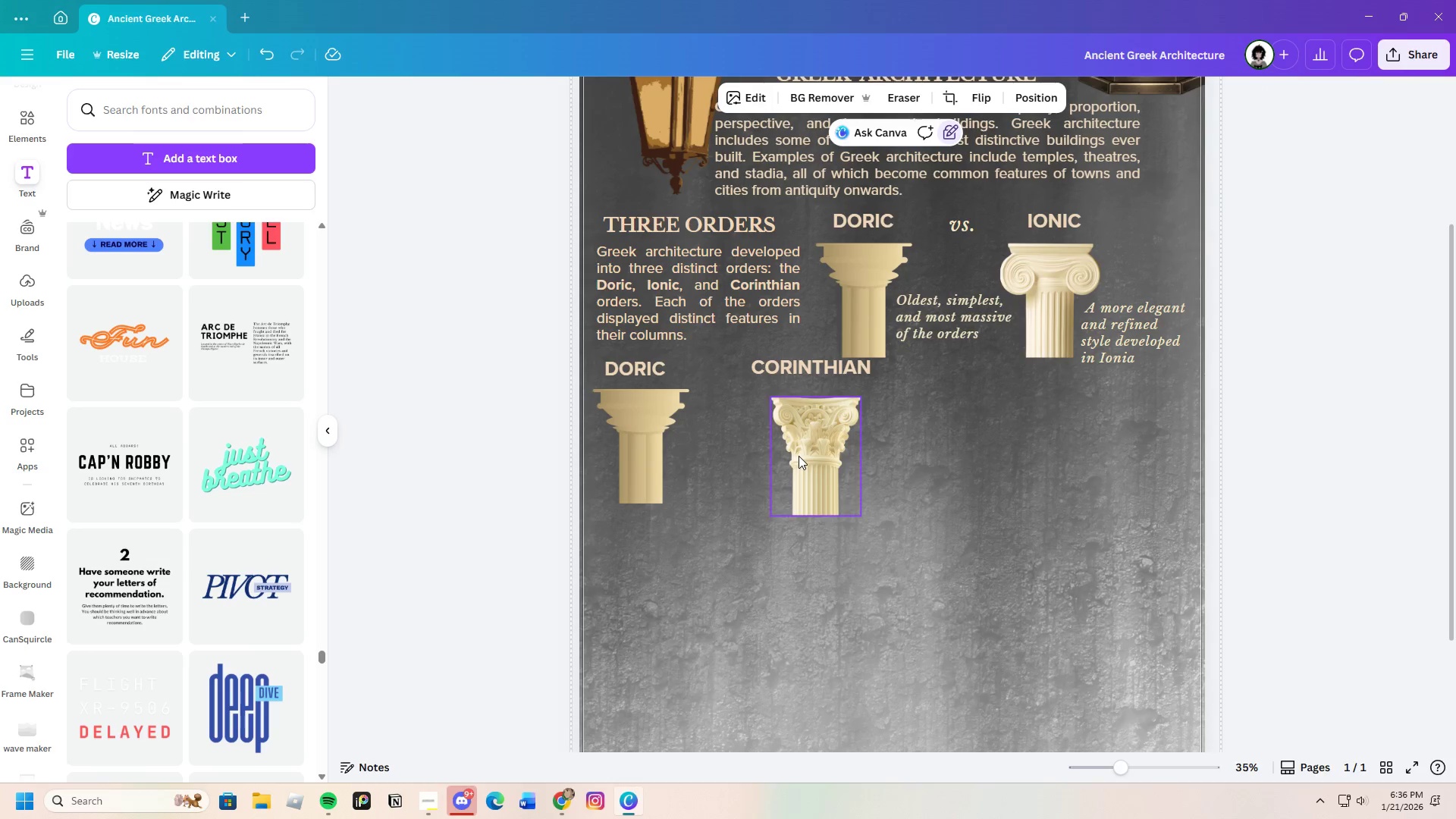 
left_click_drag(start_coordinate=[808, 456], to_coordinate=[811, 448])
 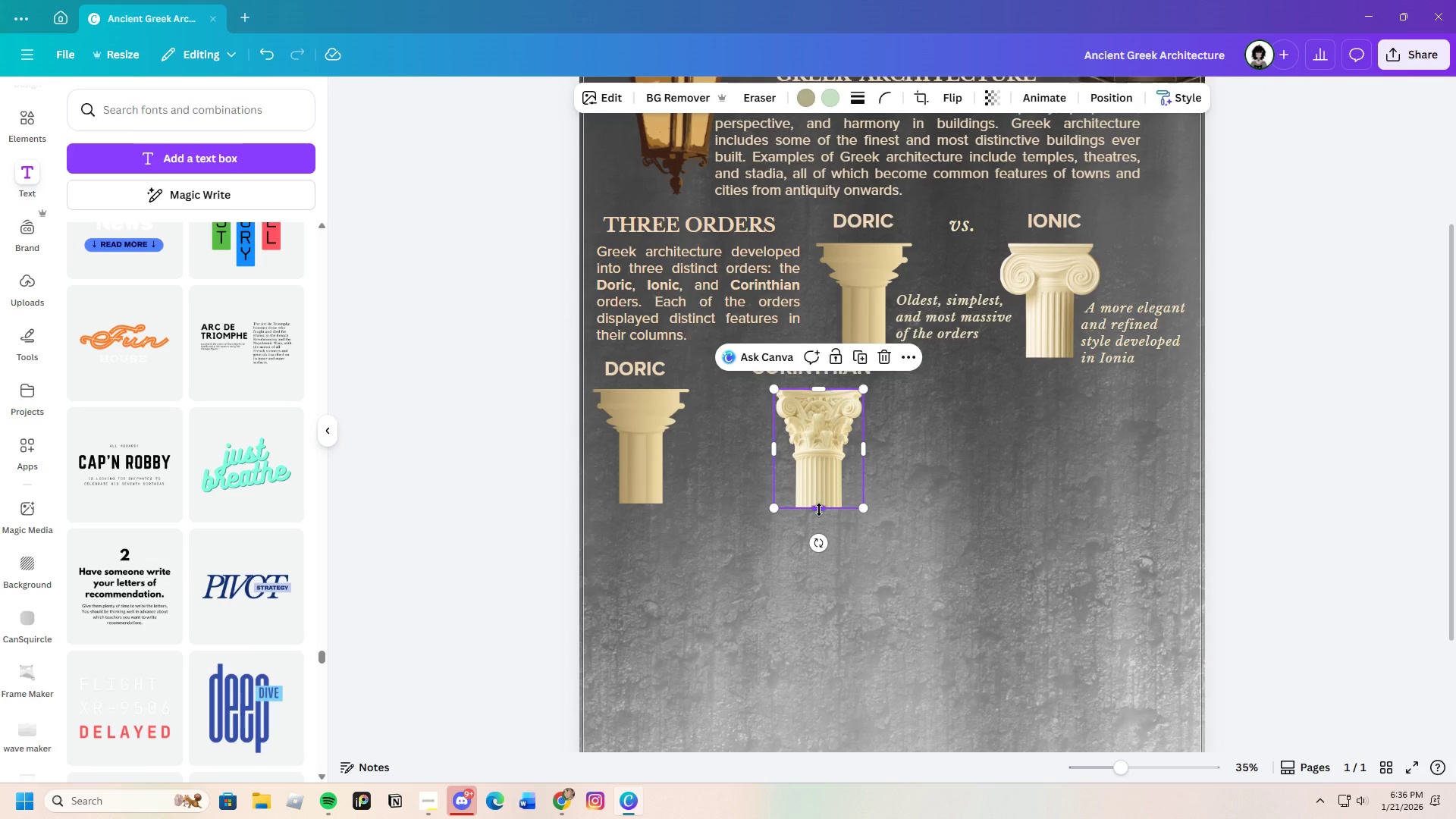 
left_click([819, 510])
 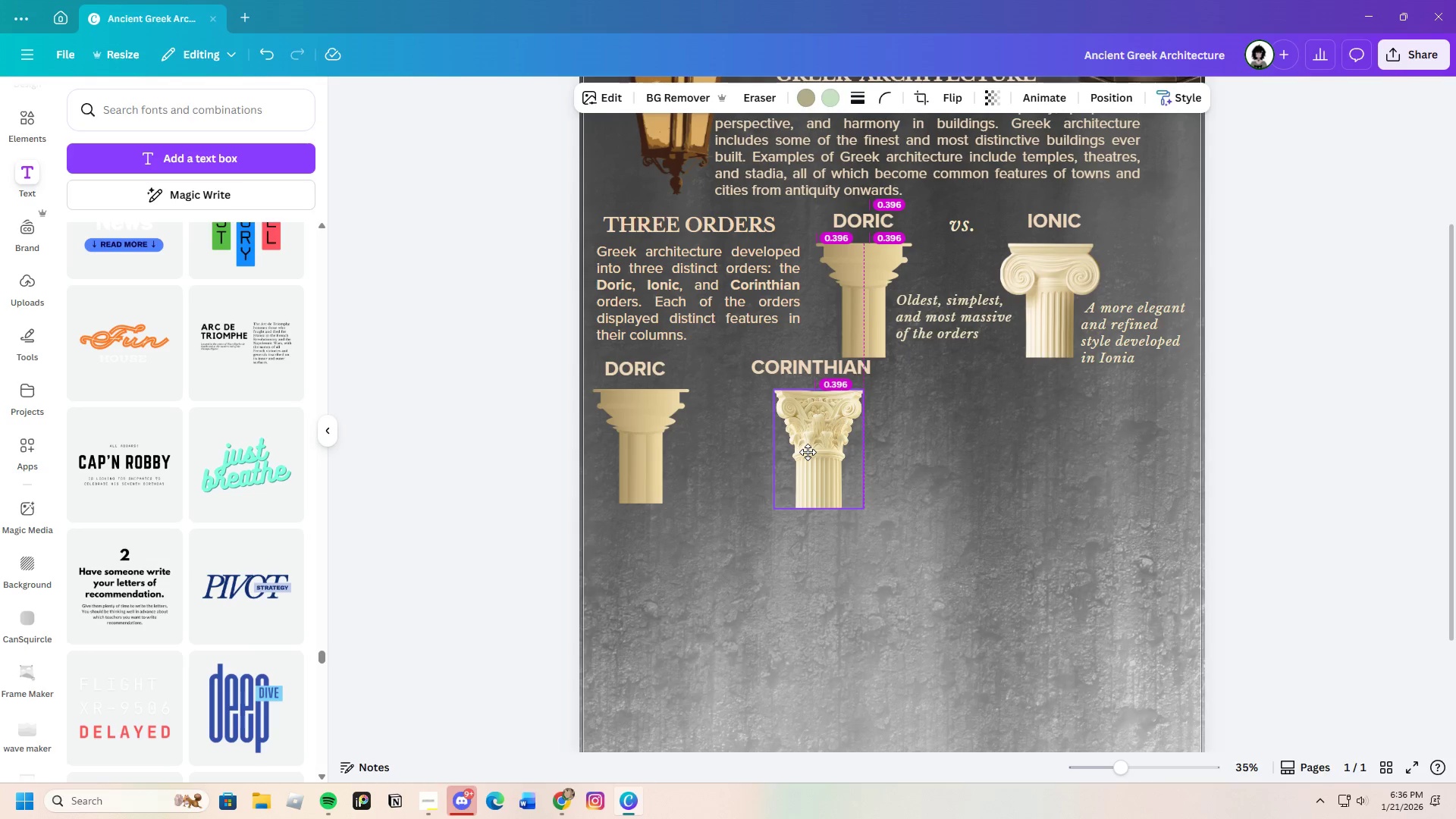 
wait(7.11)
 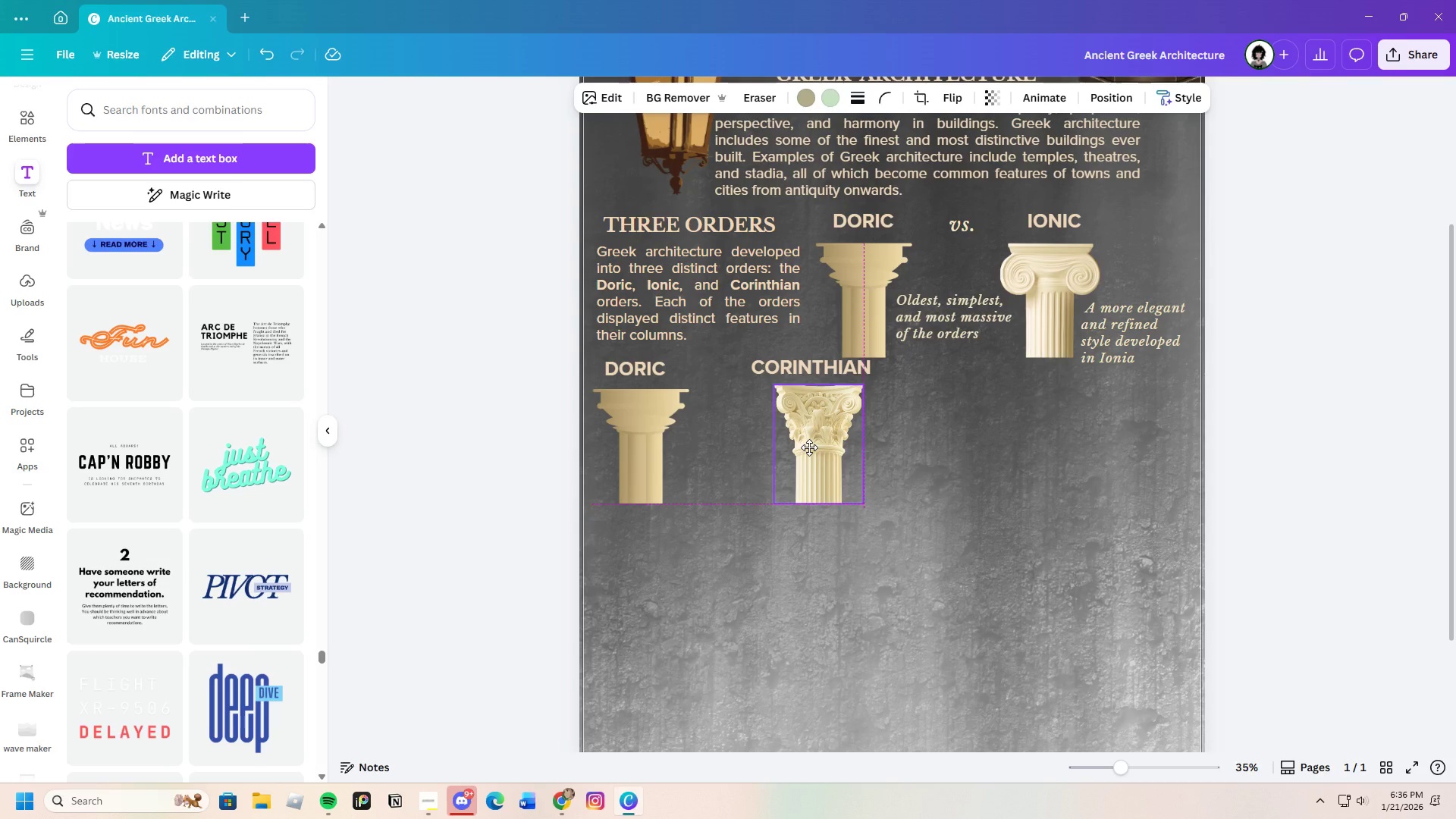 
left_click([965, 503])
 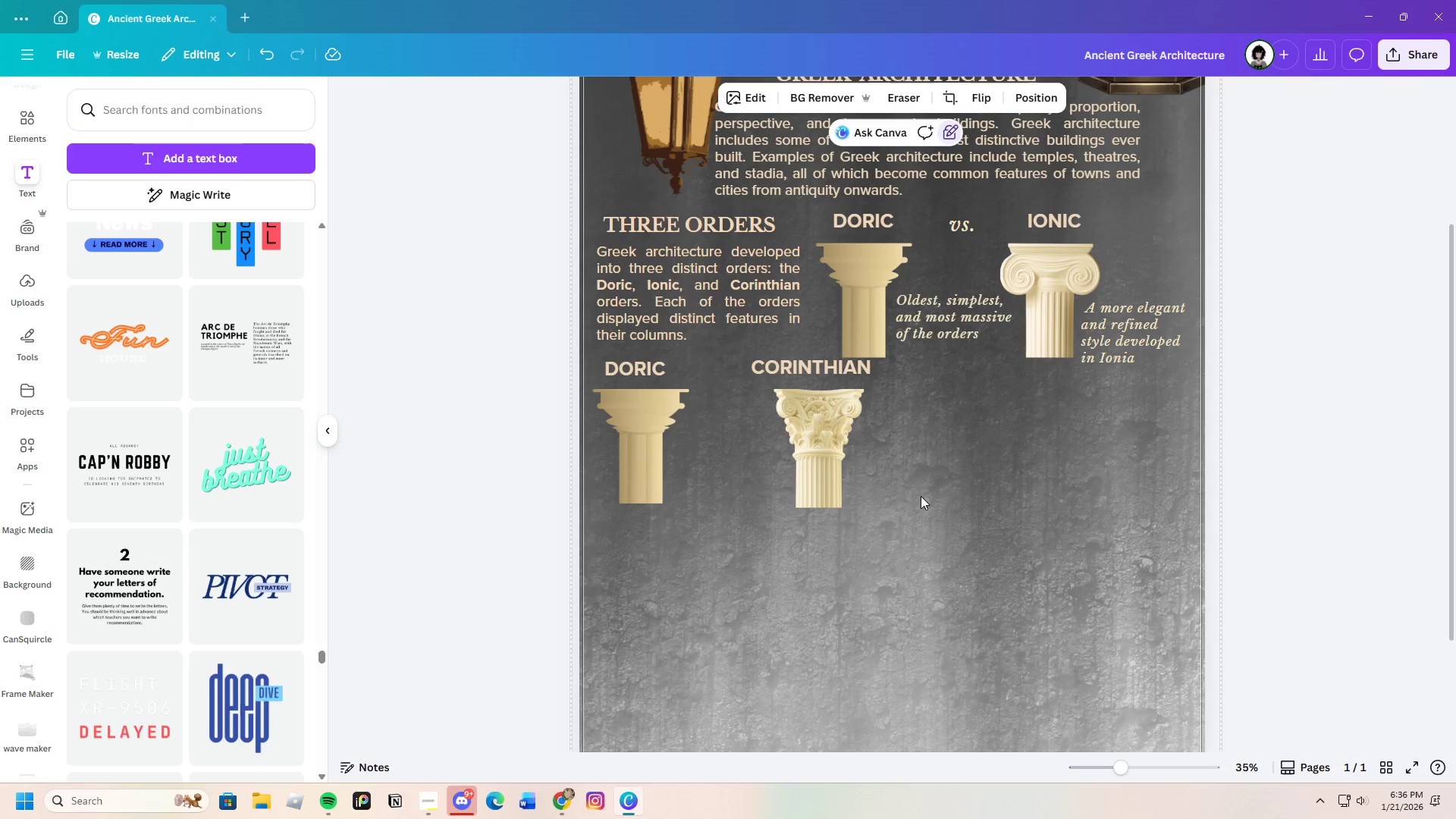 
wait(10.56)
 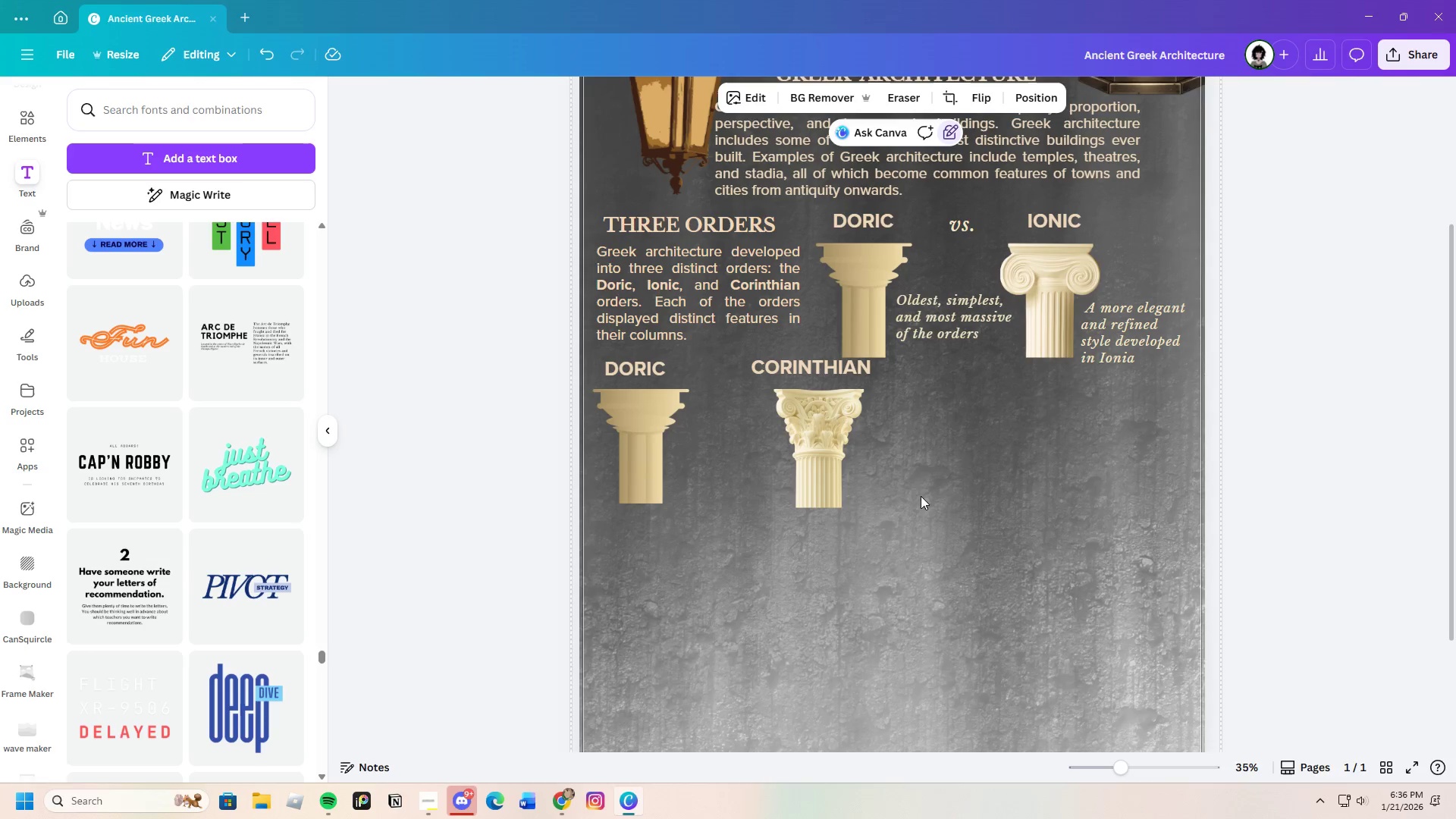 
left_click([996, 431])
 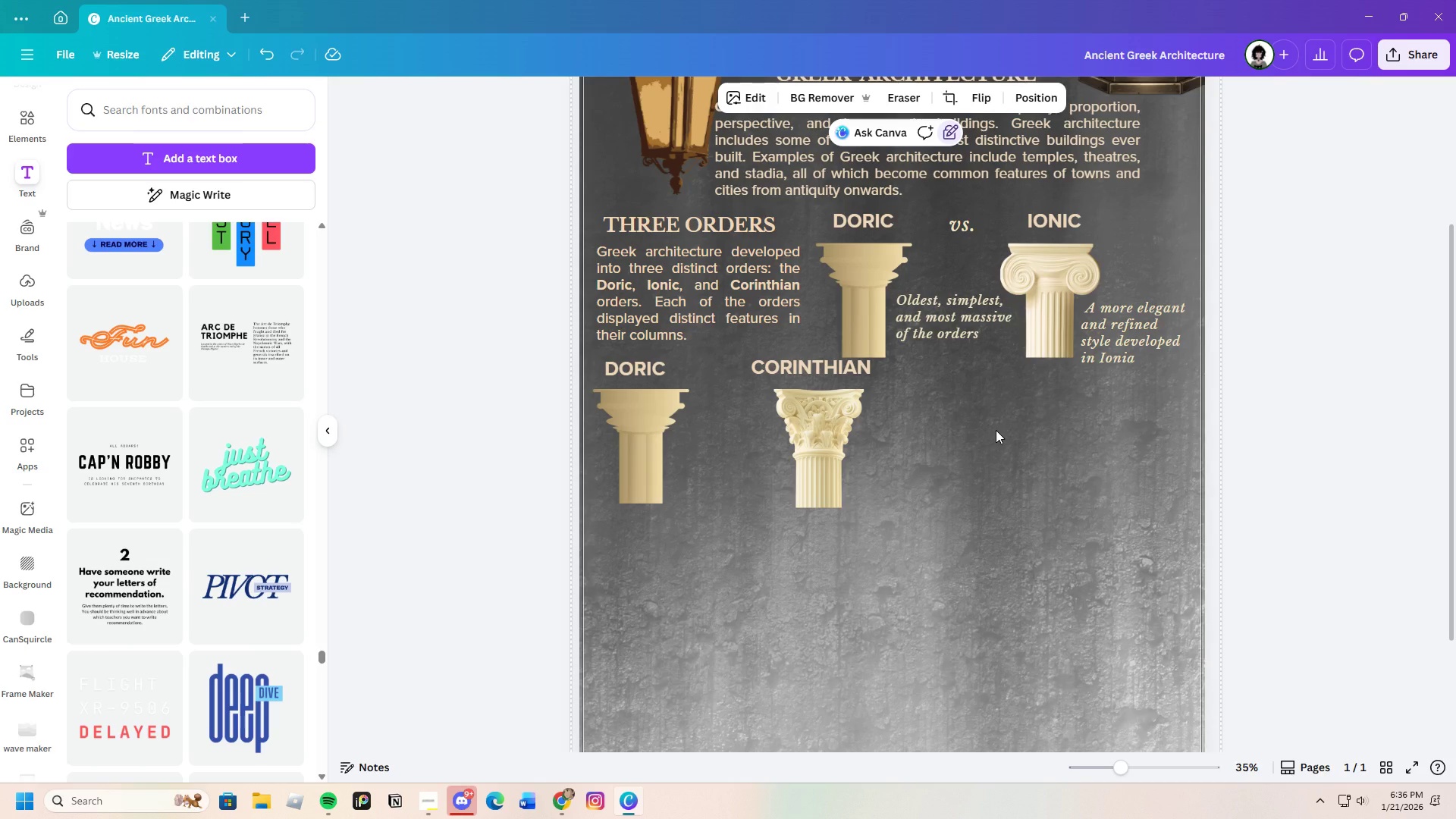 
scroll: coordinate [1024, 532], scroll_direction: up, amount: 3.0
 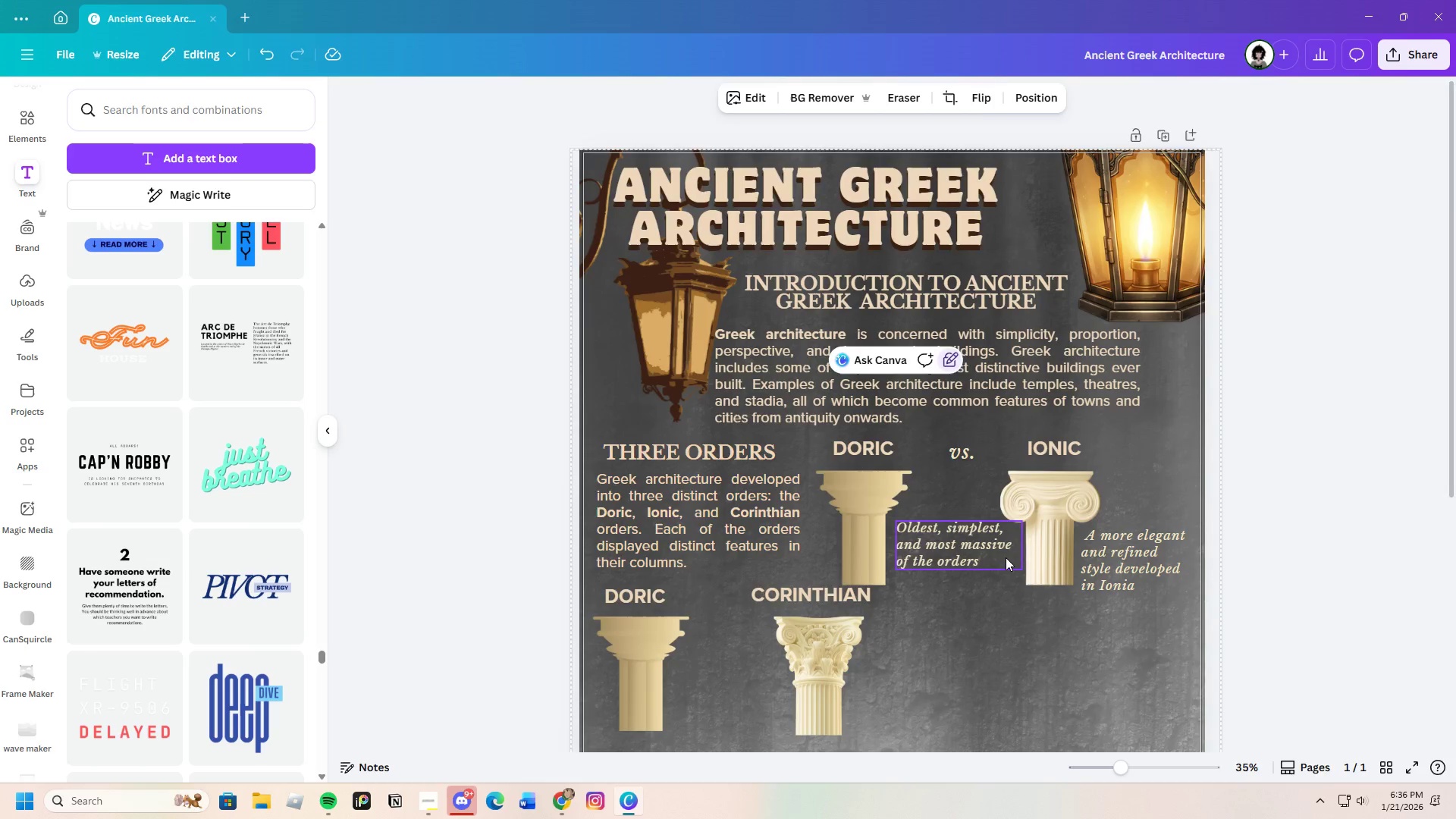 
scroll: coordinate [1004, 558], scroll_direction: down, amount: 4.0
 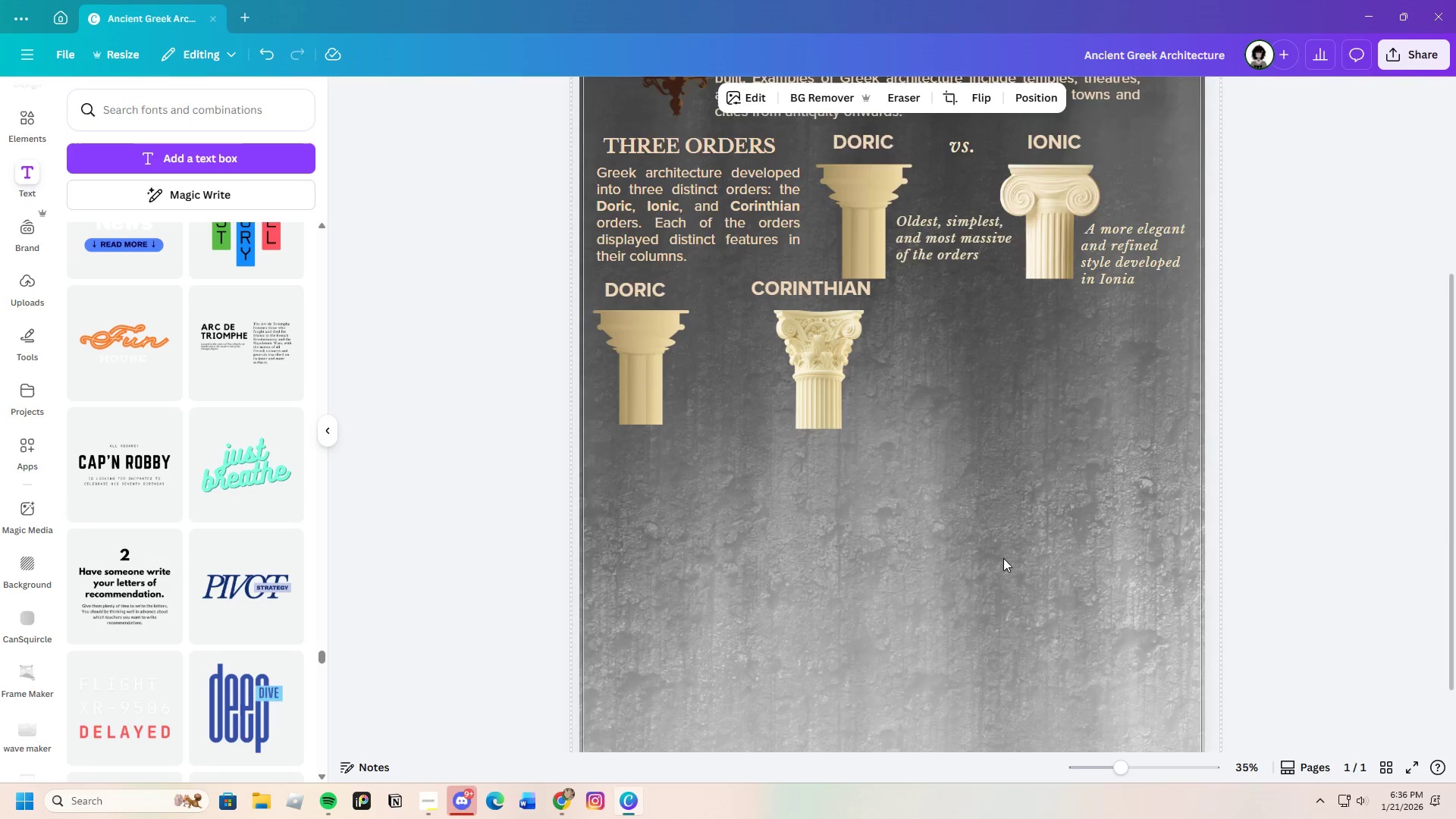 
scroll: coordinate [1003, 559], scroll_direction: up, amount: 3.0
 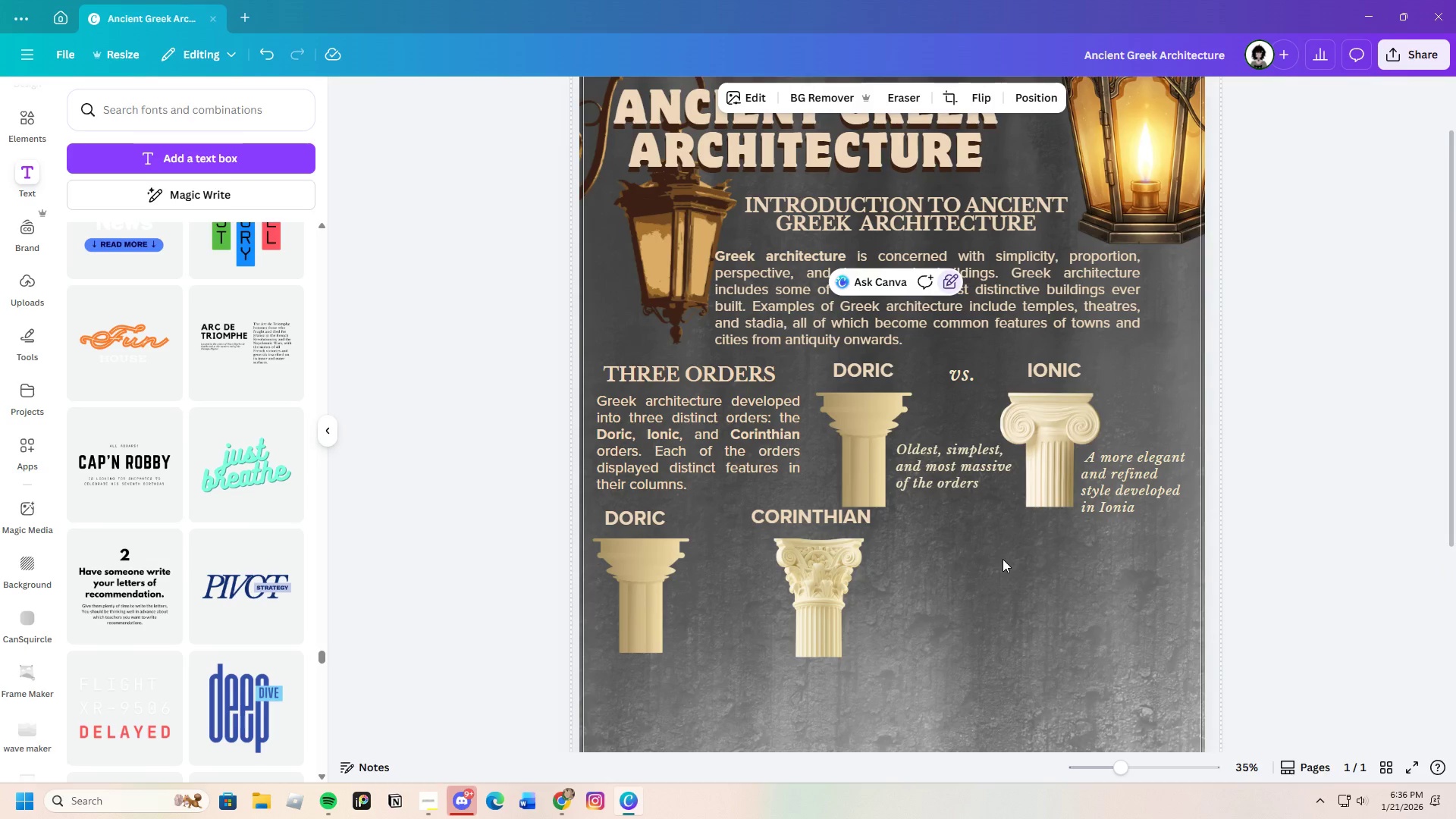 
scroll: coordinate [997, 557], scroll_direction: none, amount: 0.0
 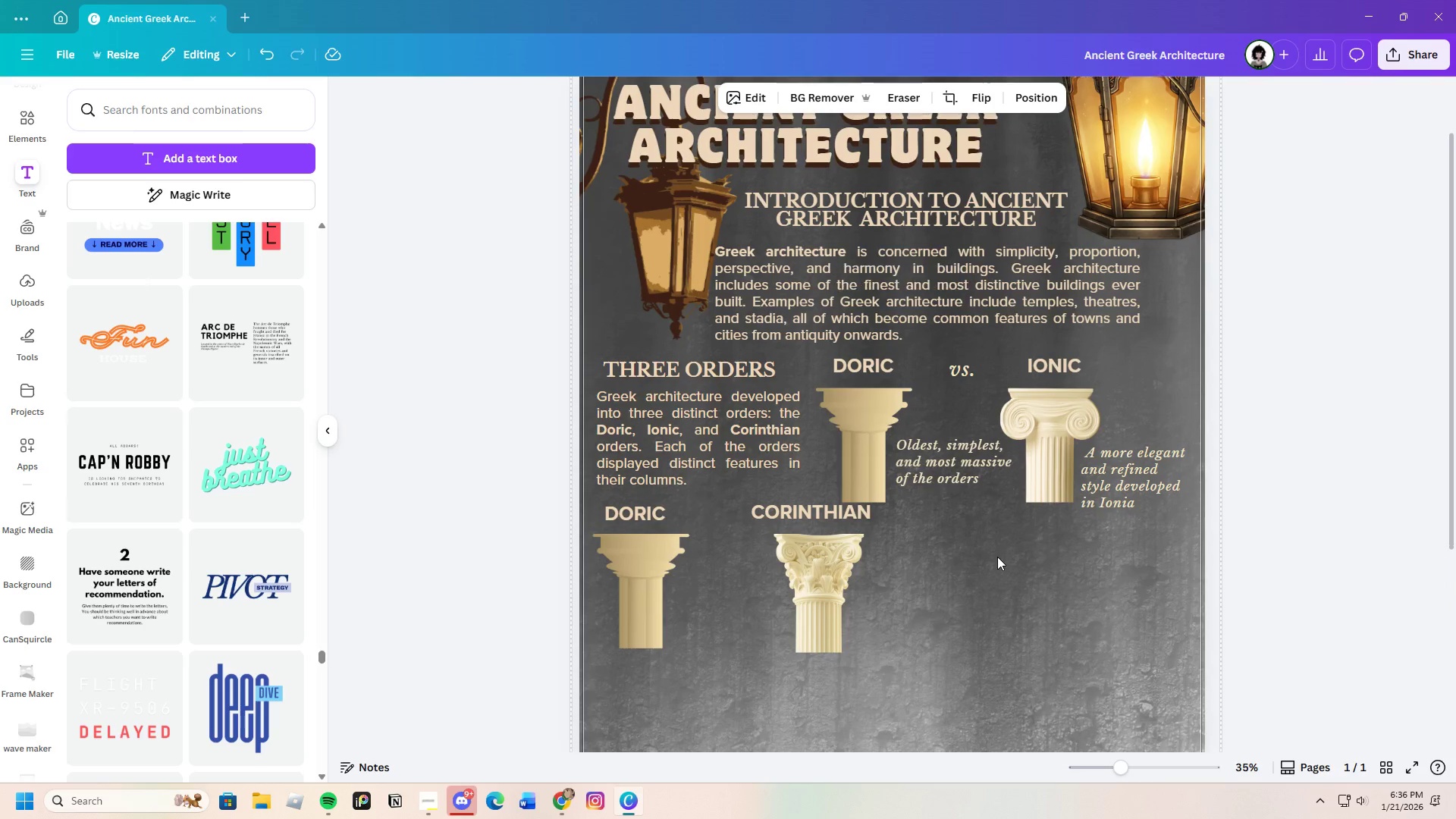 
scroll: coordinate [997, 557], scroll_direction: down, amount: 4.0
 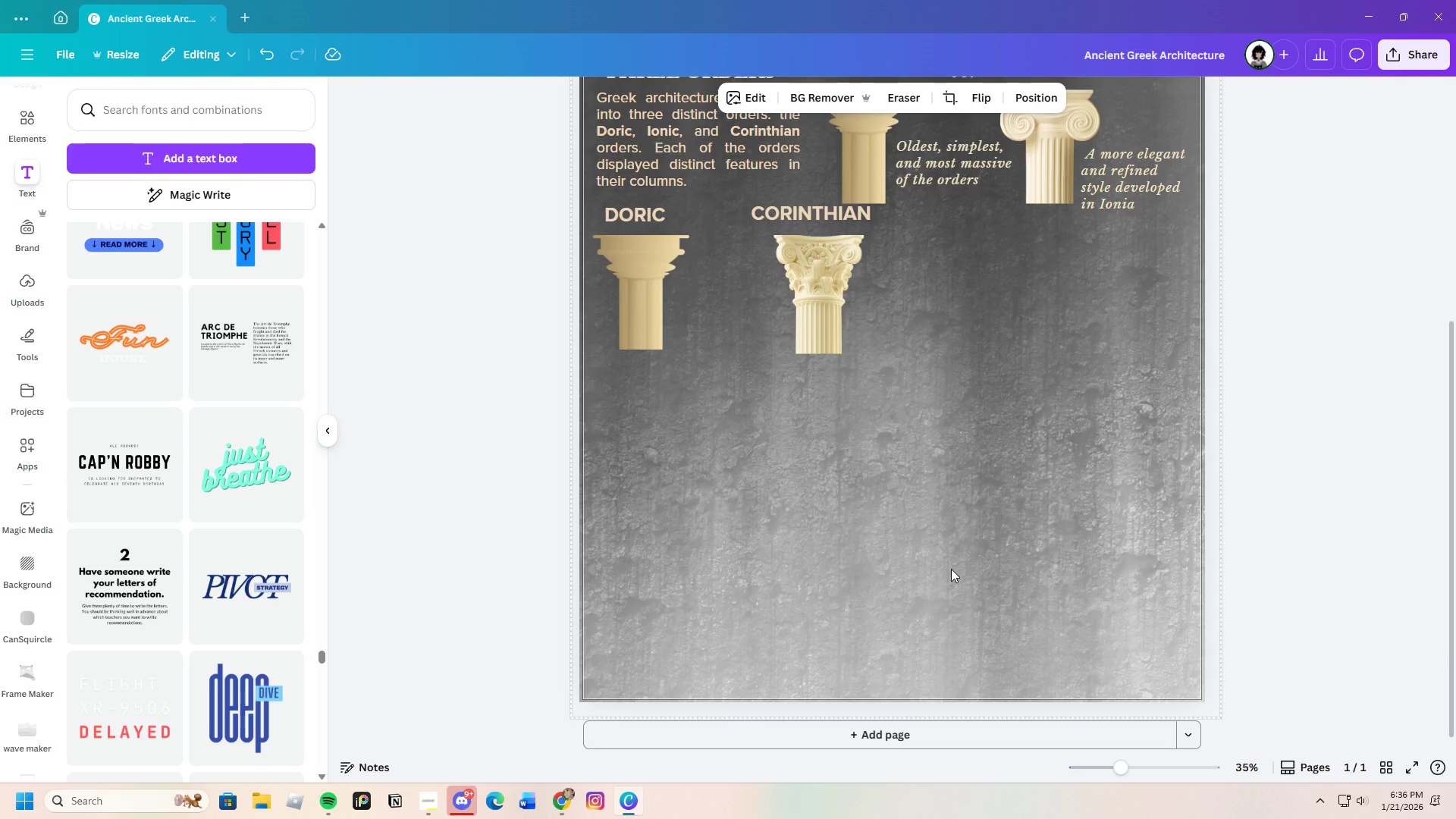 
wait(10.0)
 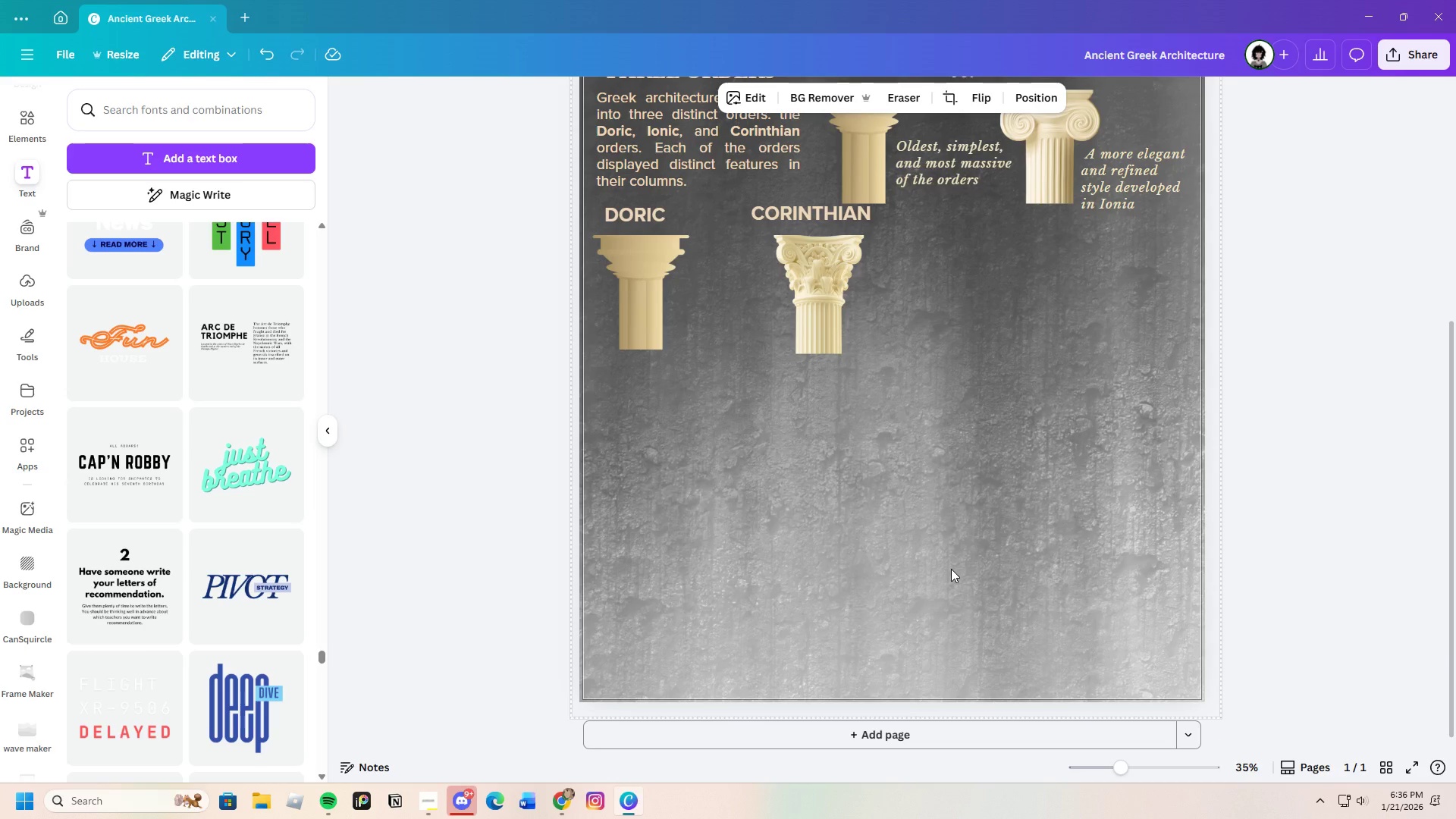 
scroll: coordinate [952, 578], scroll_direction: up, amount: 3.0
 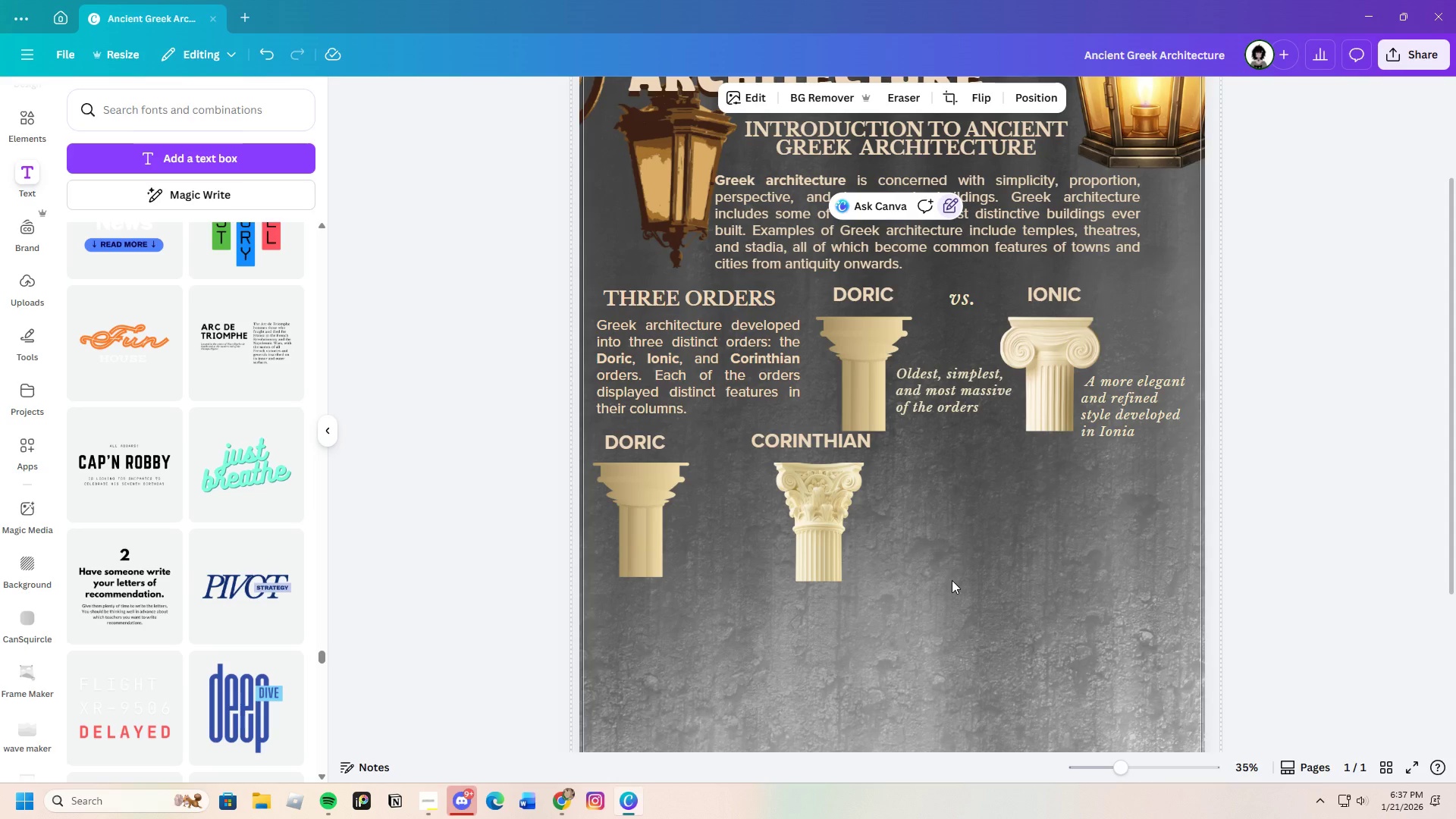 
wait(20.43)
 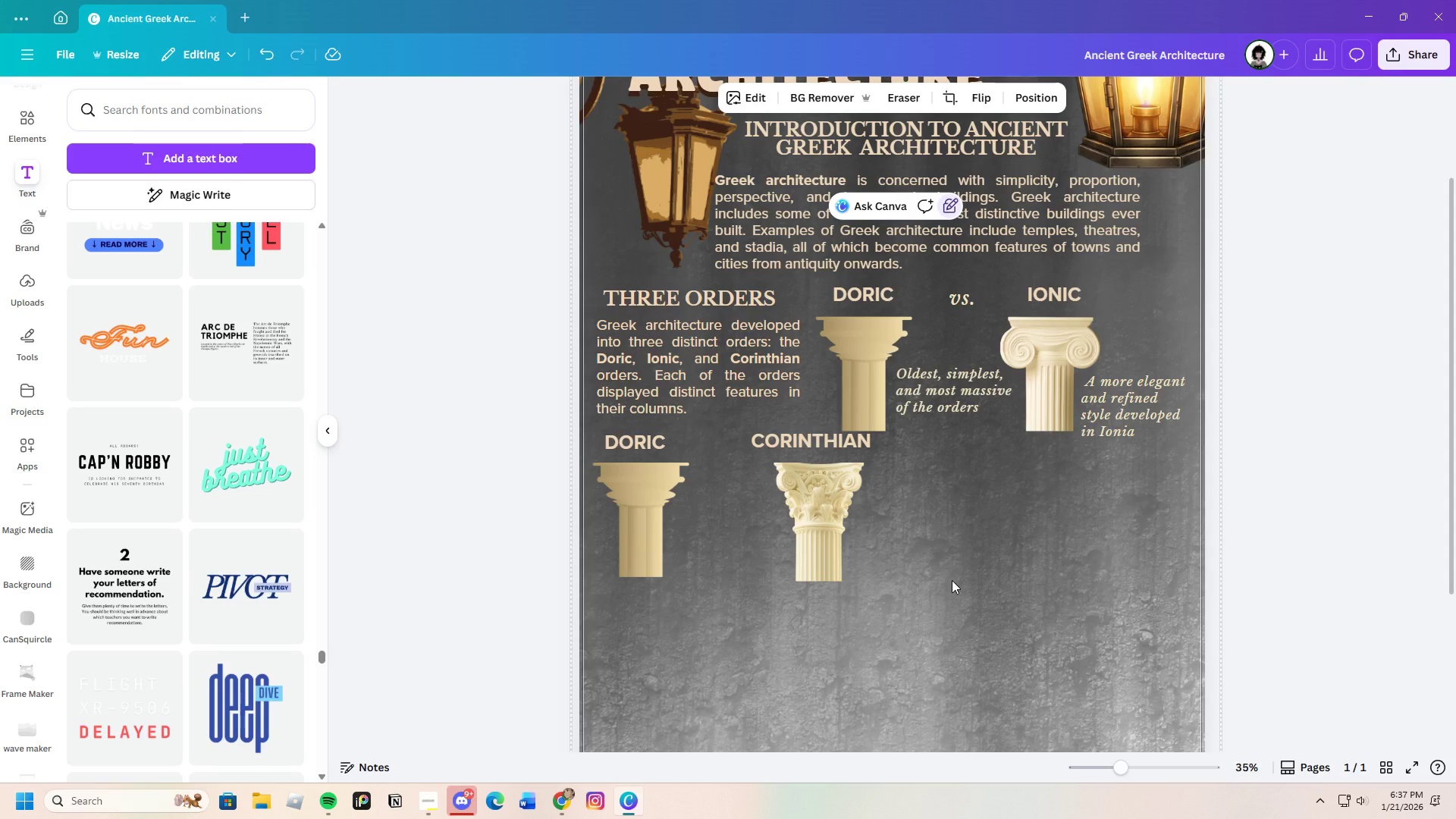 
scroll: coordinate [945, 605], scroll_direction: down, amount: 6.0
 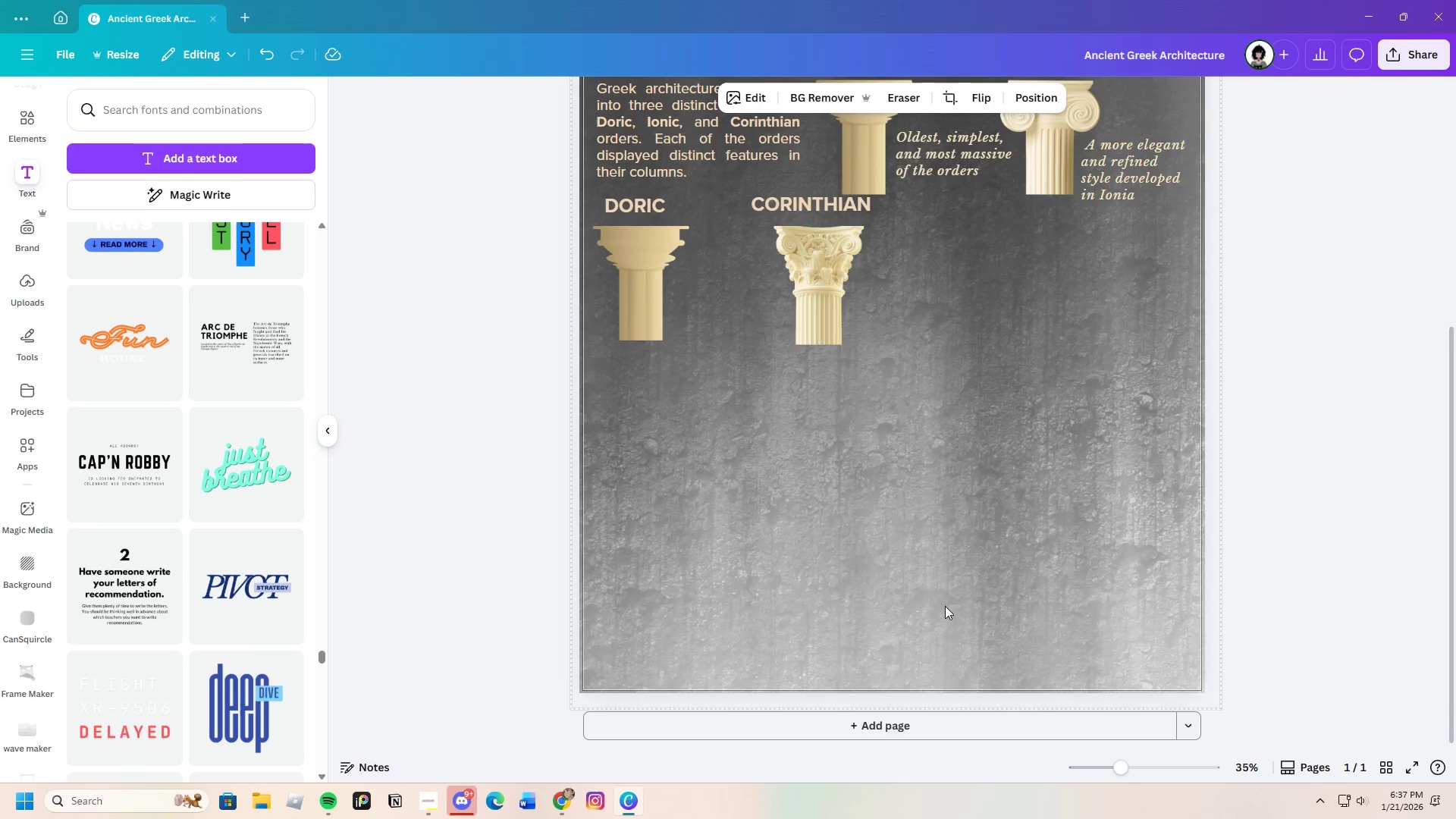 
scroll: coordinate [936, 621], scroll_direction: none, amount: 0.0
 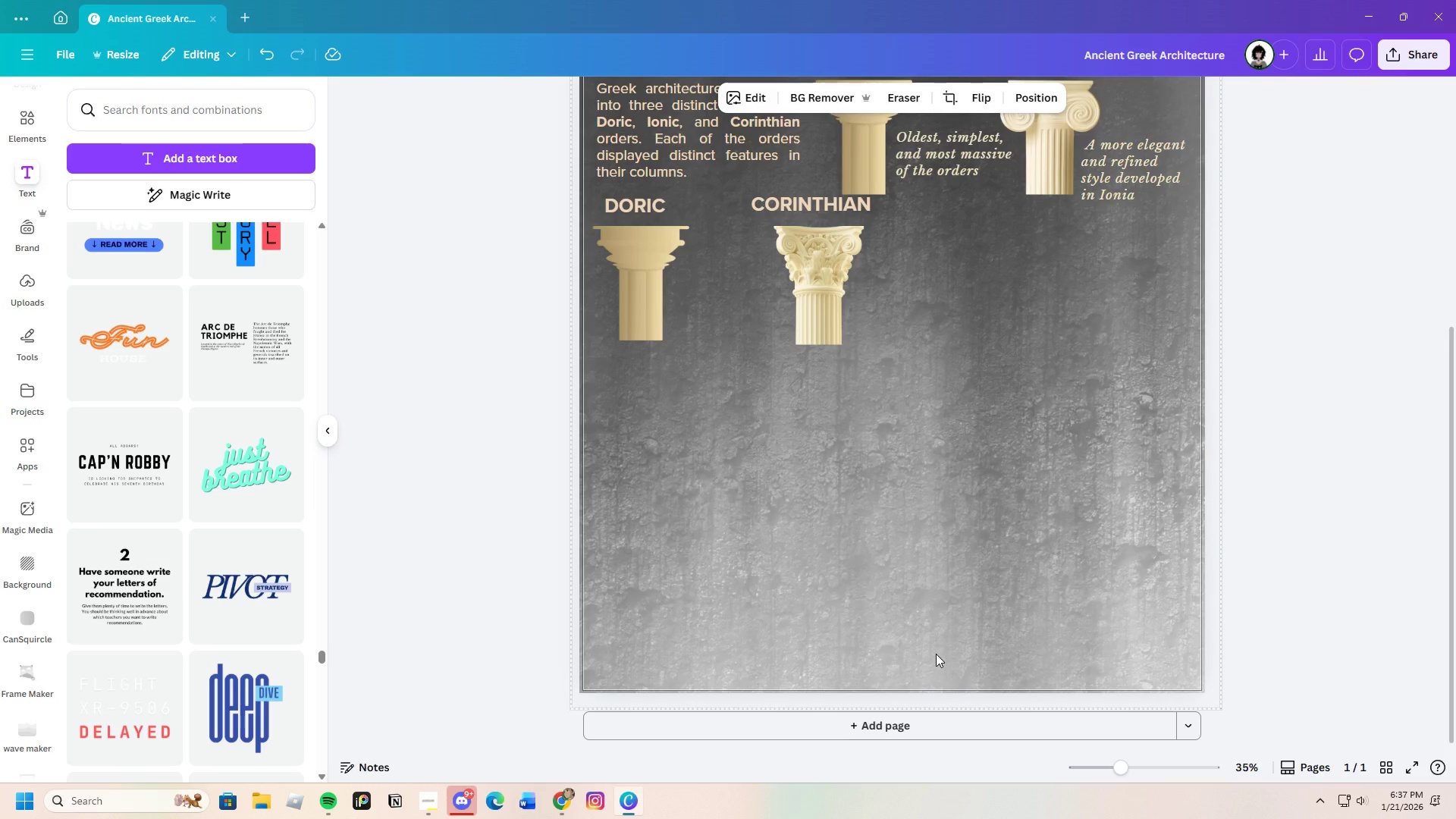 
scroll: coordinate [936, 654], scroll_direction: up, amount: 3.0
 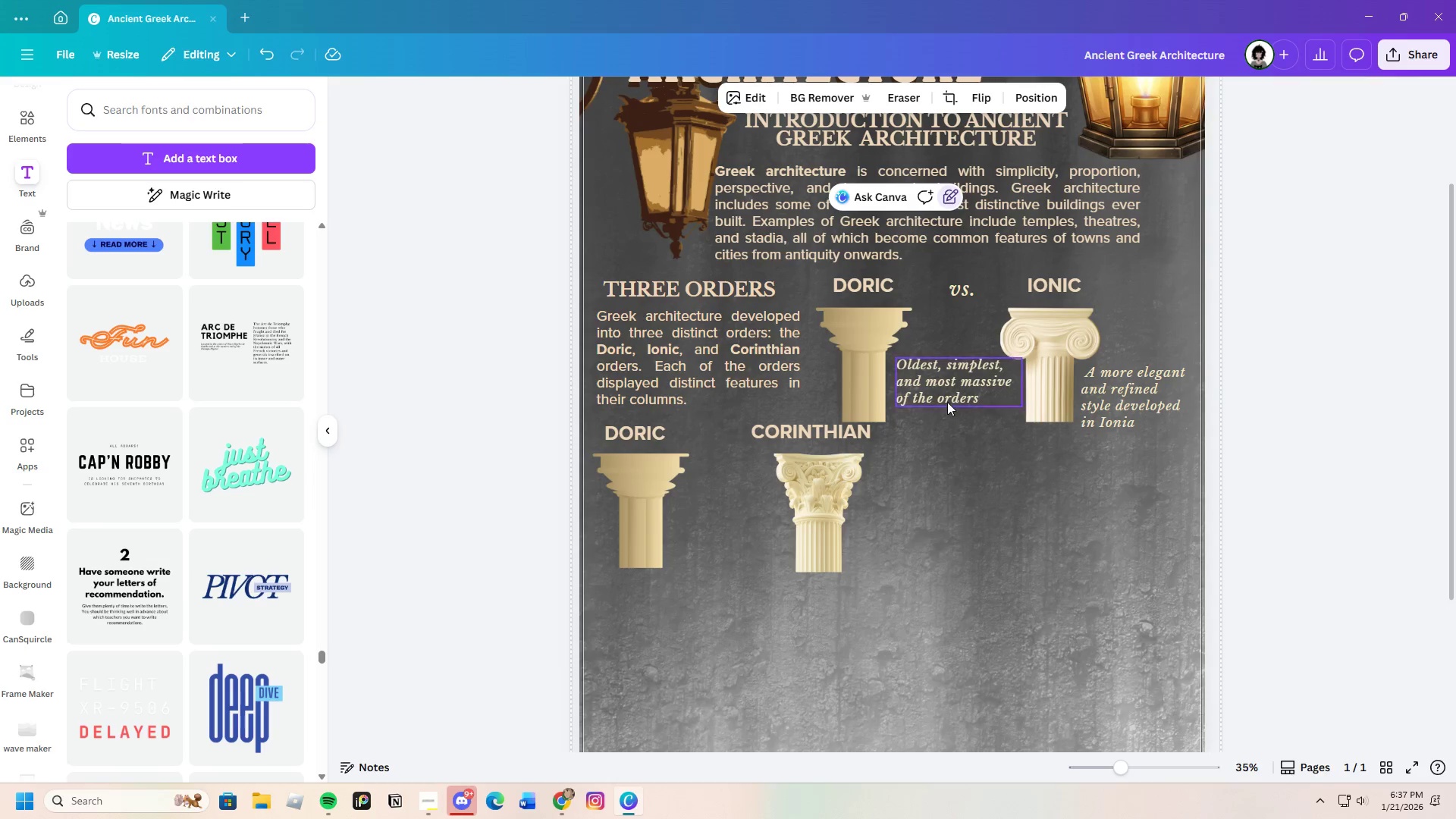 
left_click([948, 394])
 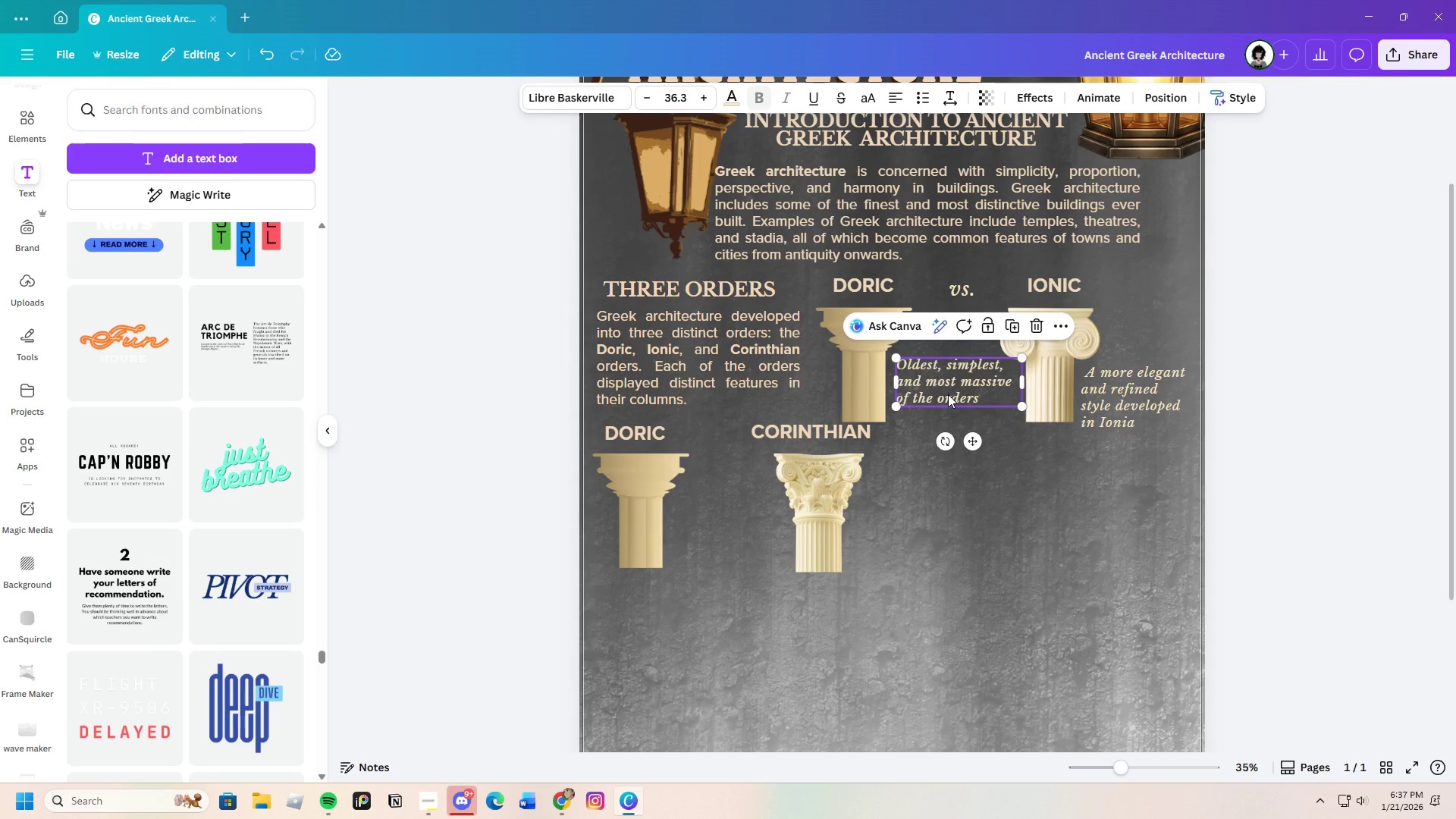 
key(Control+C)
 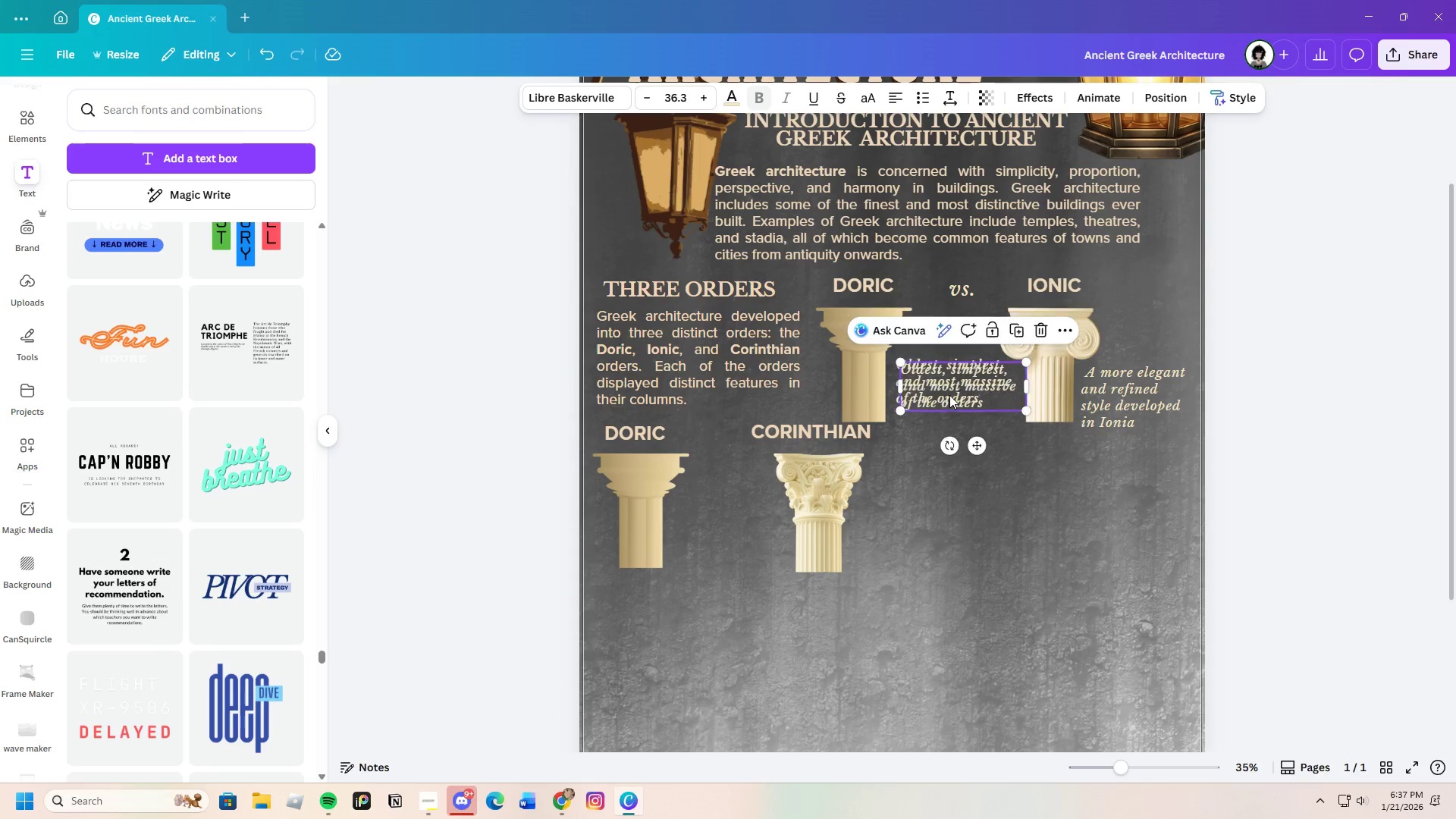 
key(Control+V)
 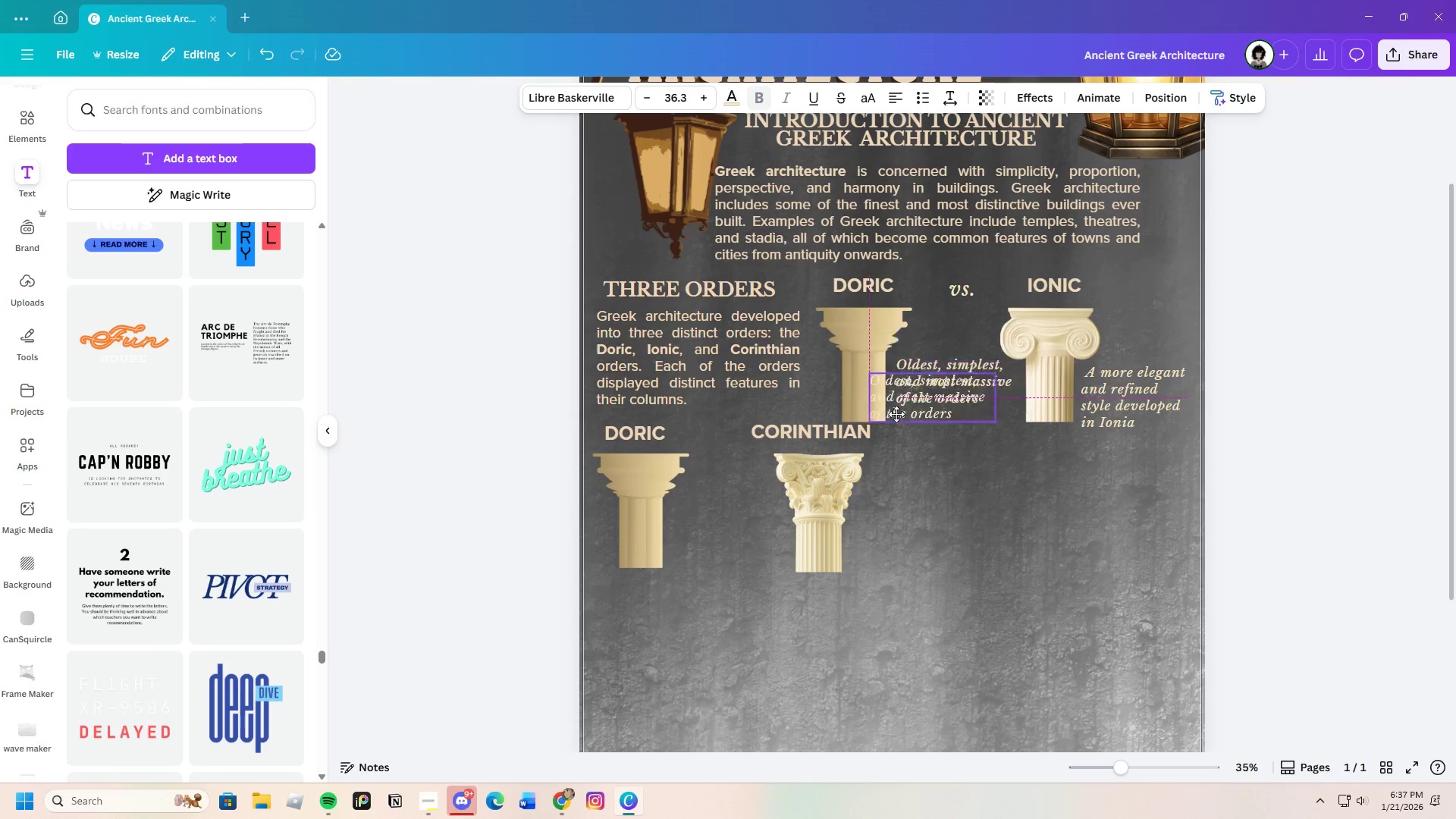 
left_click_drag(start_coordinate=[951, 397], to_coordinate=[718, 538])
 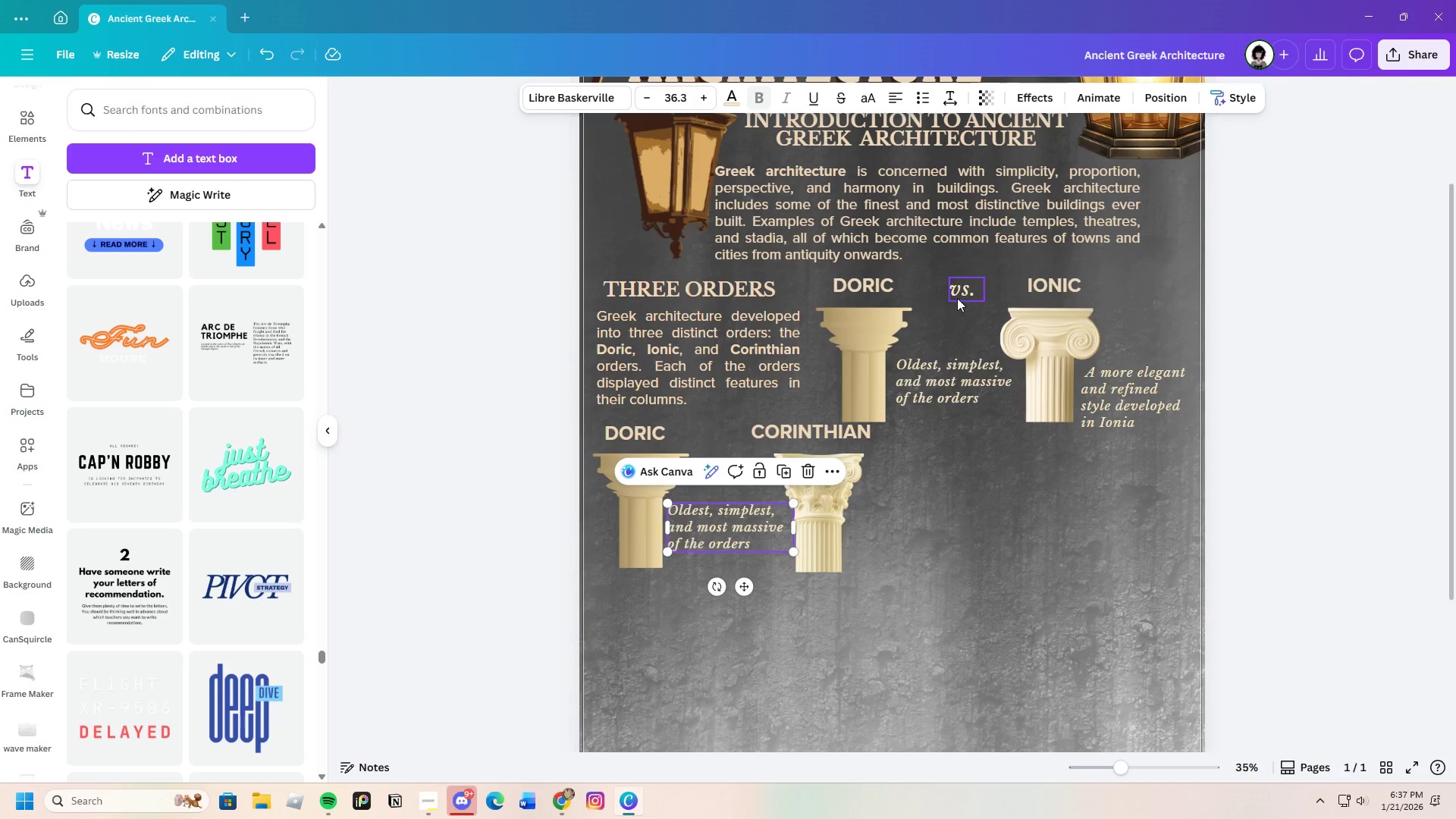 
left_click([957, 284])
 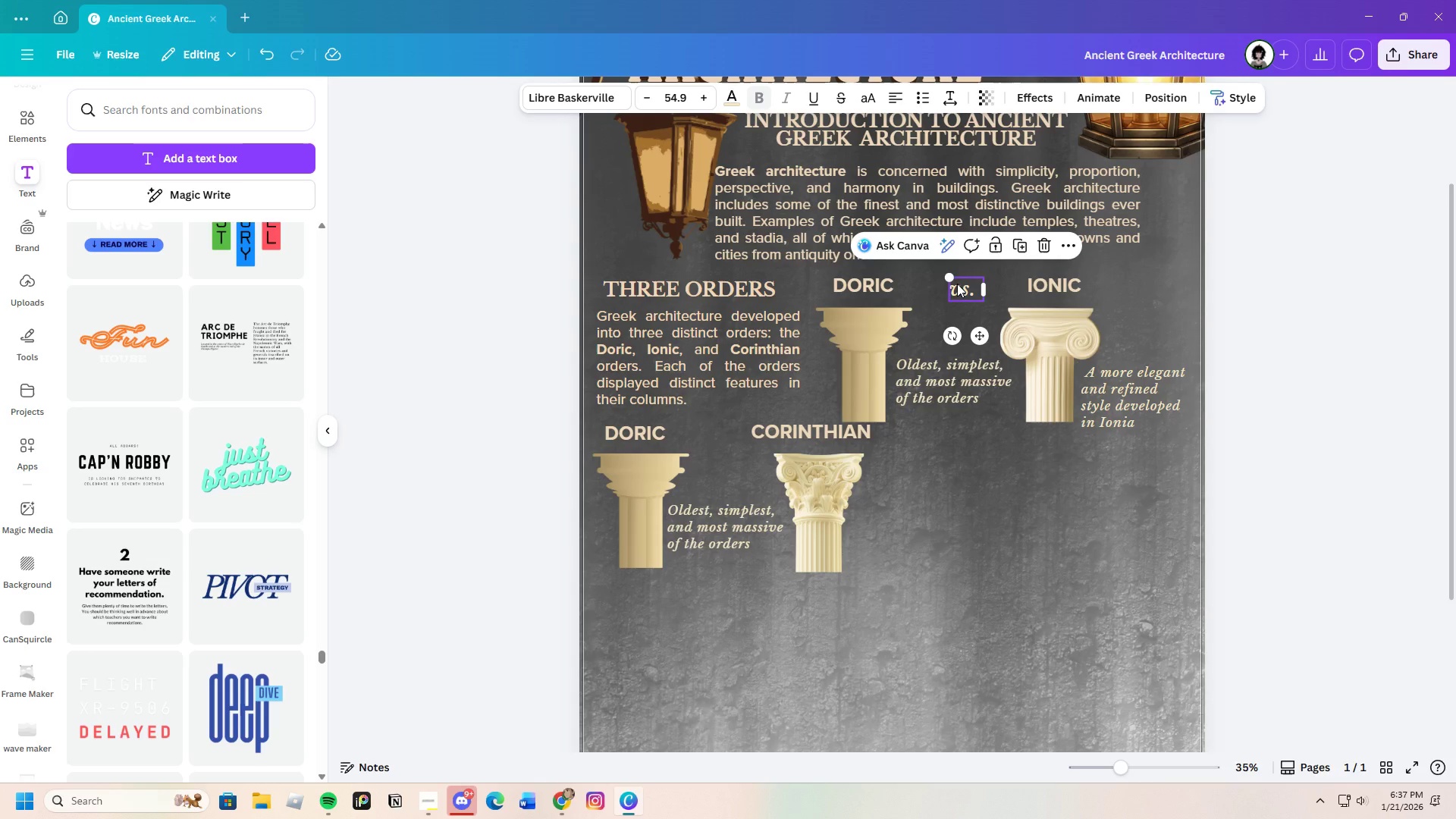 
key(Control+C)
 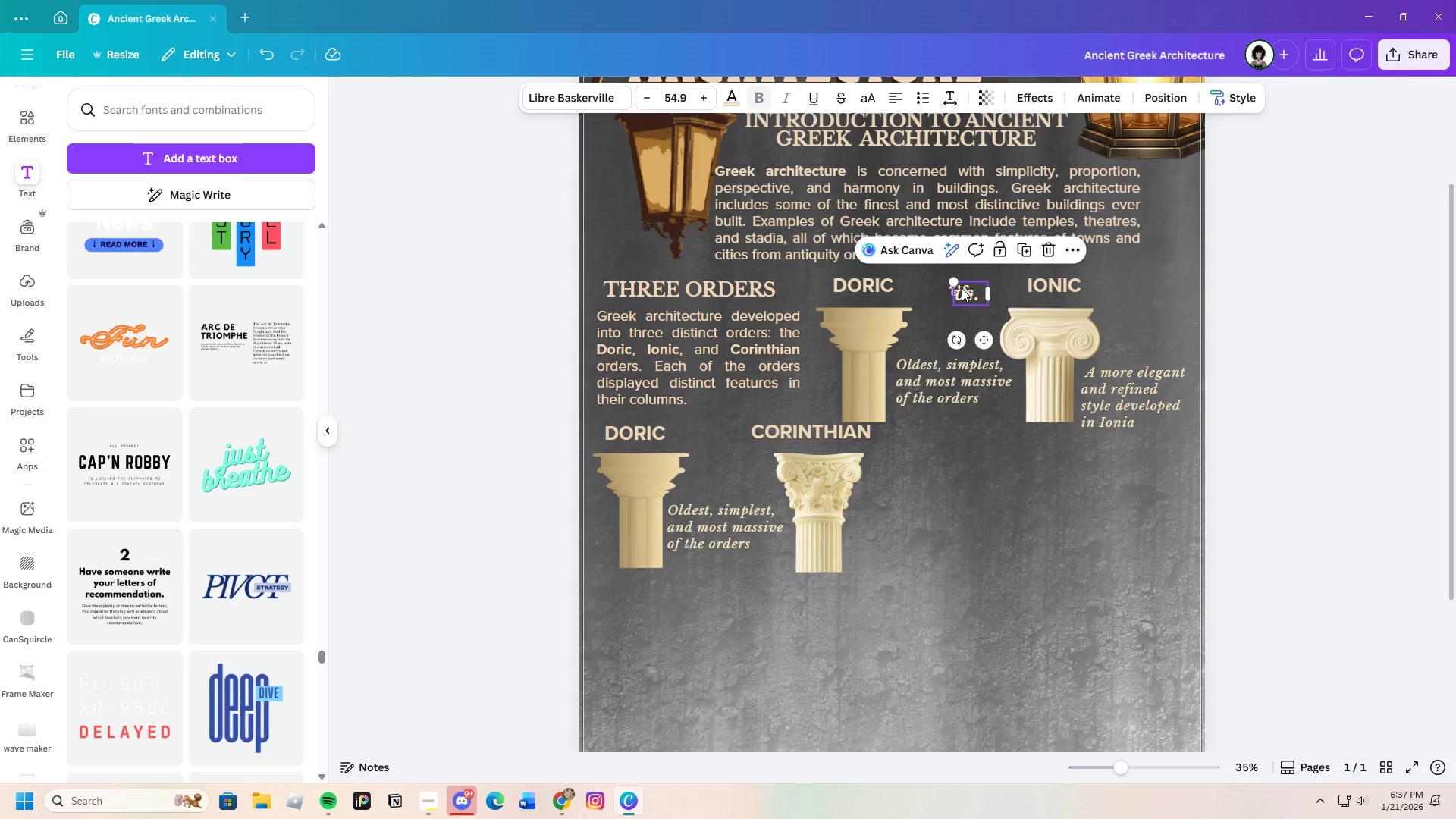 
key(Control+V)
 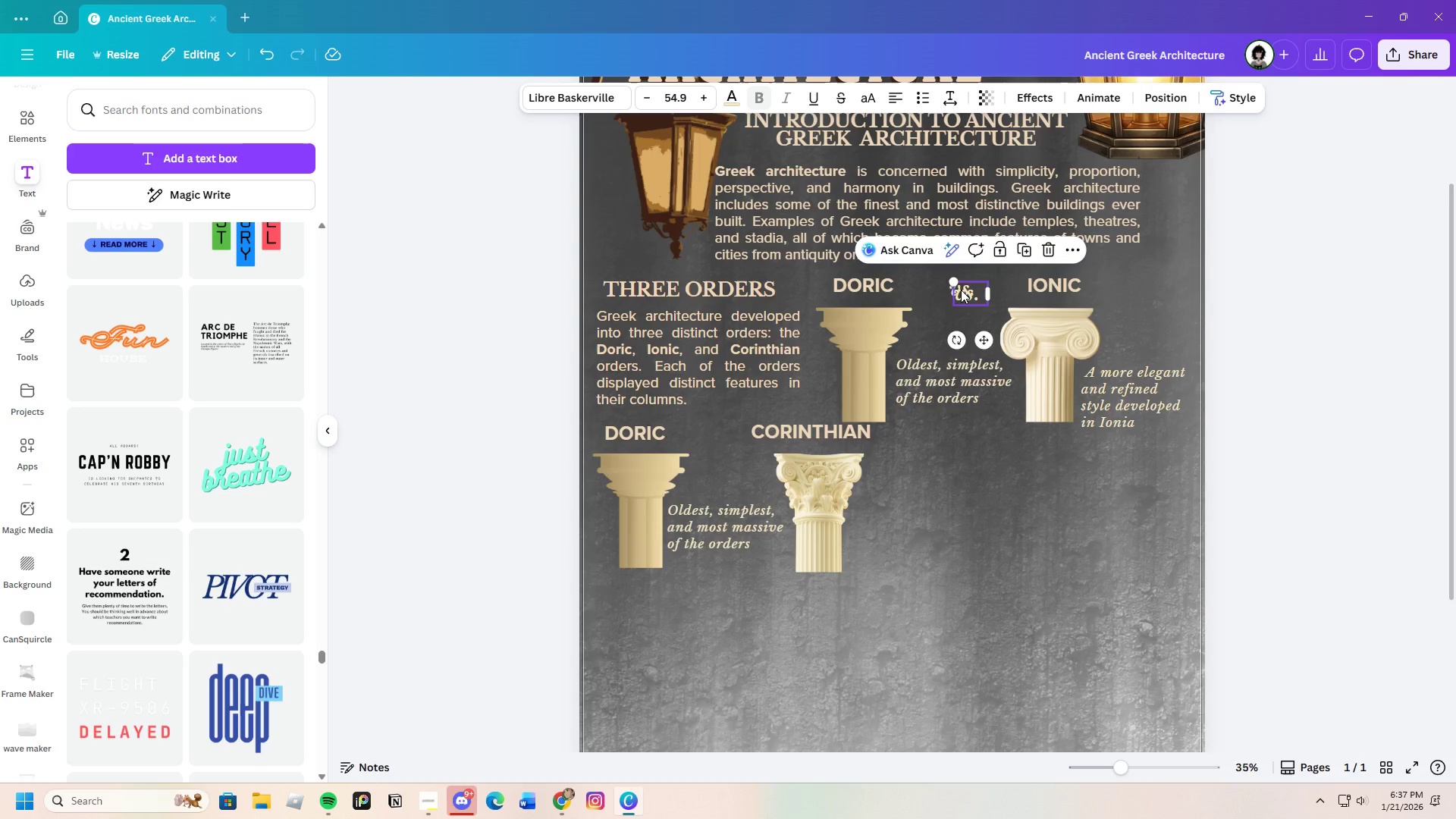 
left_click_drag(start_coordinate=[962, 288], to_coordinate=[716, 425])
 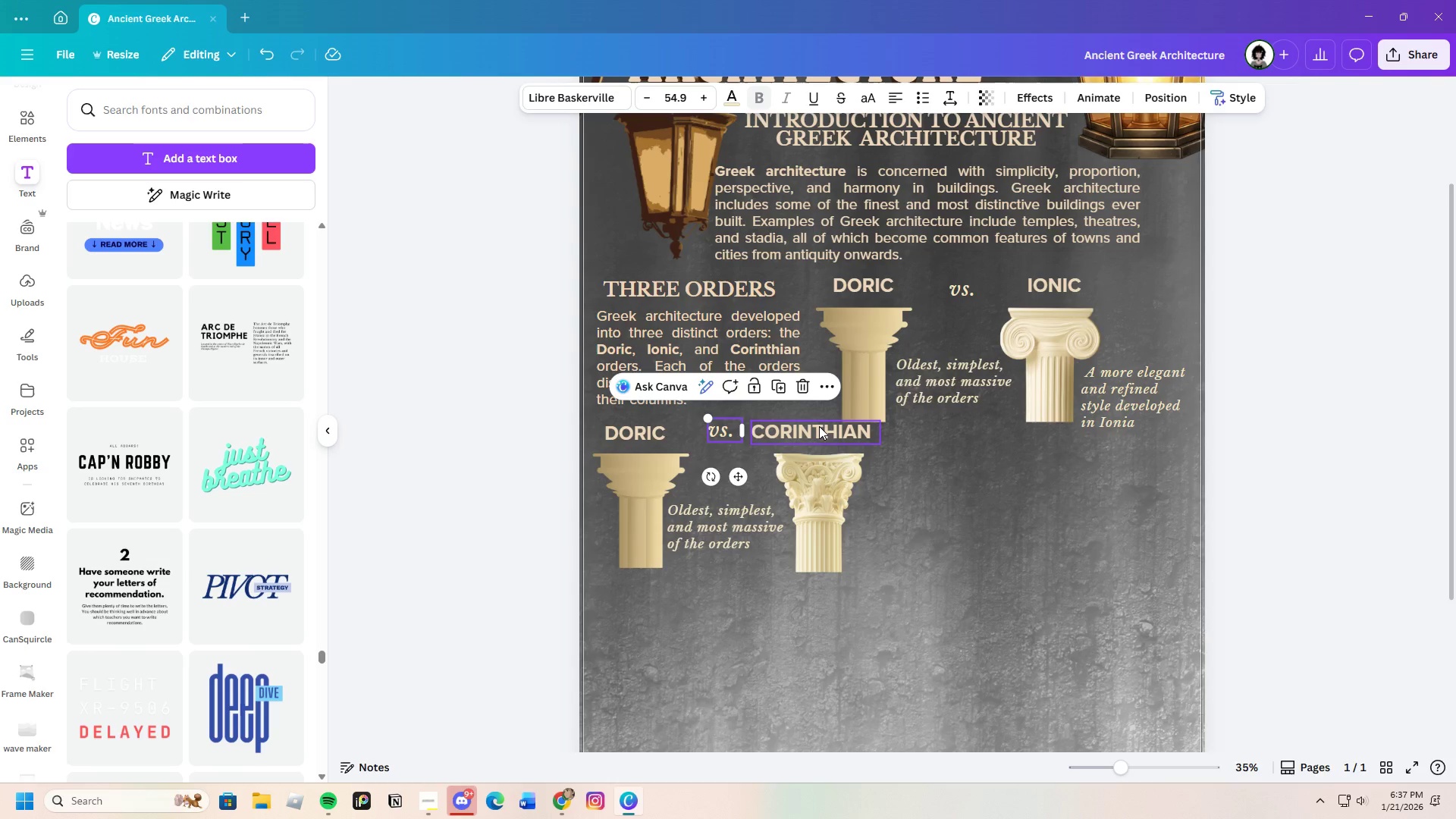 
left_click_drag(start_coordinate=[819, 427], to_coordinate=[832, 428])
 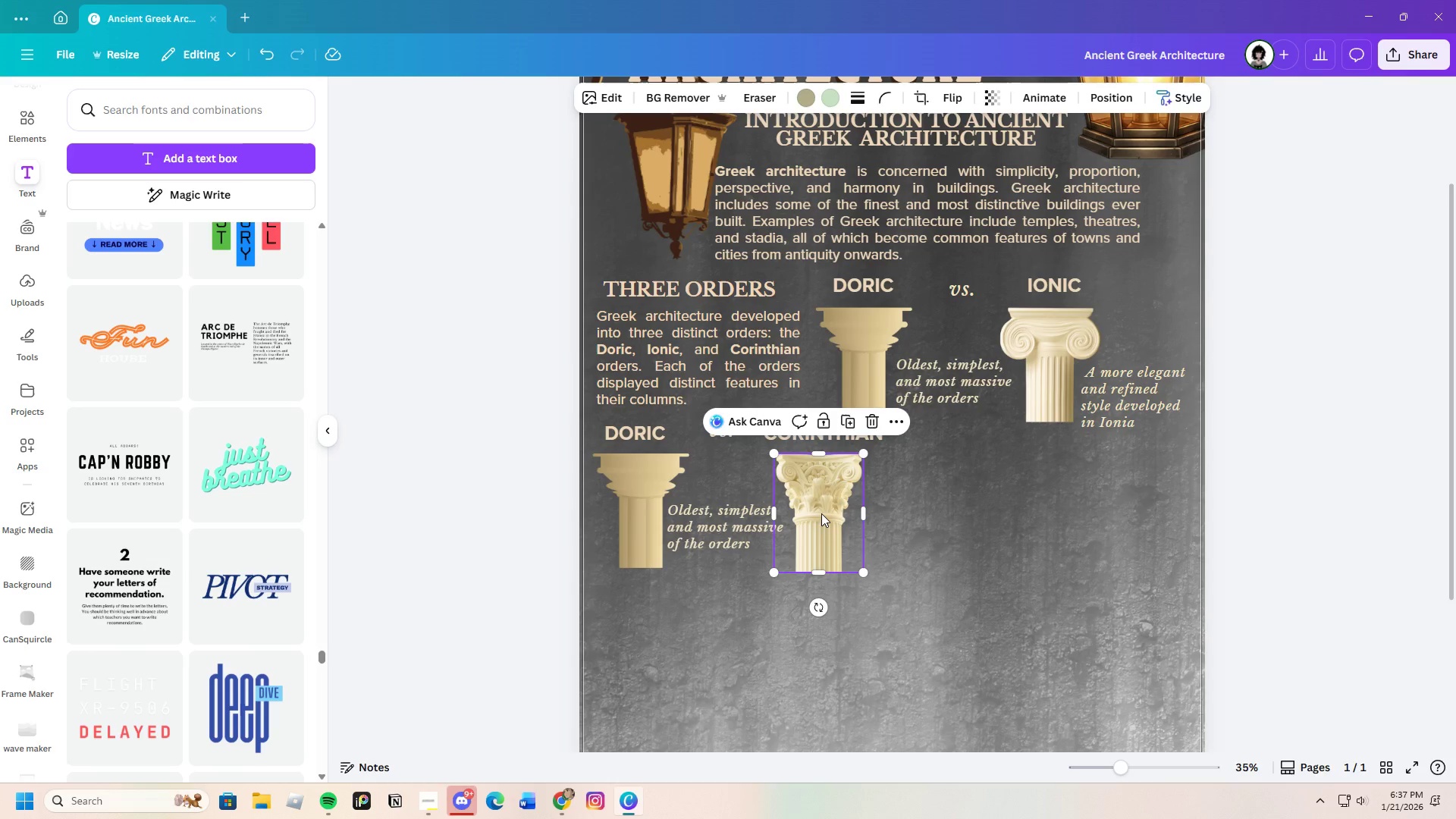 
left_click_drag(start_coordinate=[821, 513], to_coordinate=[827, 513])
 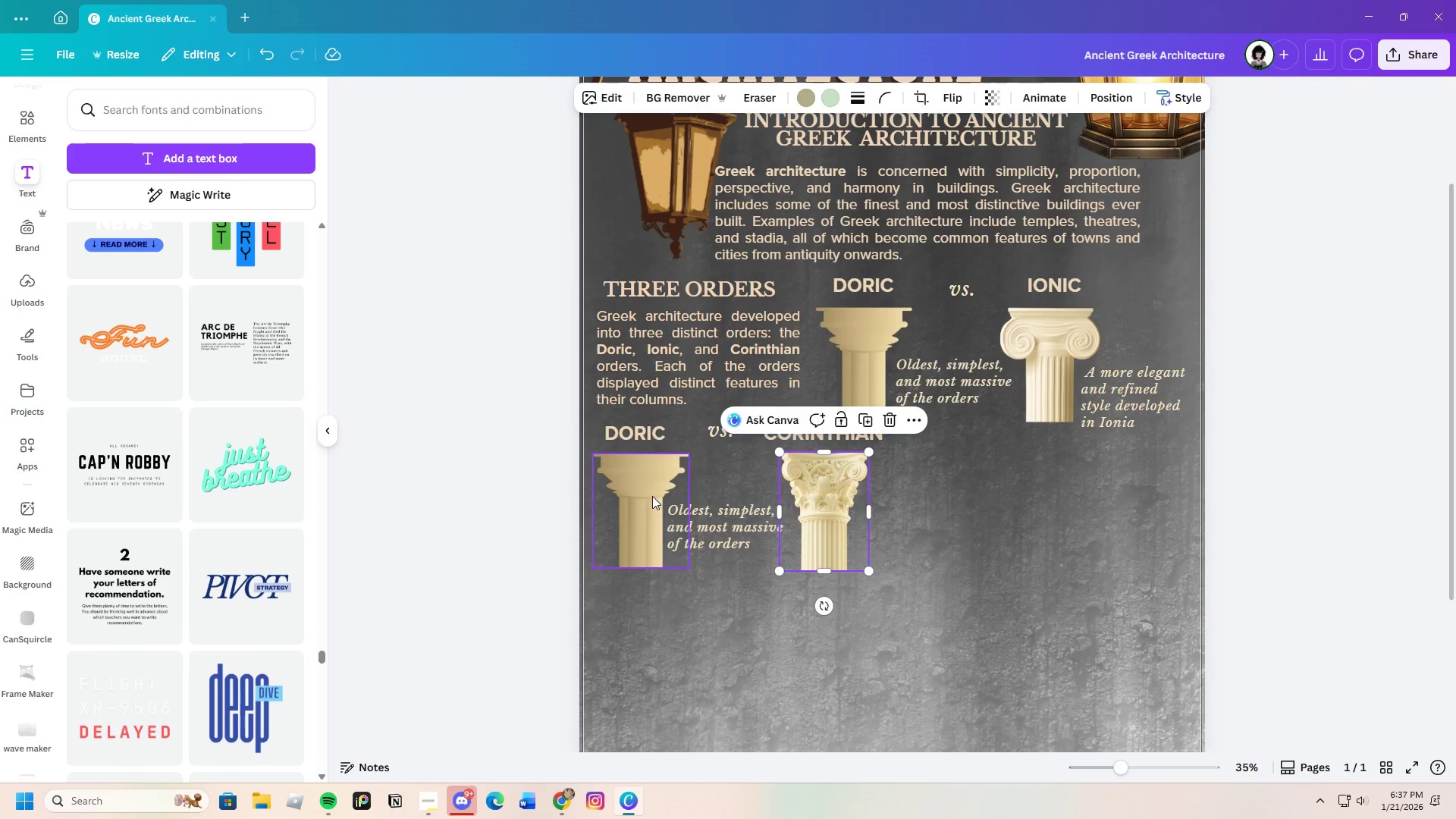 
left_click_drag(start_coordinate=[652, 496], to_coordinate=[645, 497])
 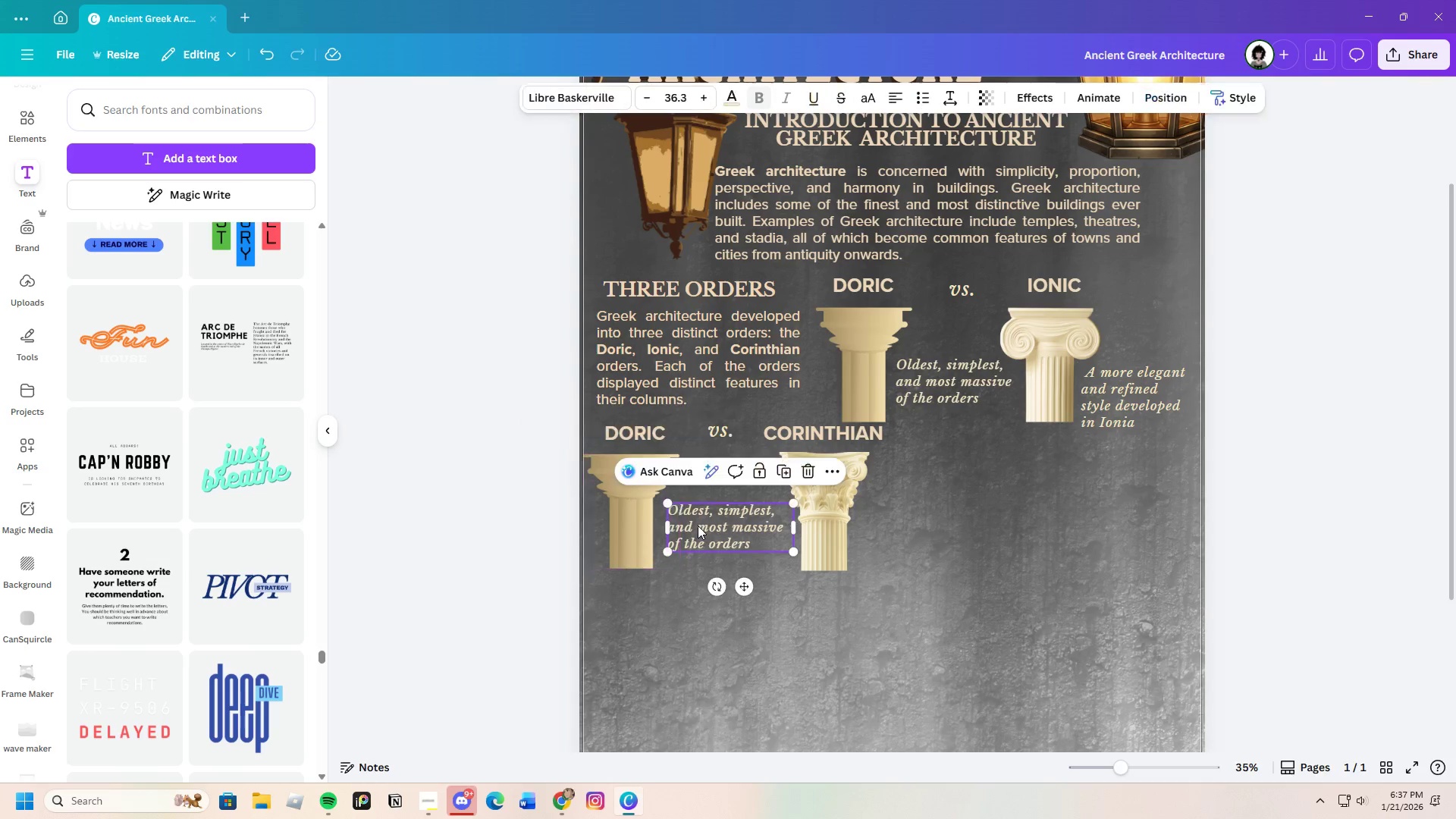 
left_click_drag(start_coordinate=[698, 526], to_coordinate=[695, 521])
 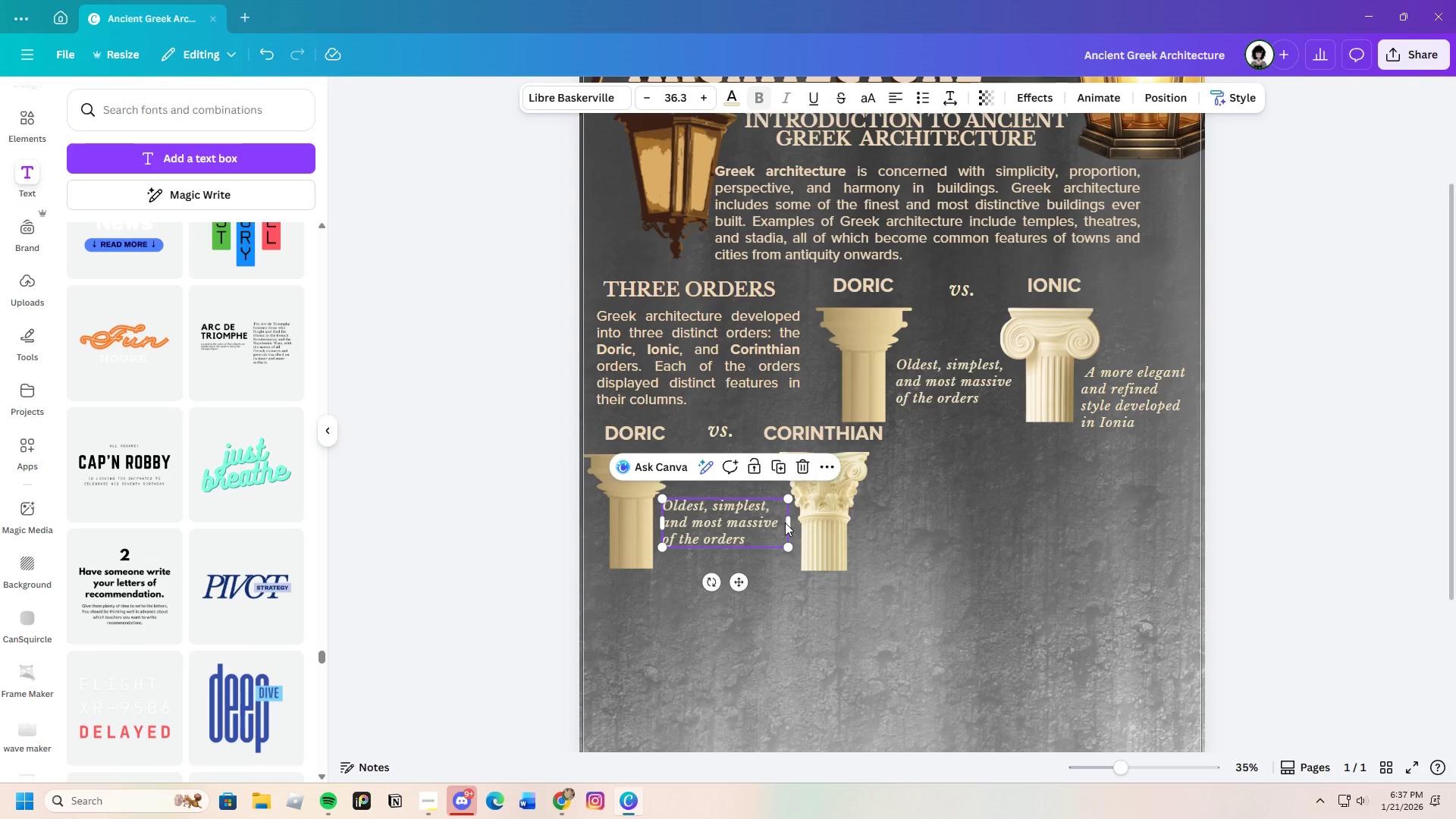 
left_click_drag(start_coordinate=[791, 523], to_coordinate=[774, 507])
 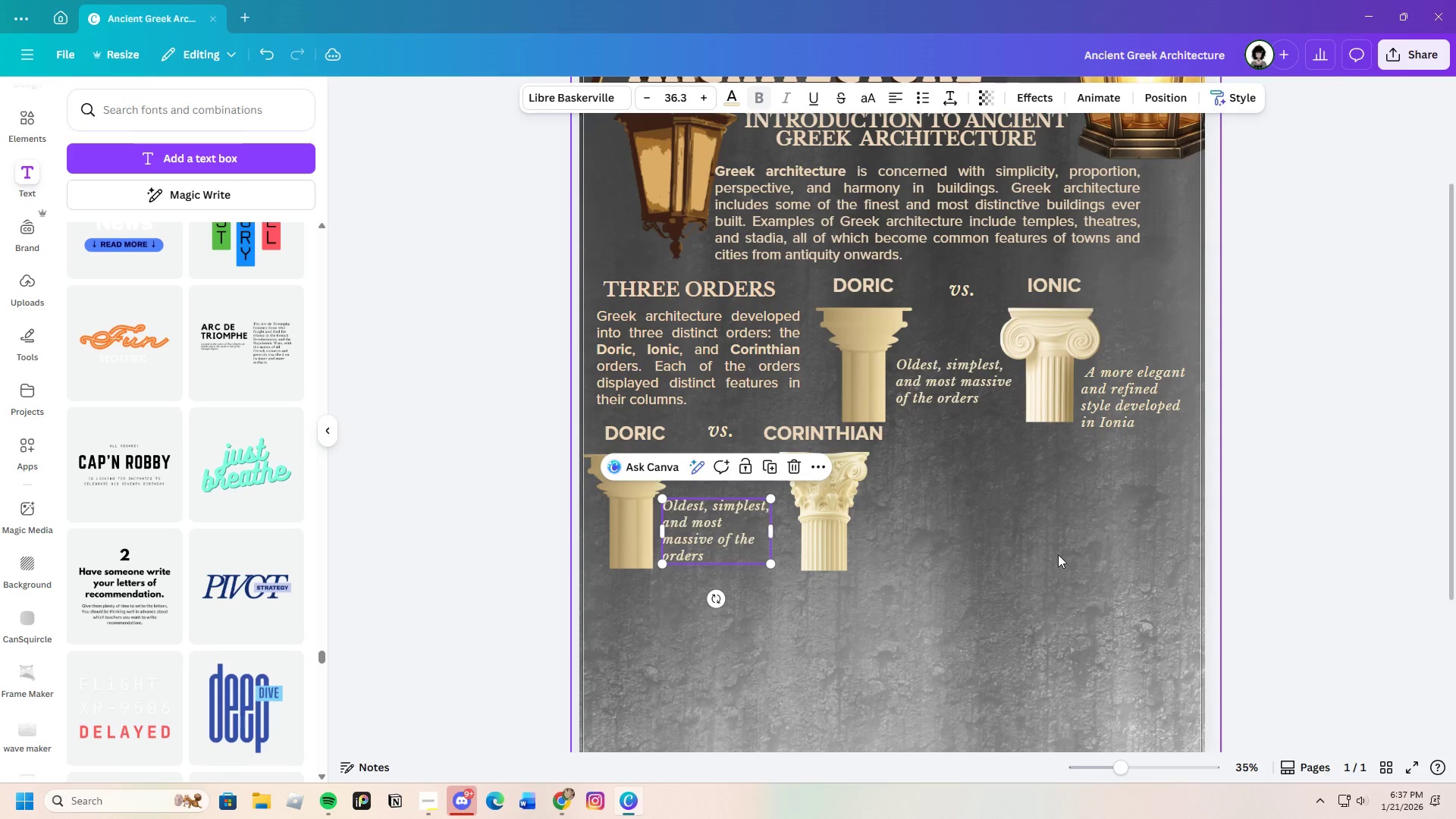 
left_click([1058, 554])
 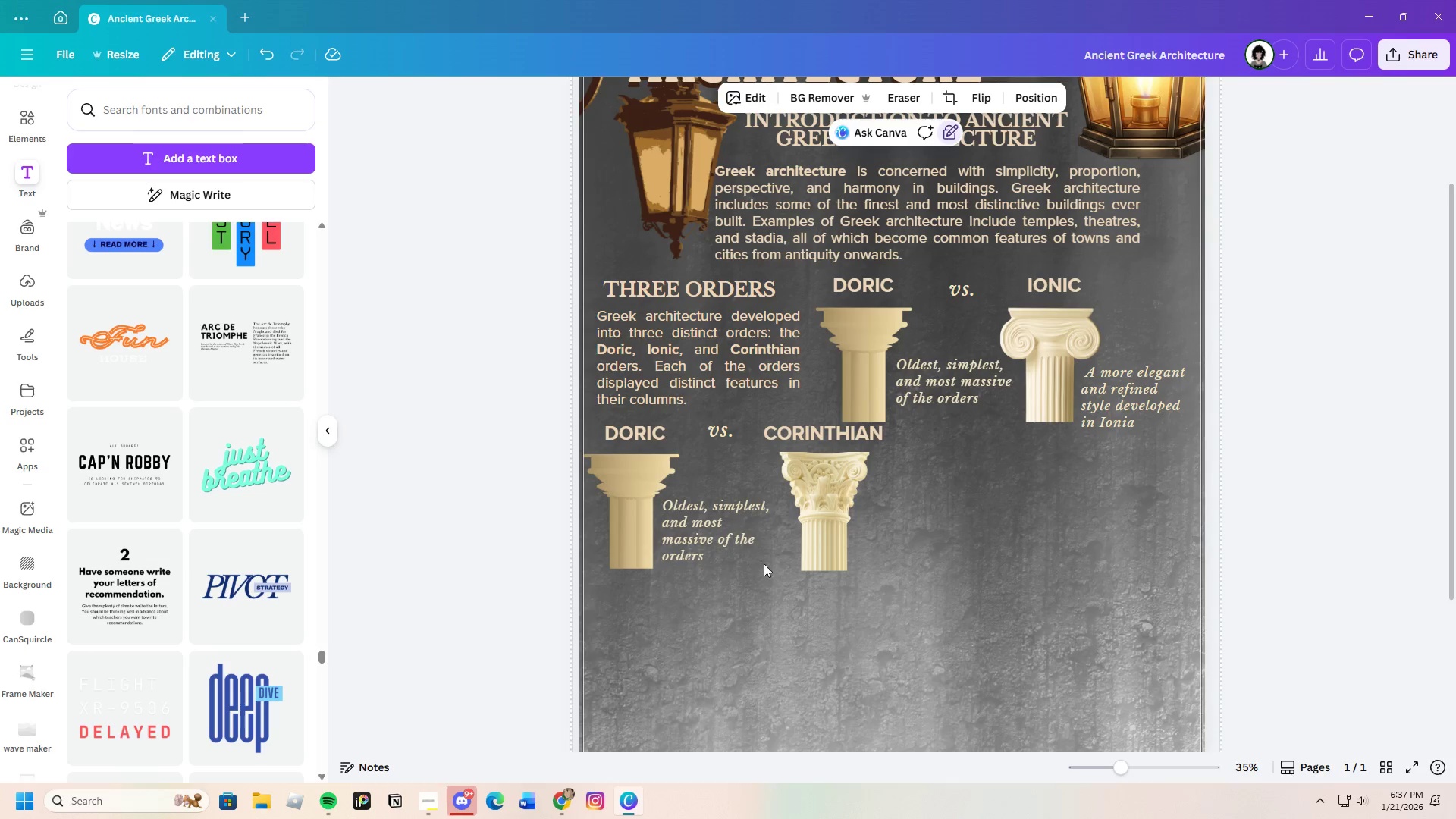 
left_click([734, 527])
 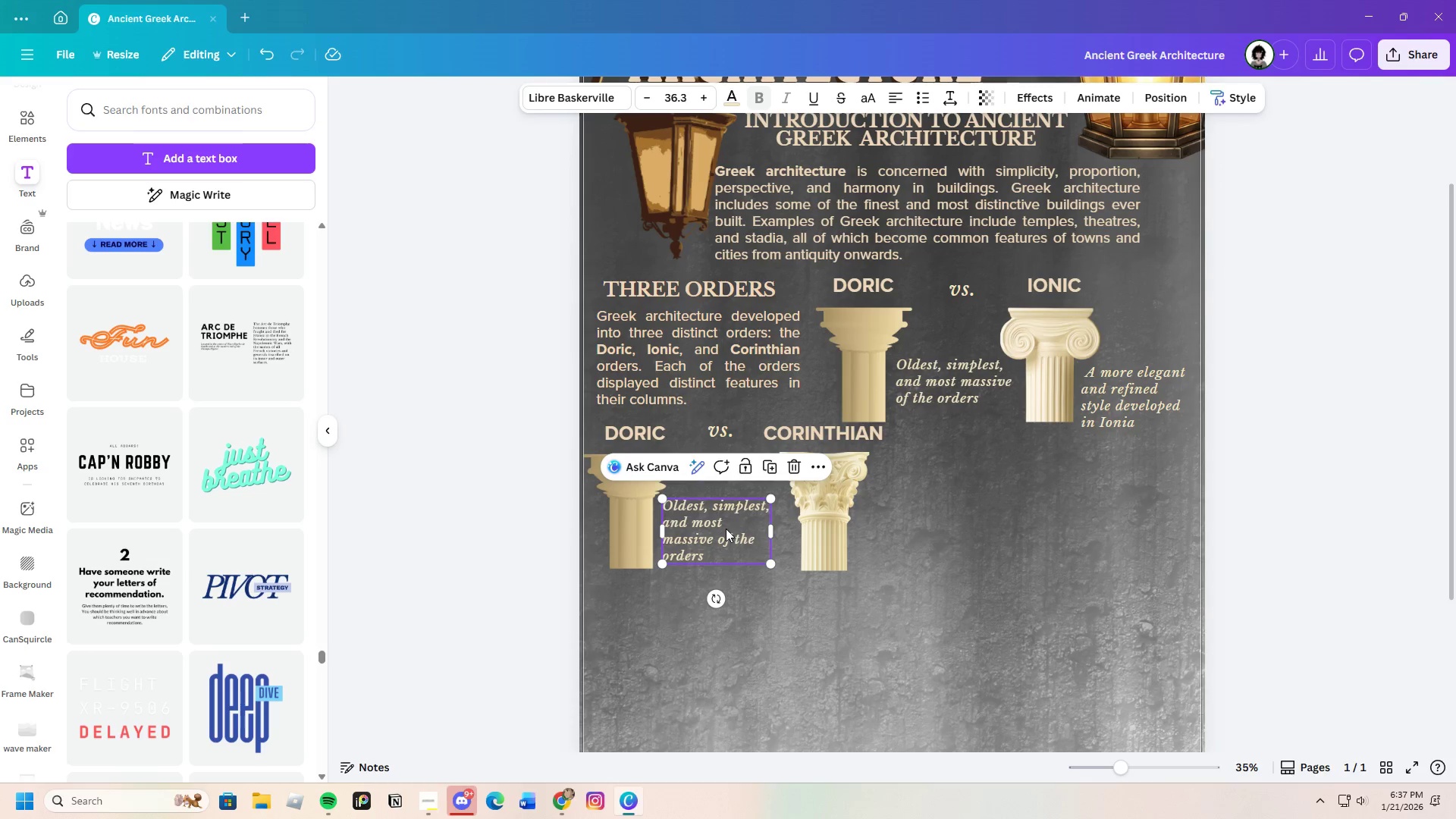 
left_click_drag(start_coordinate=[726, 529], to_coordinate=[734, 523])
 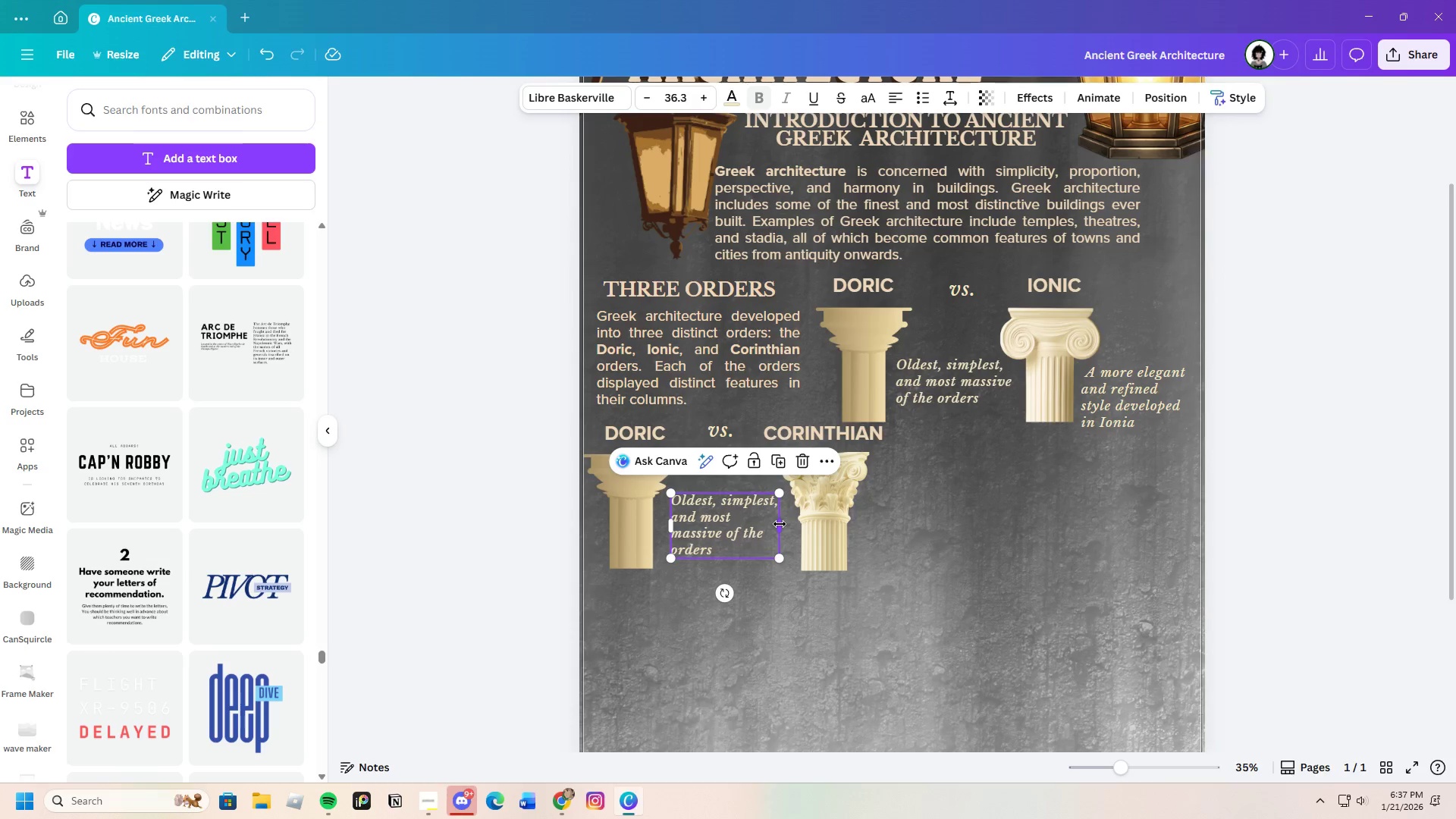 
left_click_drag(start_coordinate=[780, 524], to_coordinate=[765, 511])
 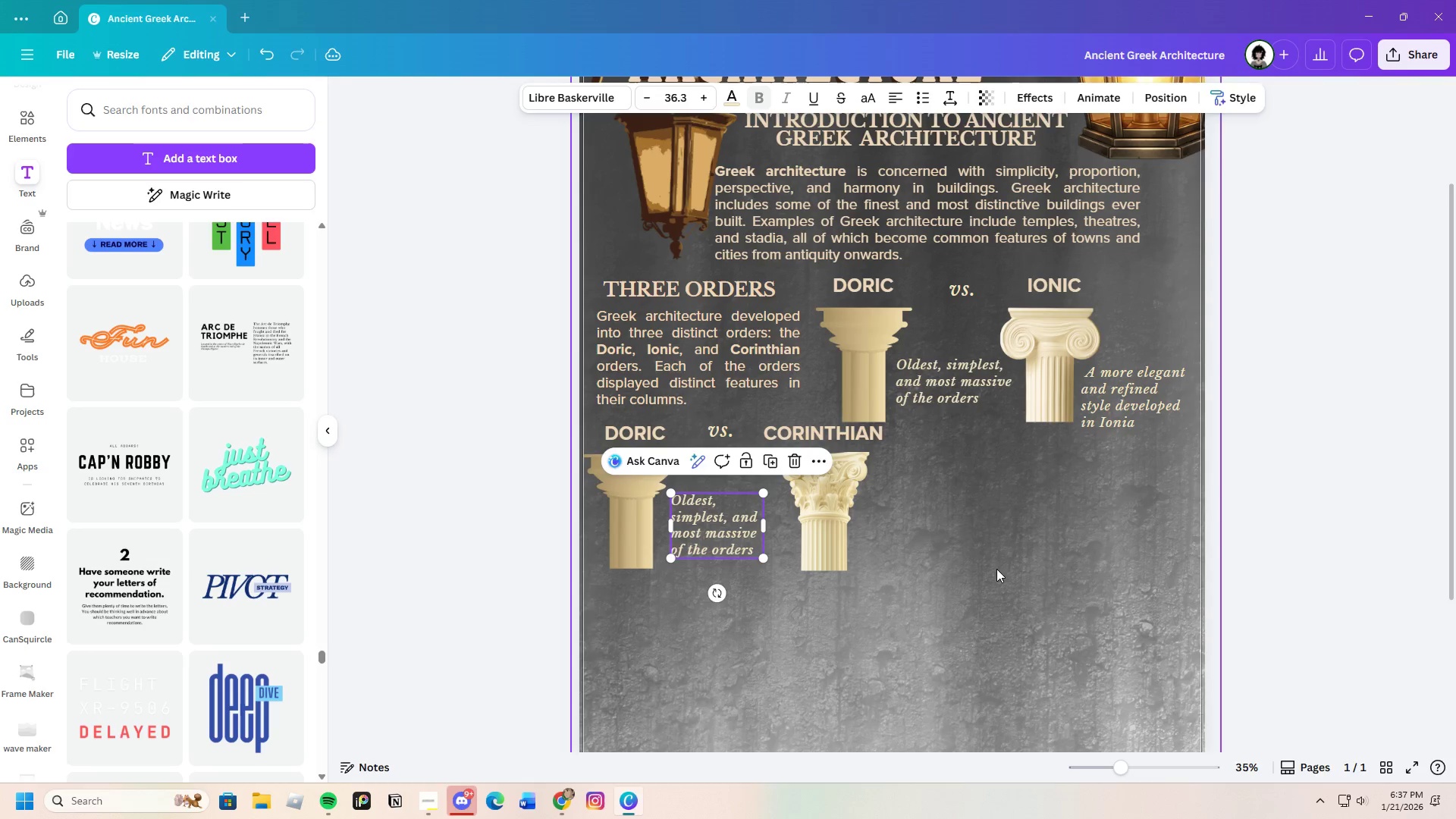 
left_click([996, 569])
 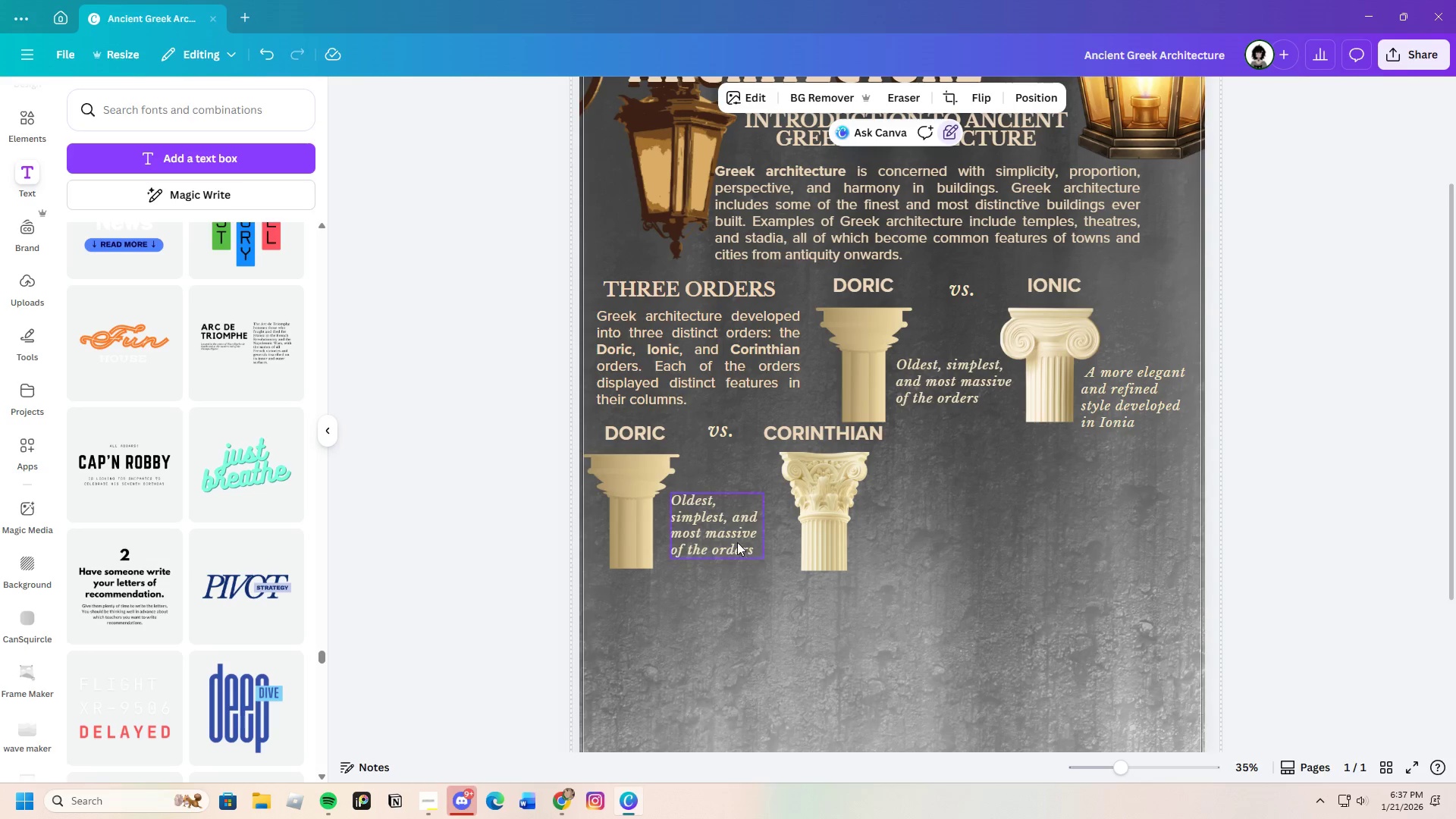 
left_click_drag(start_coordinate=[733, 538], to_coordinate=[736, 532])
 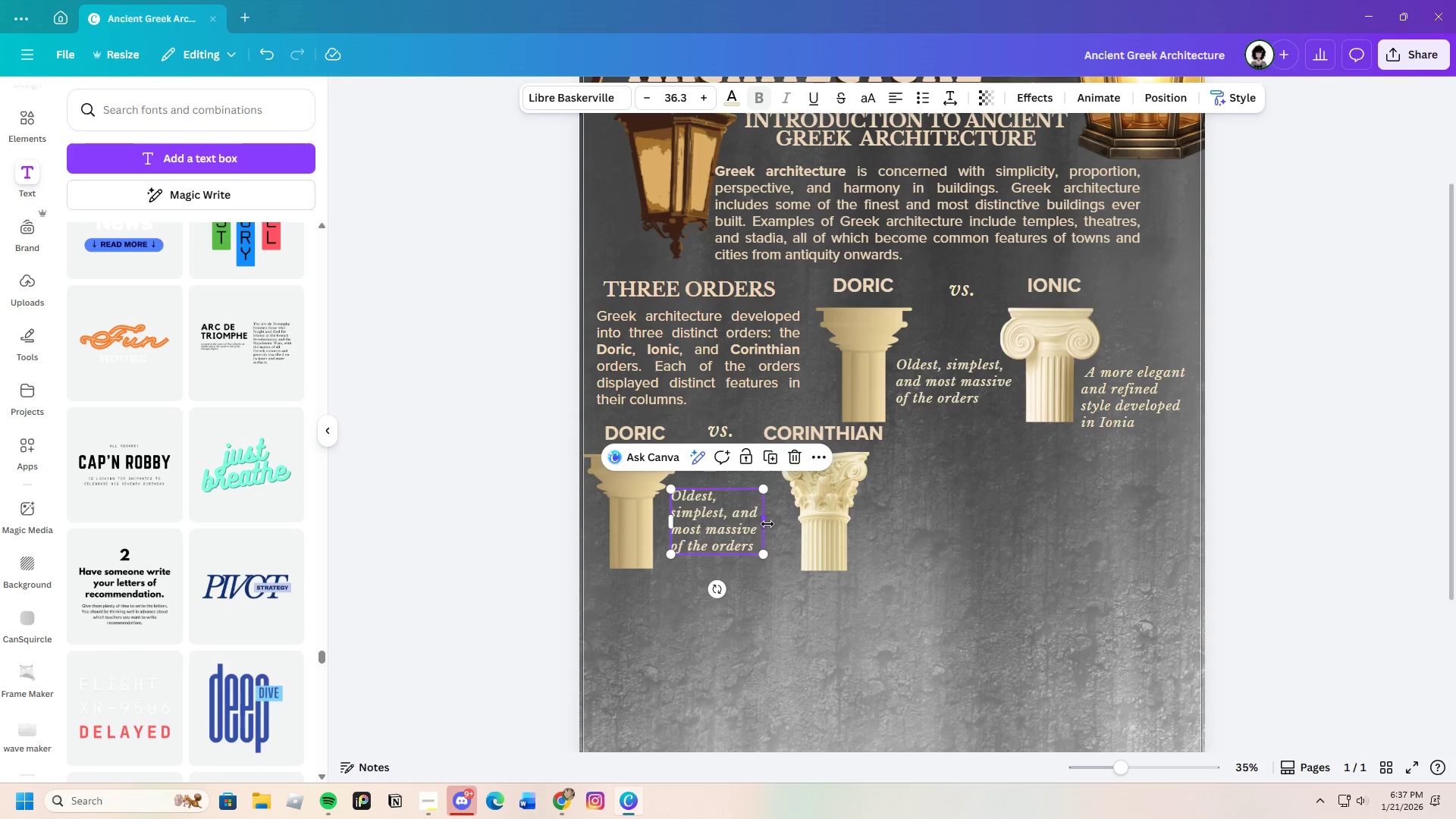 
left_click_drag(start_coordinate=[767, 524], to_coordinate=[779, 519])
 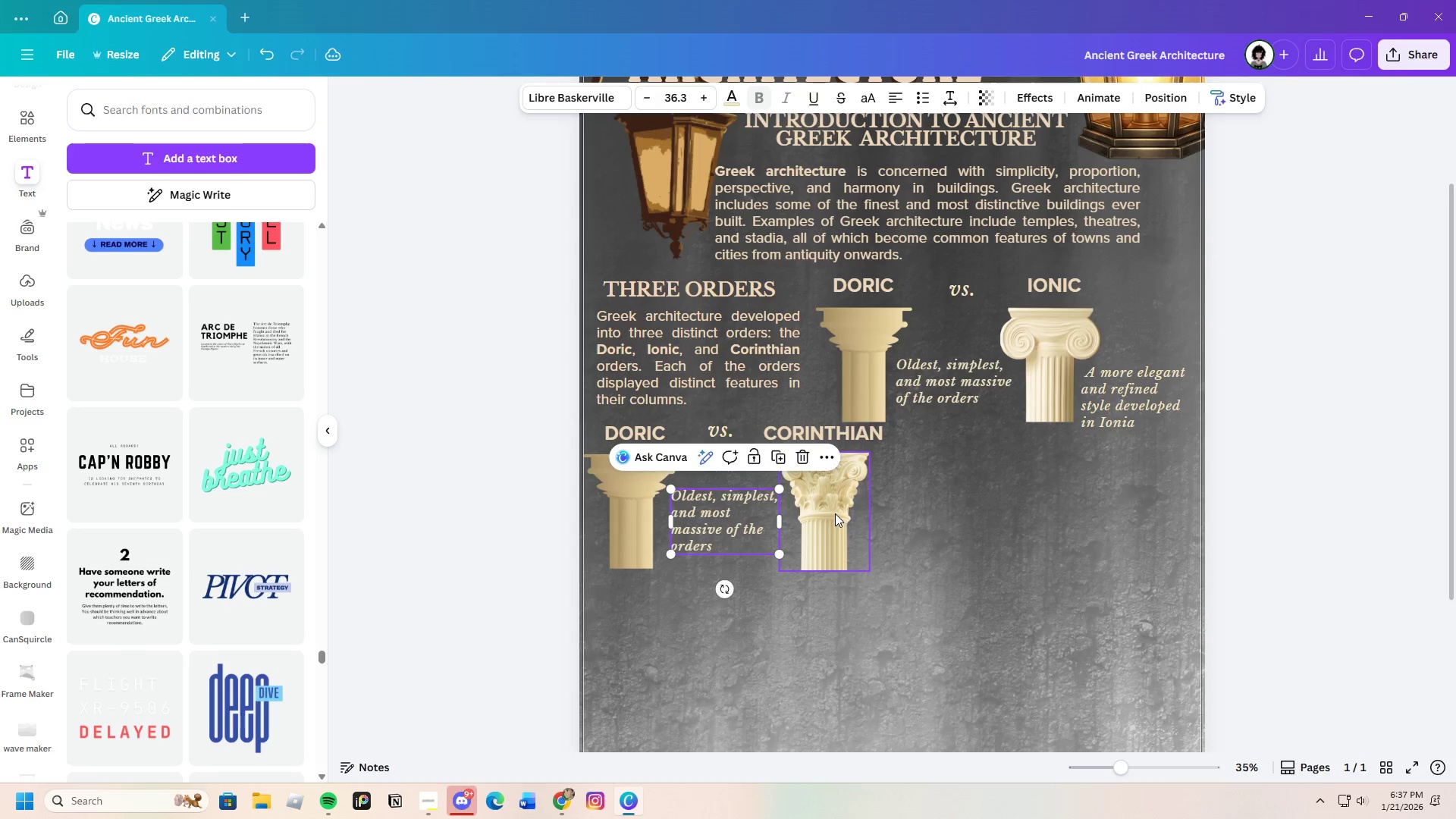 
left_click([833, 513])
 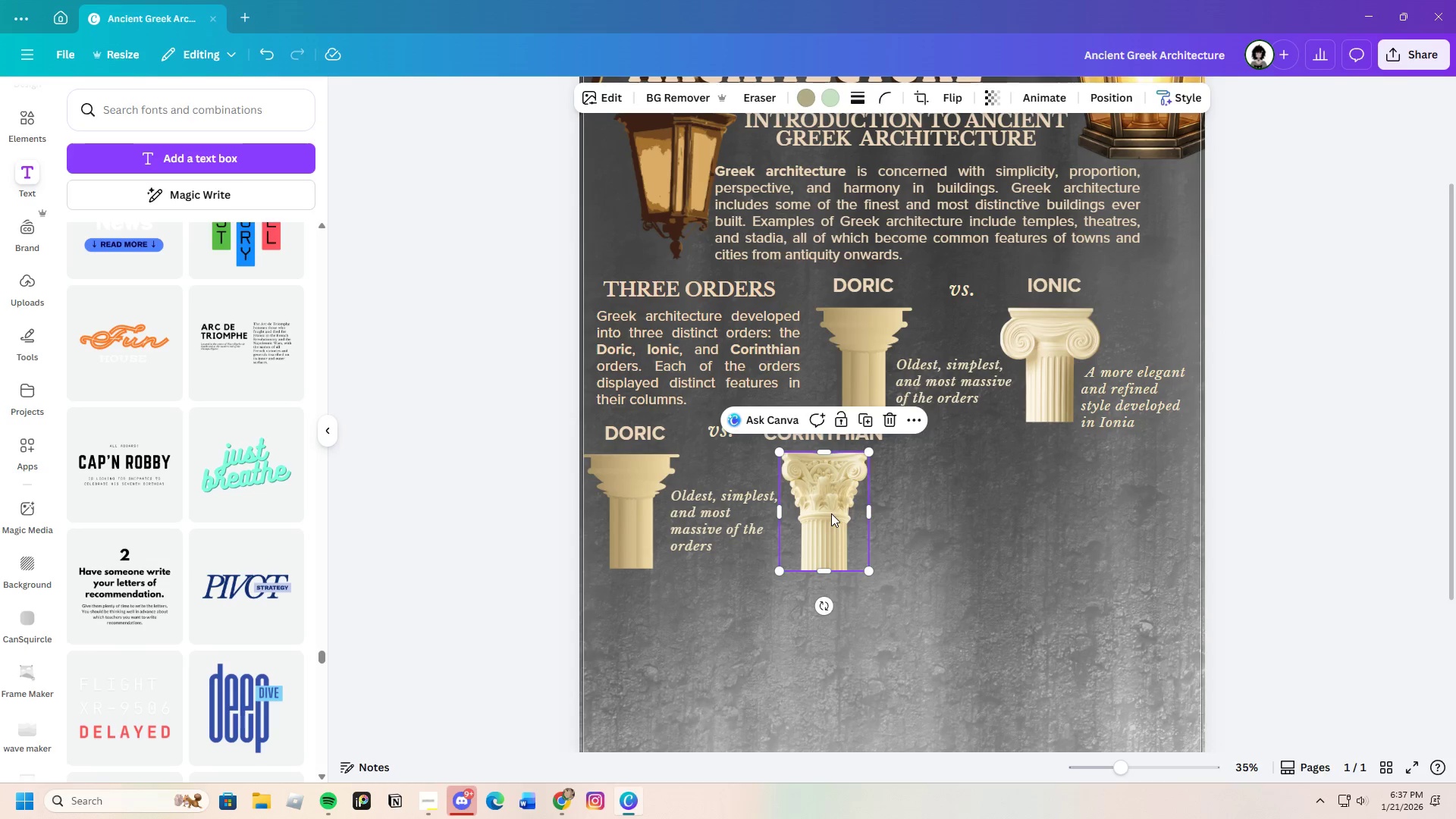 
left_click_drag(start_coordinate=[831, 513], to_coordinate=[820, 515])
 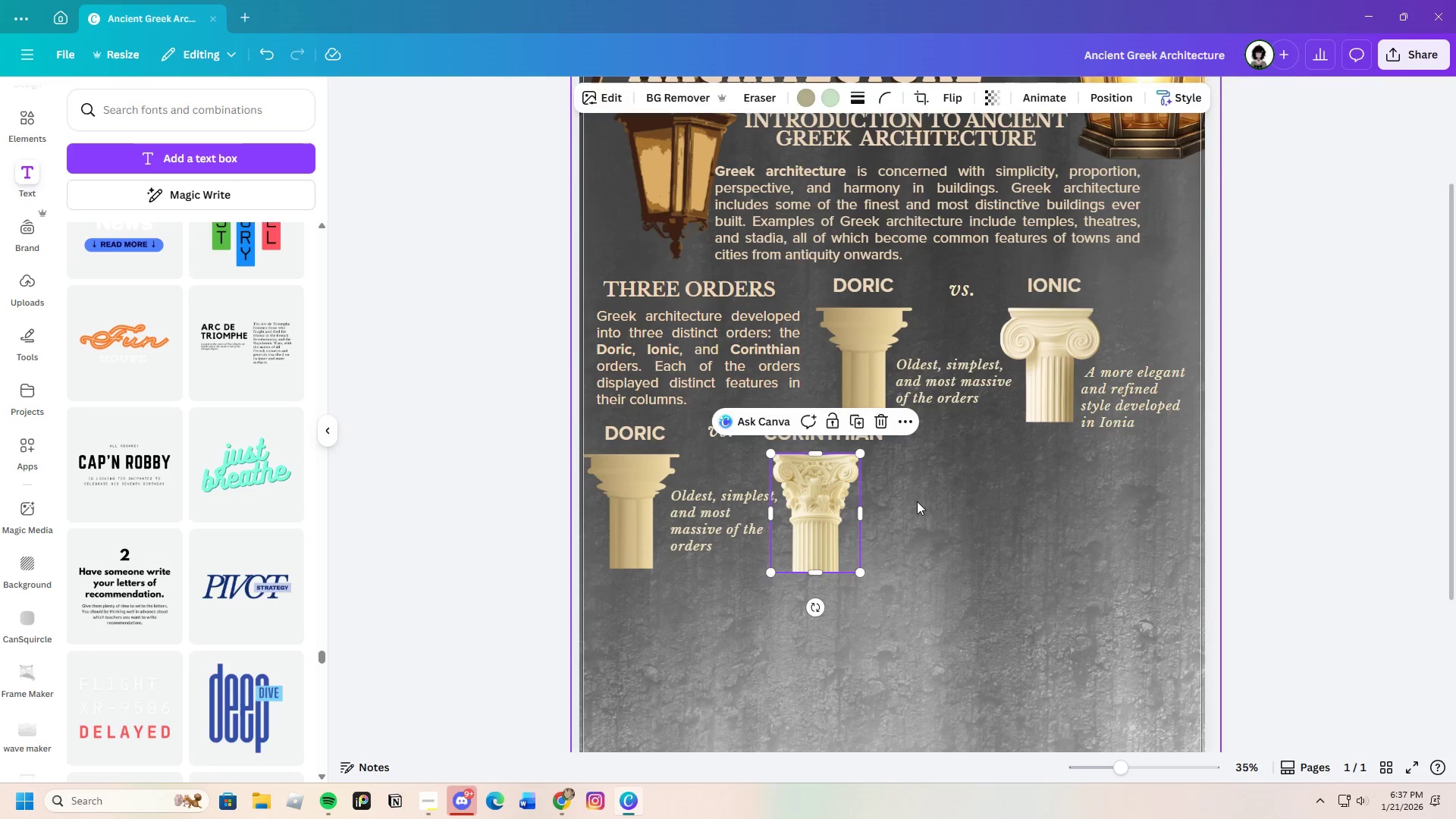 
left_click([918, 502])
 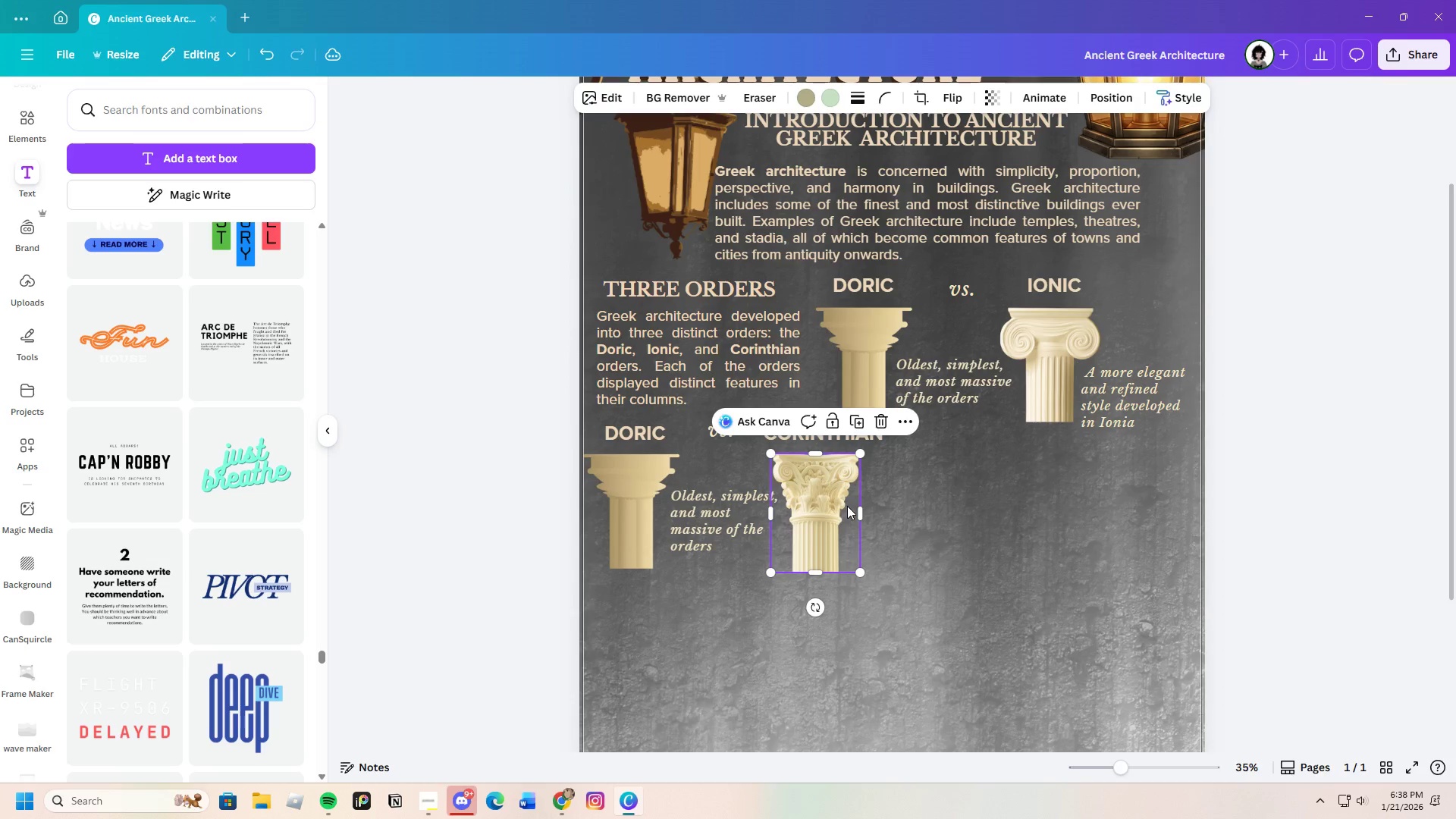 
left_click_drag(start_coordinate=[821, 431], to_coordinate=[815, 431])
 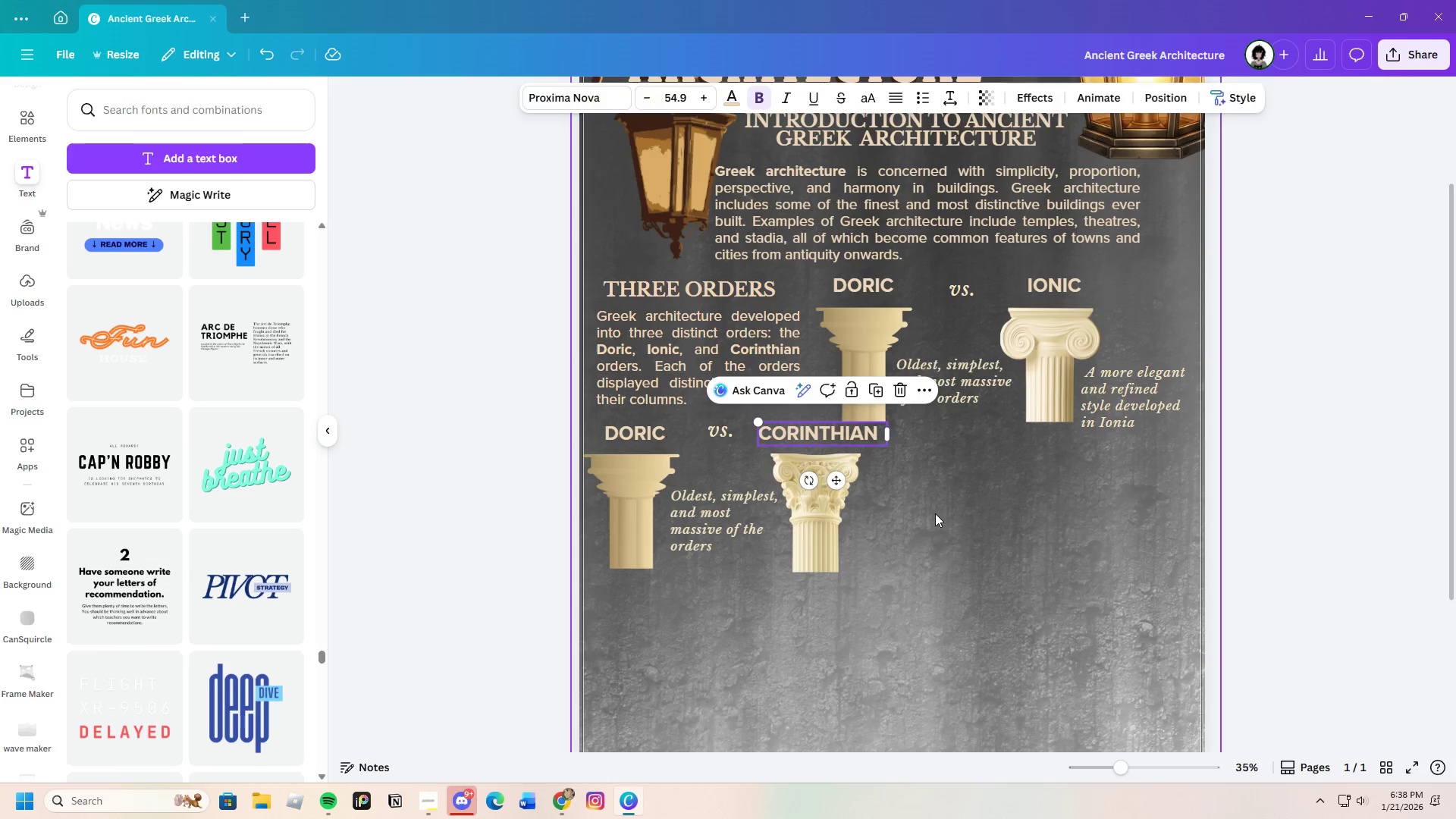 
left_click([935, 513])
 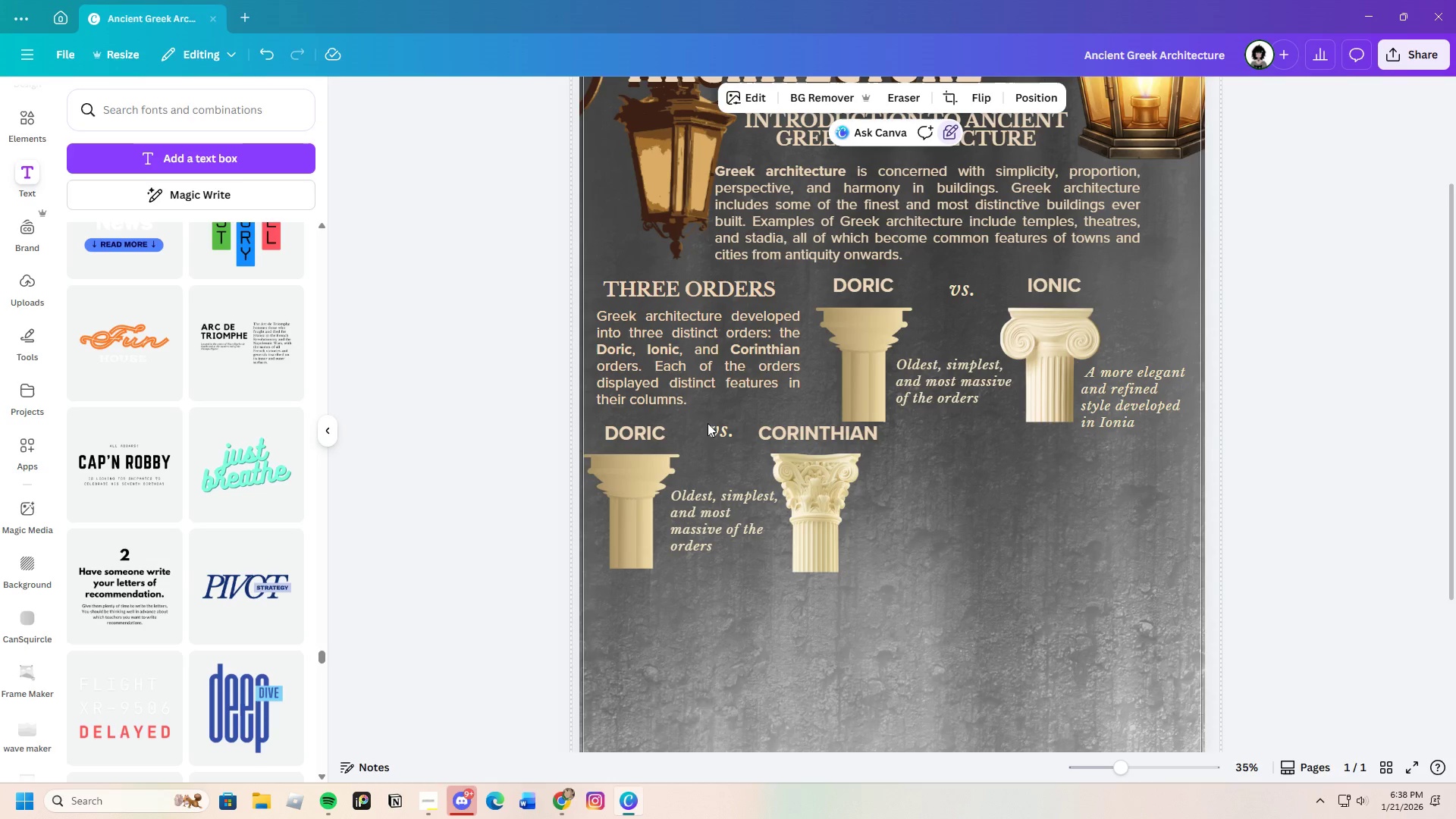 
left_click([714, 427])
 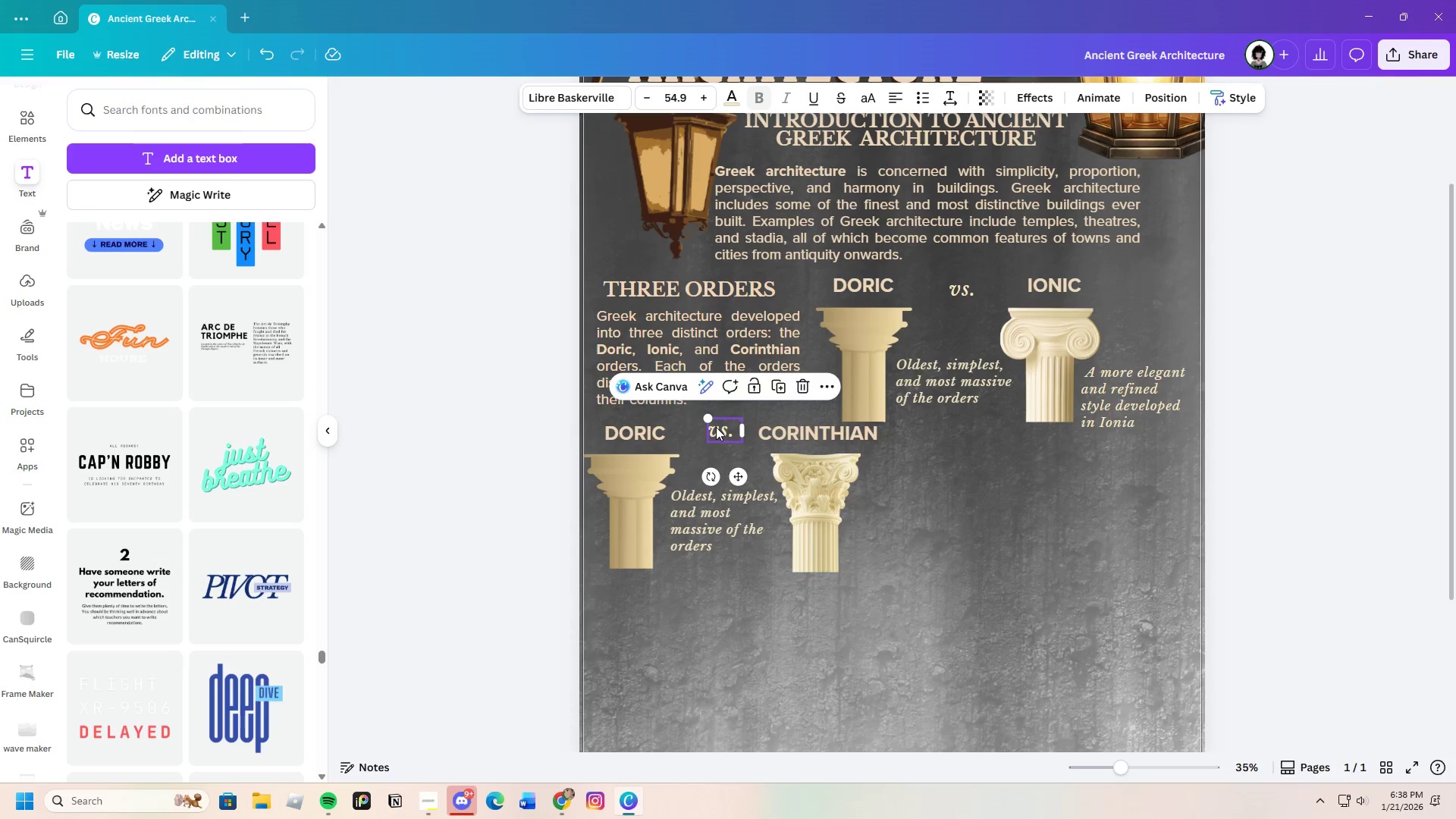 
left_click_drag(start_coordinate=[716, 427], to_coordinate=[711, 428])
 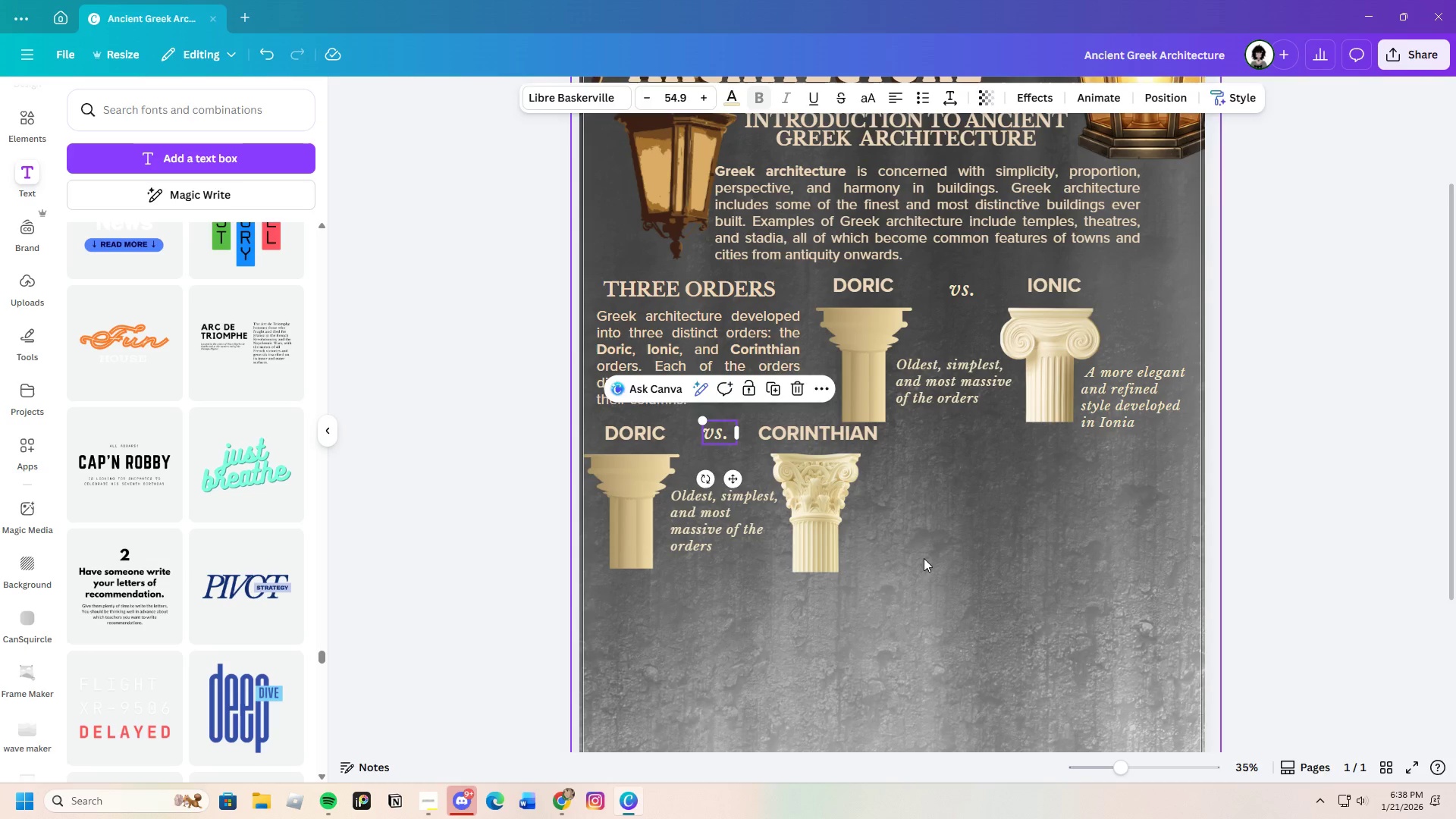 
left_click([924, 558])
 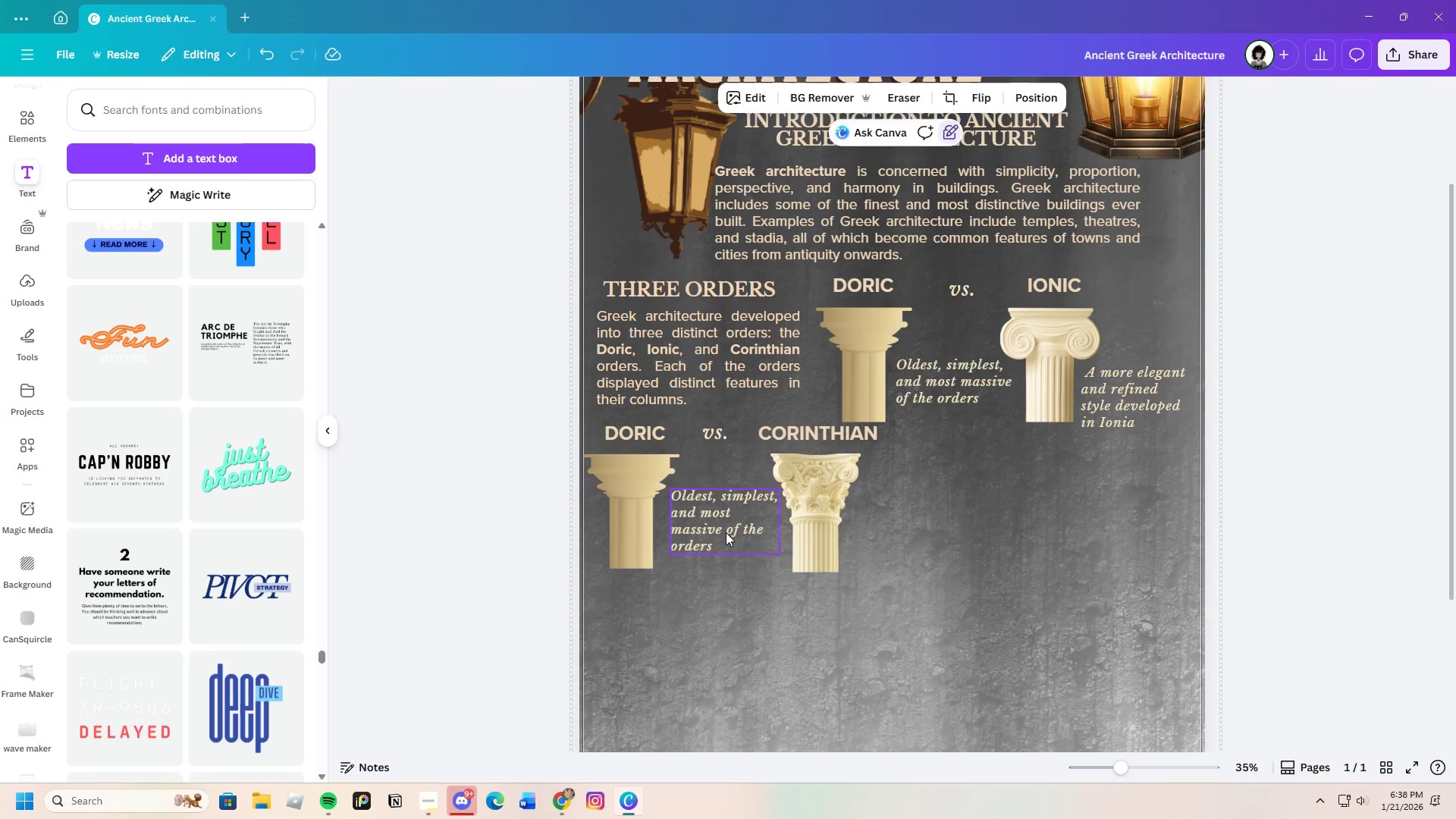 
left_click([720, 530])
 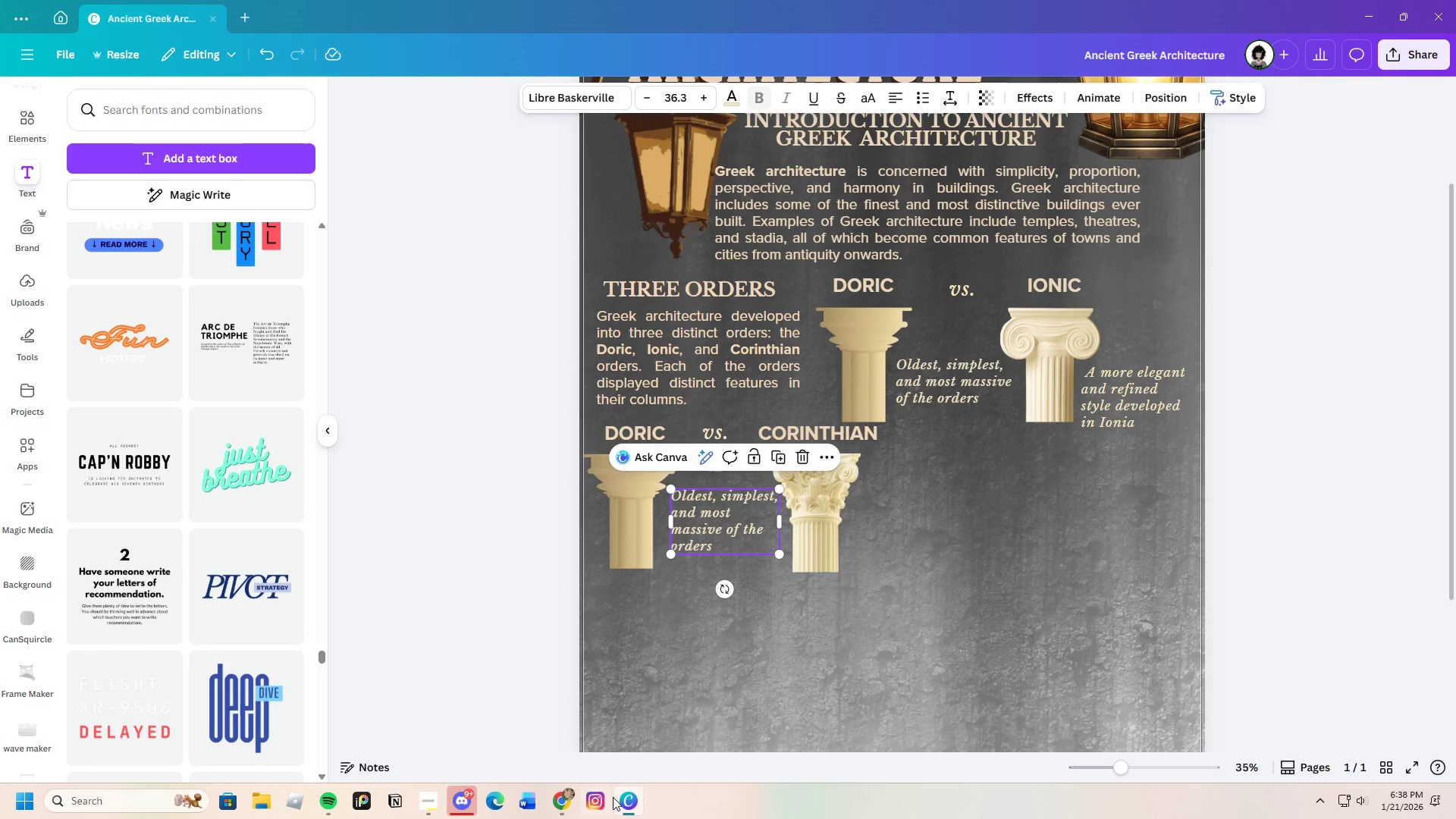 
left_click([629, 801])
 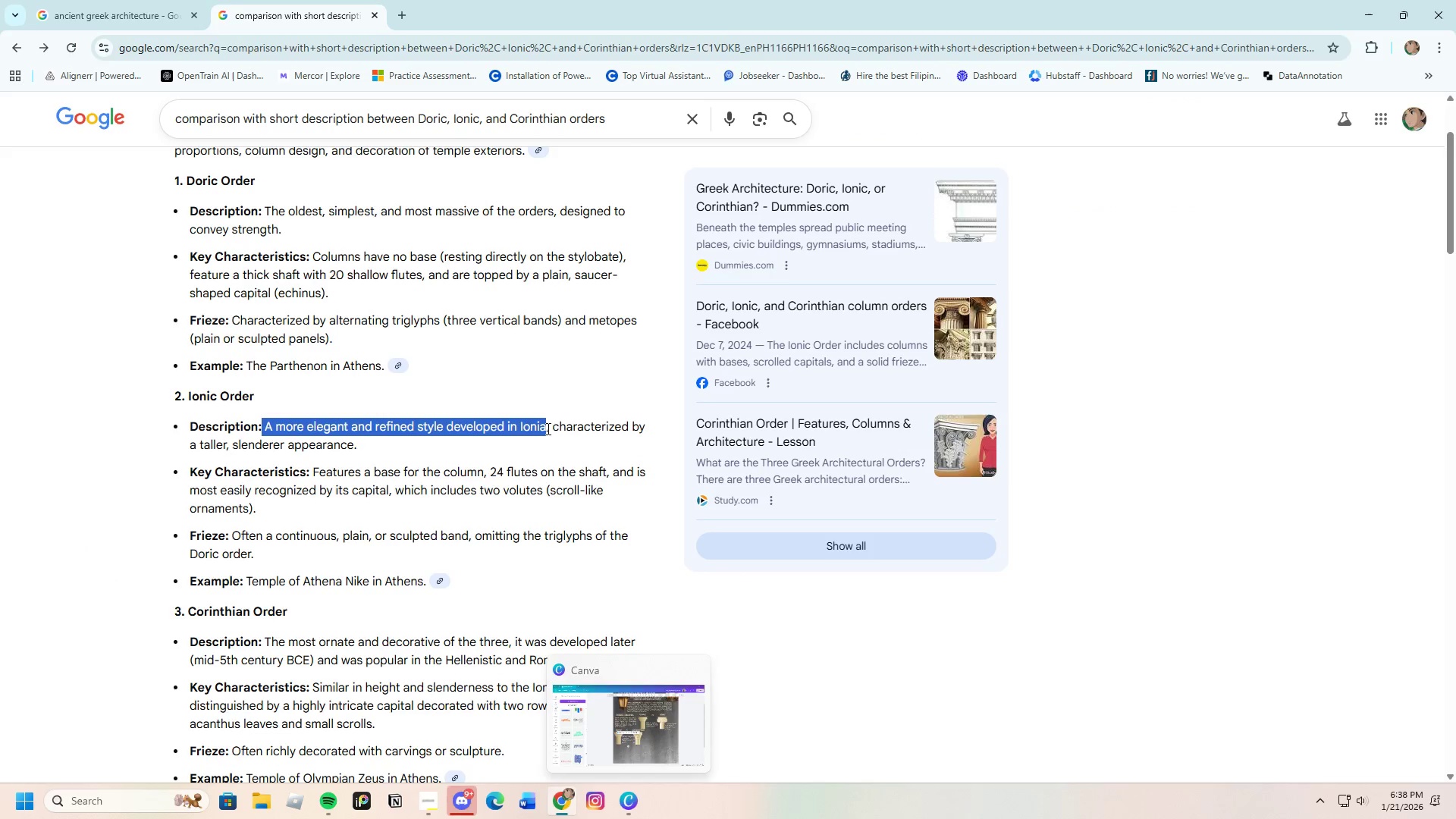 
scroll: coordinate [460, 476], scroll_direction: up, amount: 2.0
 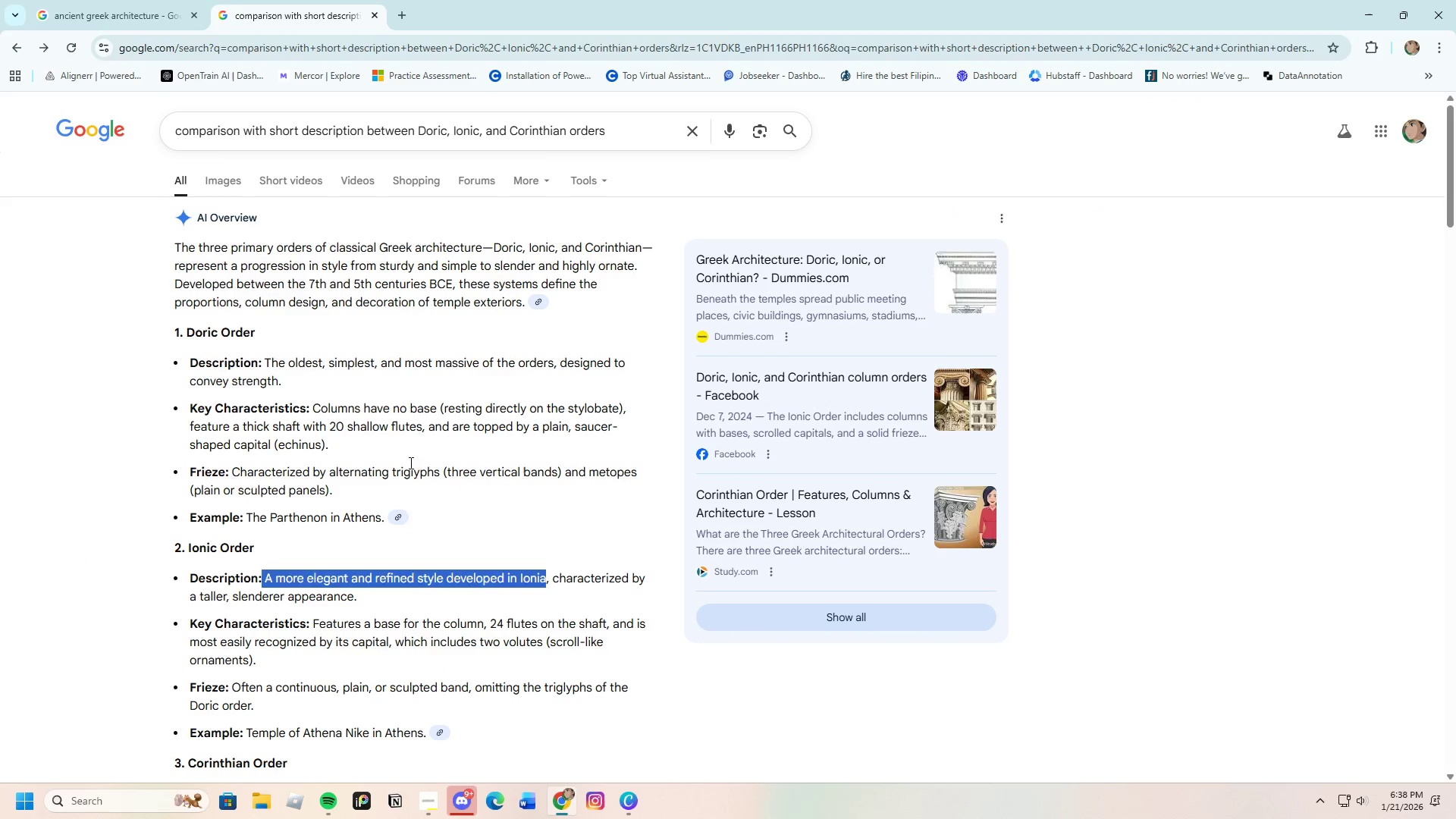 
left_click([401, 455])
 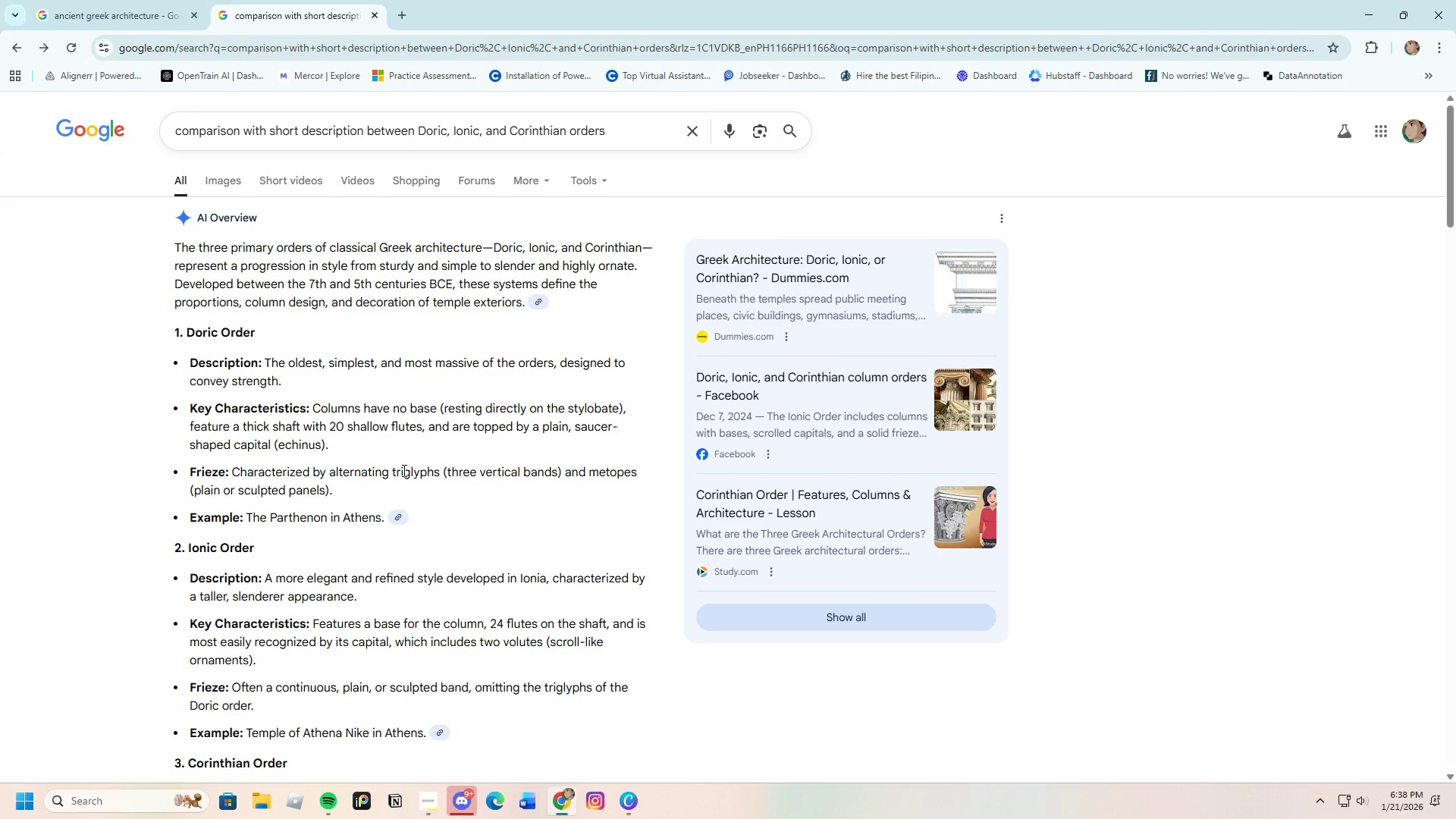 
wait(19.58)
 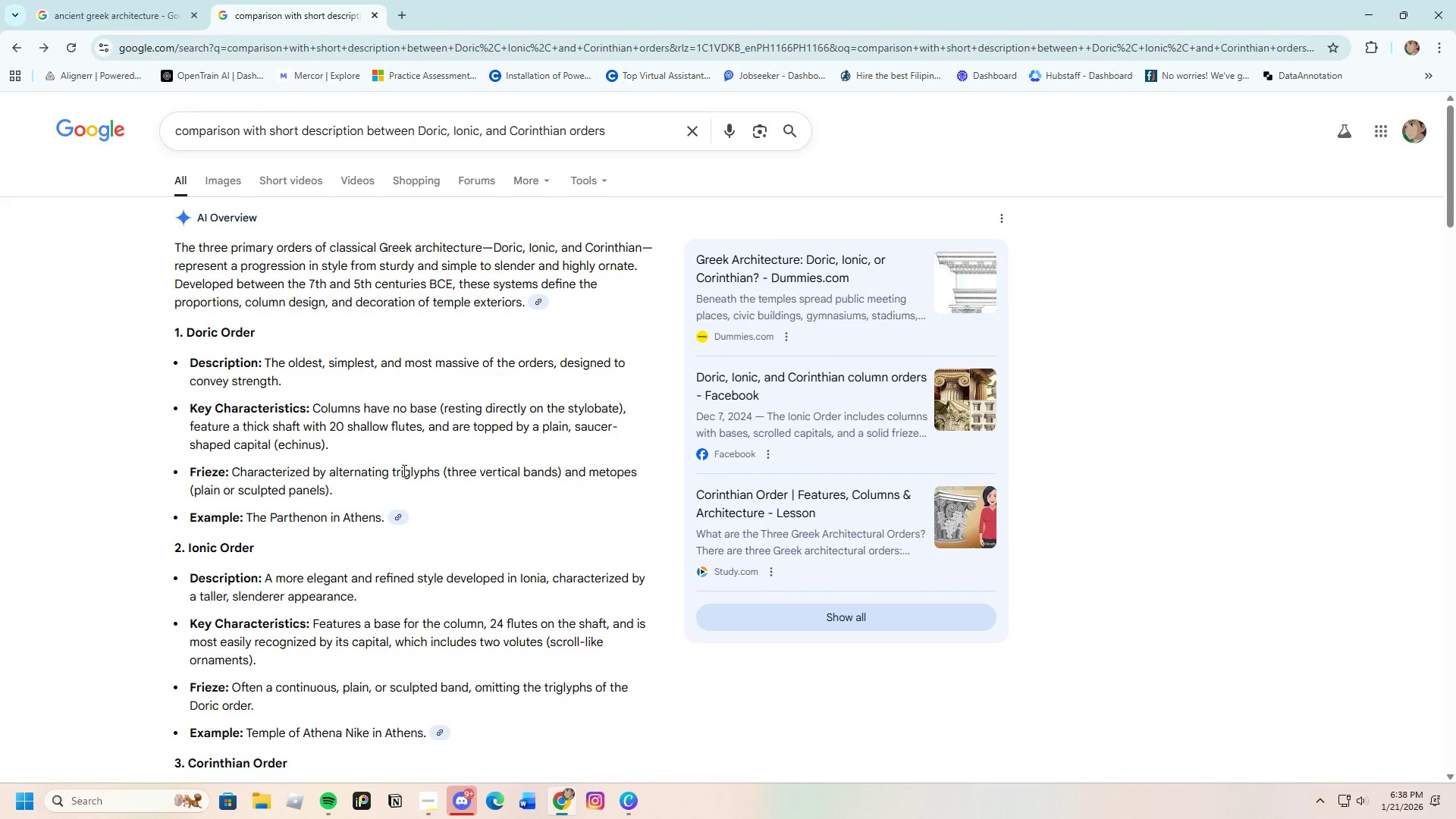 
scroll: coordinate [428, 623], scroll_direction: down, amount: 5.0
 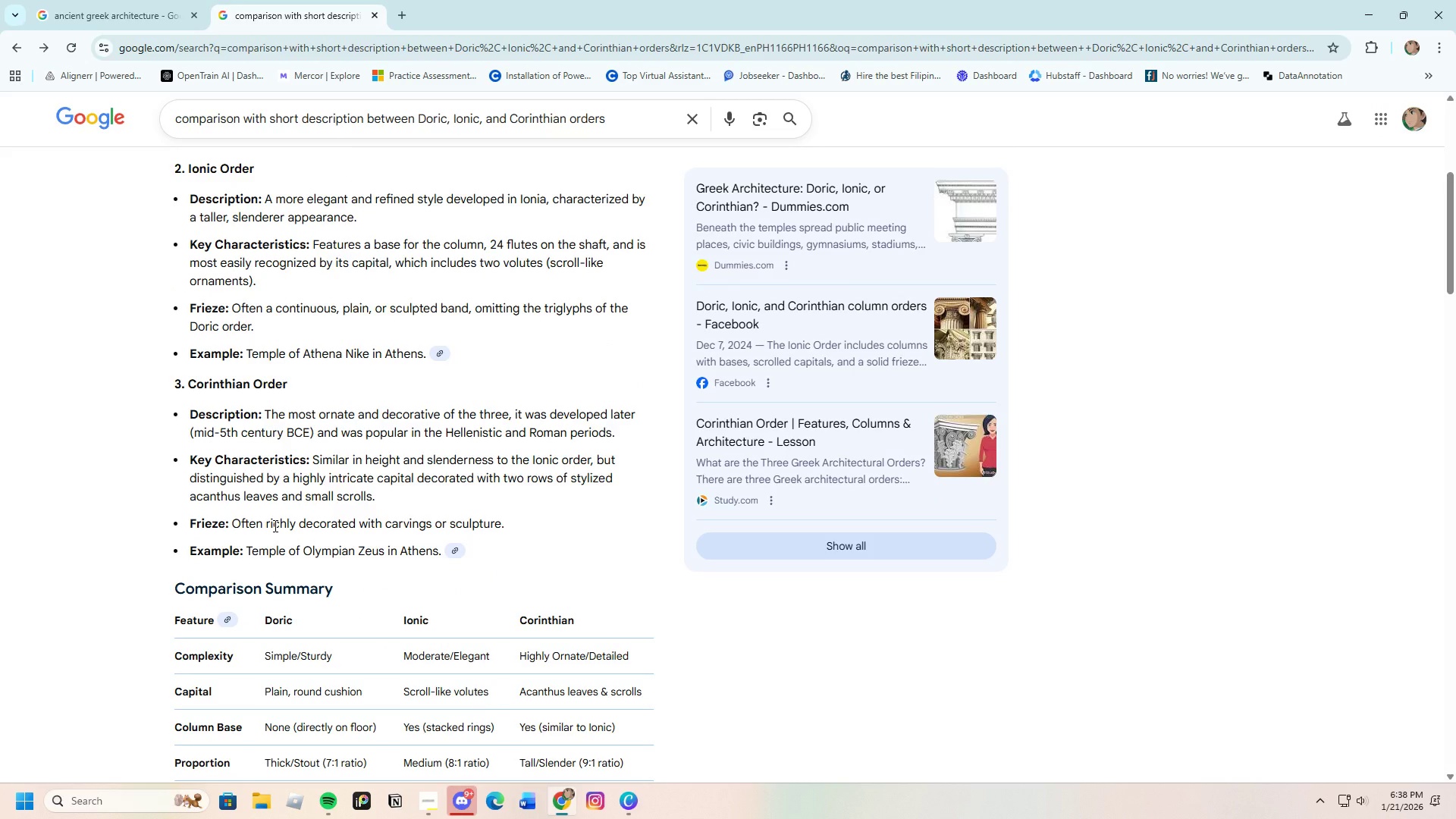 
scroll: coordinate [273, 522], scroll_direction: up, amount: 2.0
 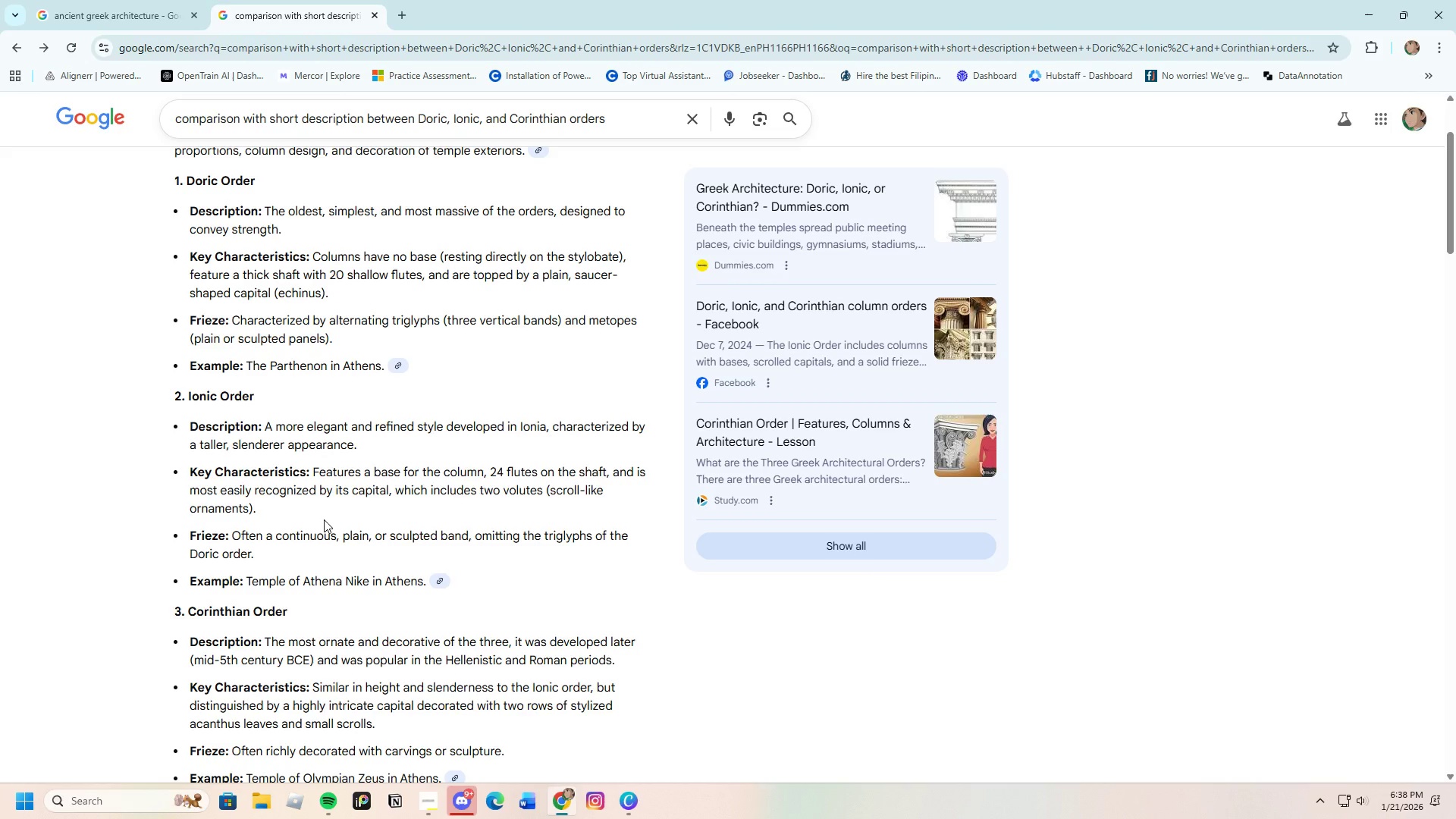 
wait(12.69)
 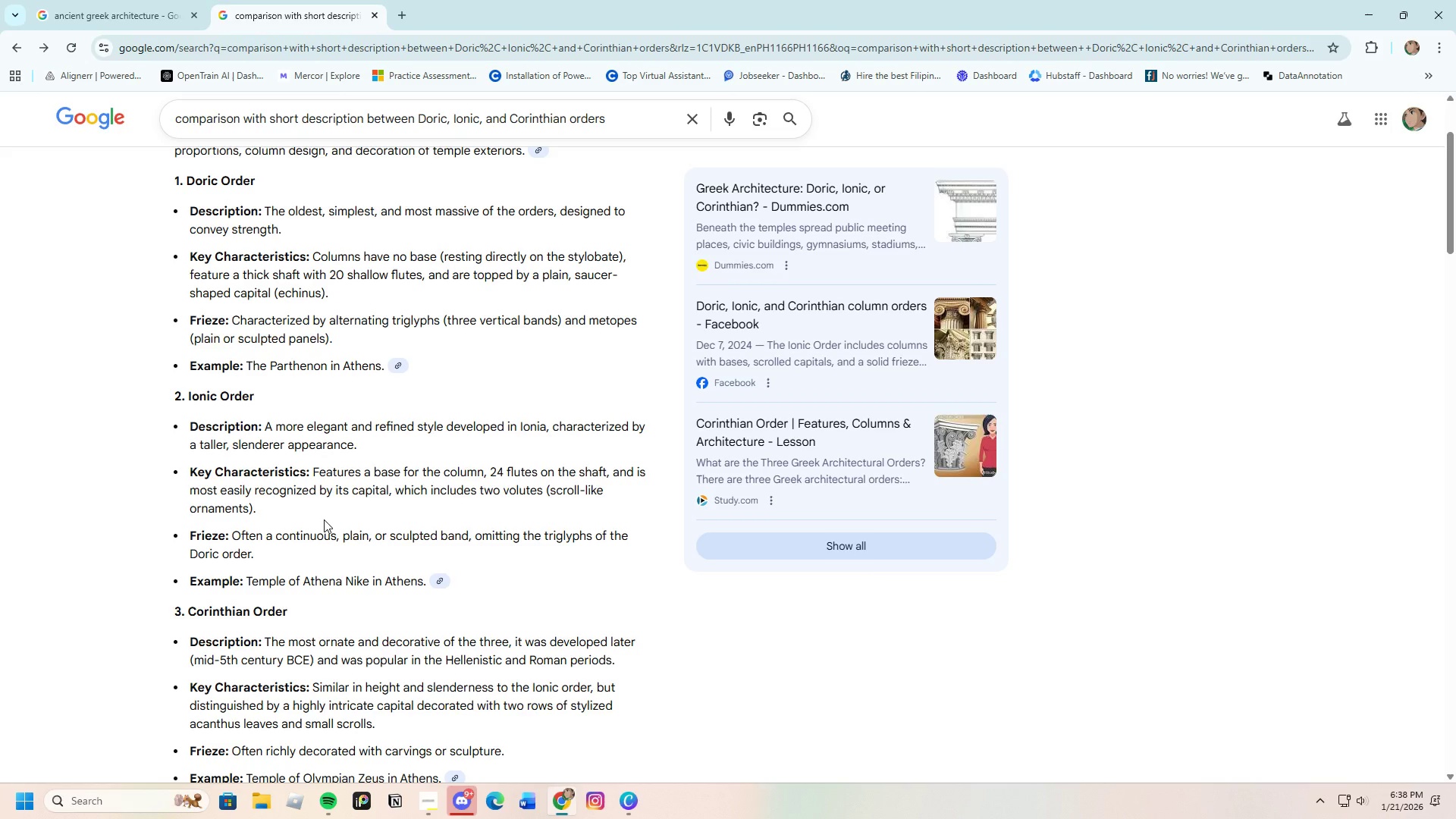 
scroll: coordinate [401, 543], scroll_direction: up, amount: 1.0
 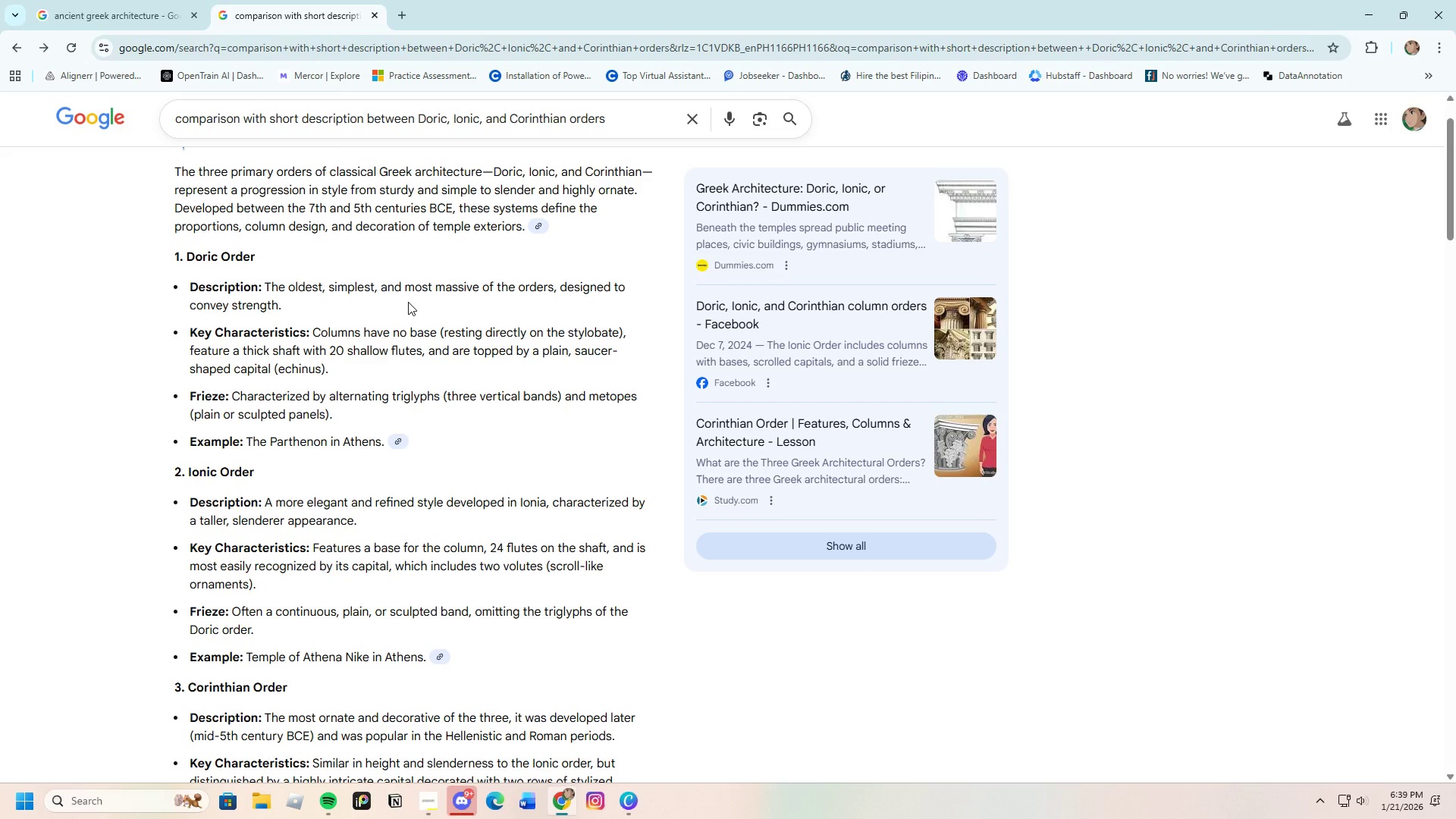 
wait(9.62)
 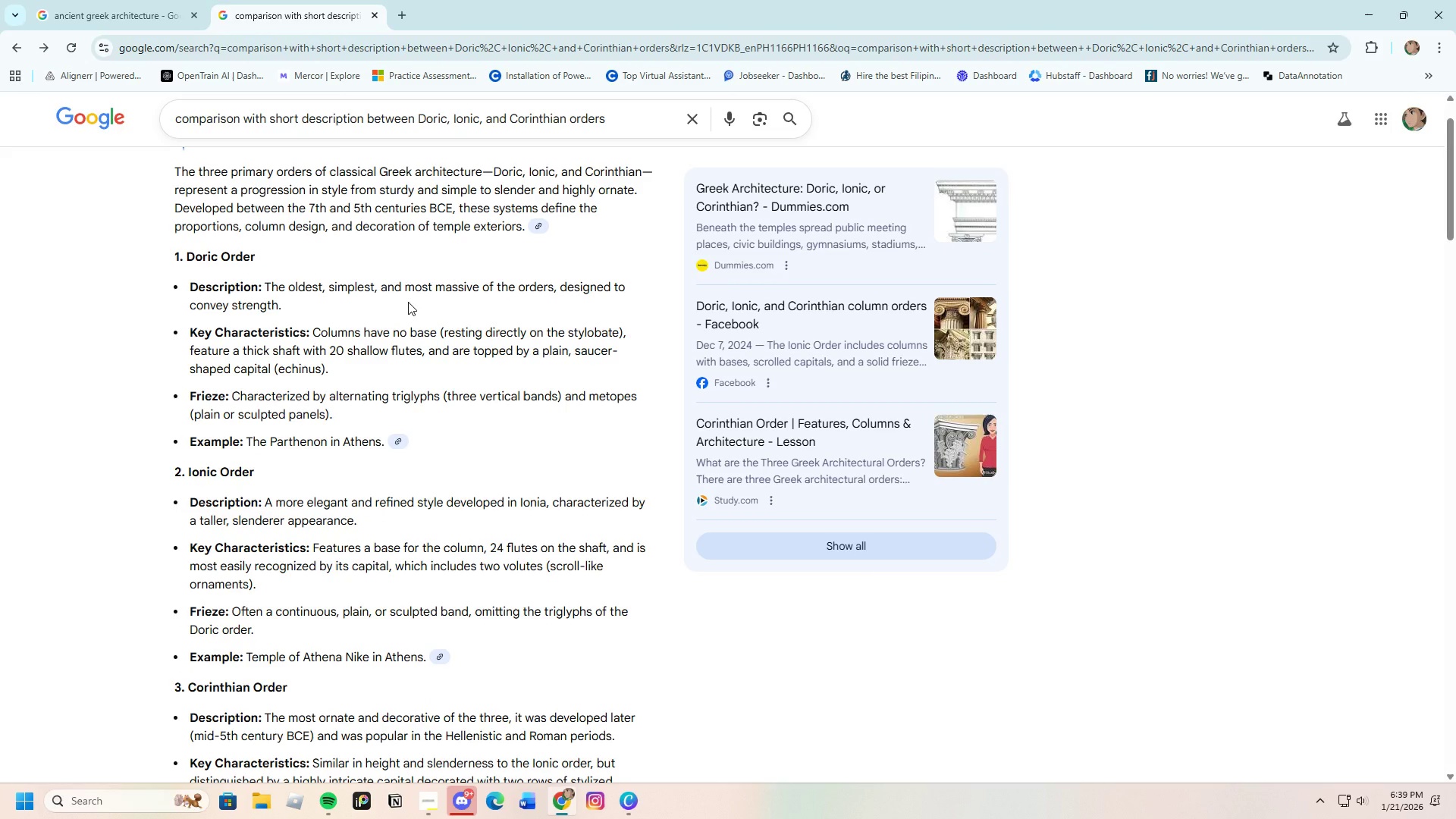 
left_click([627, 813])
 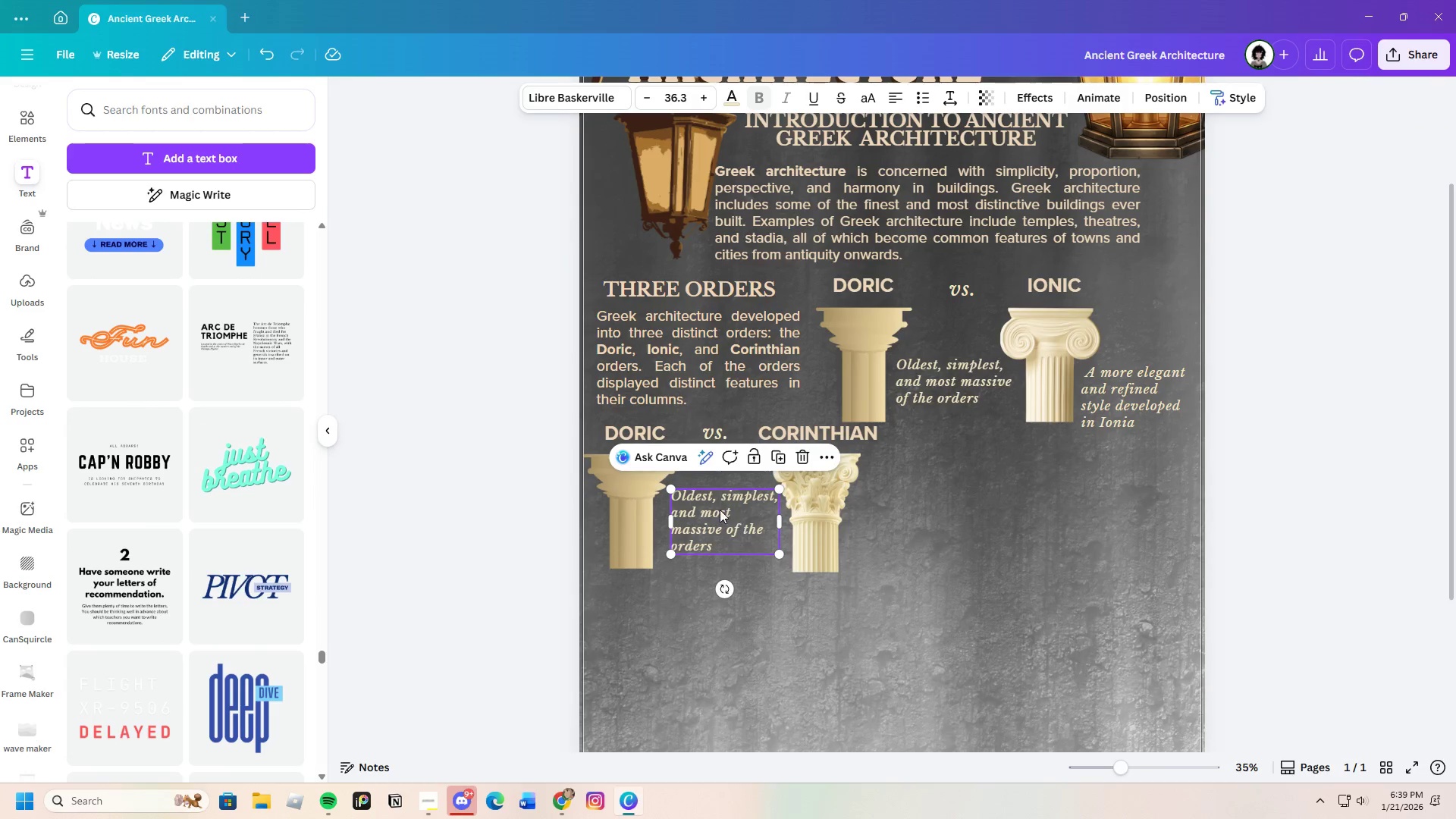 
left_click([717, 500])
 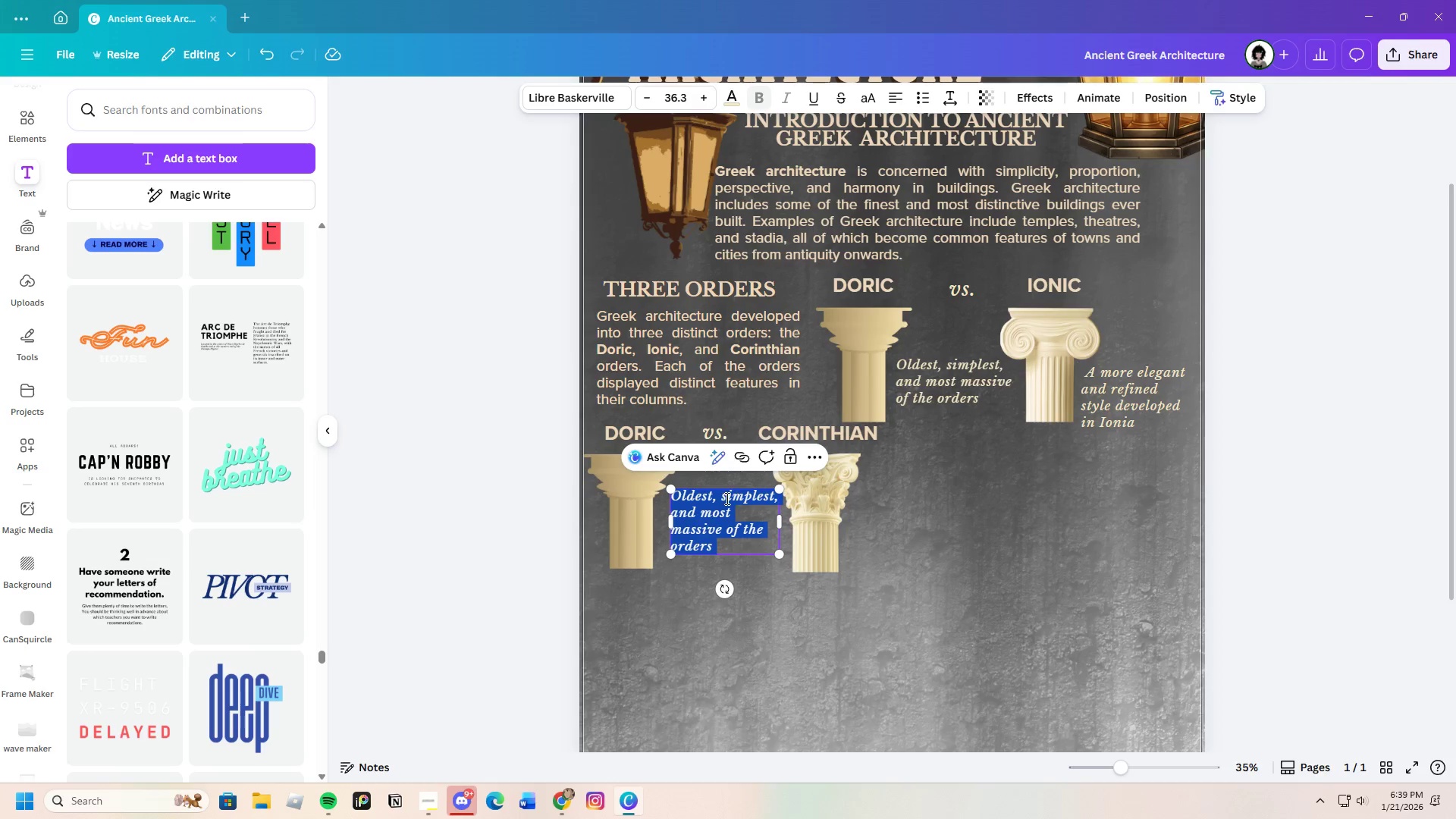 
left_click([726, 498])
 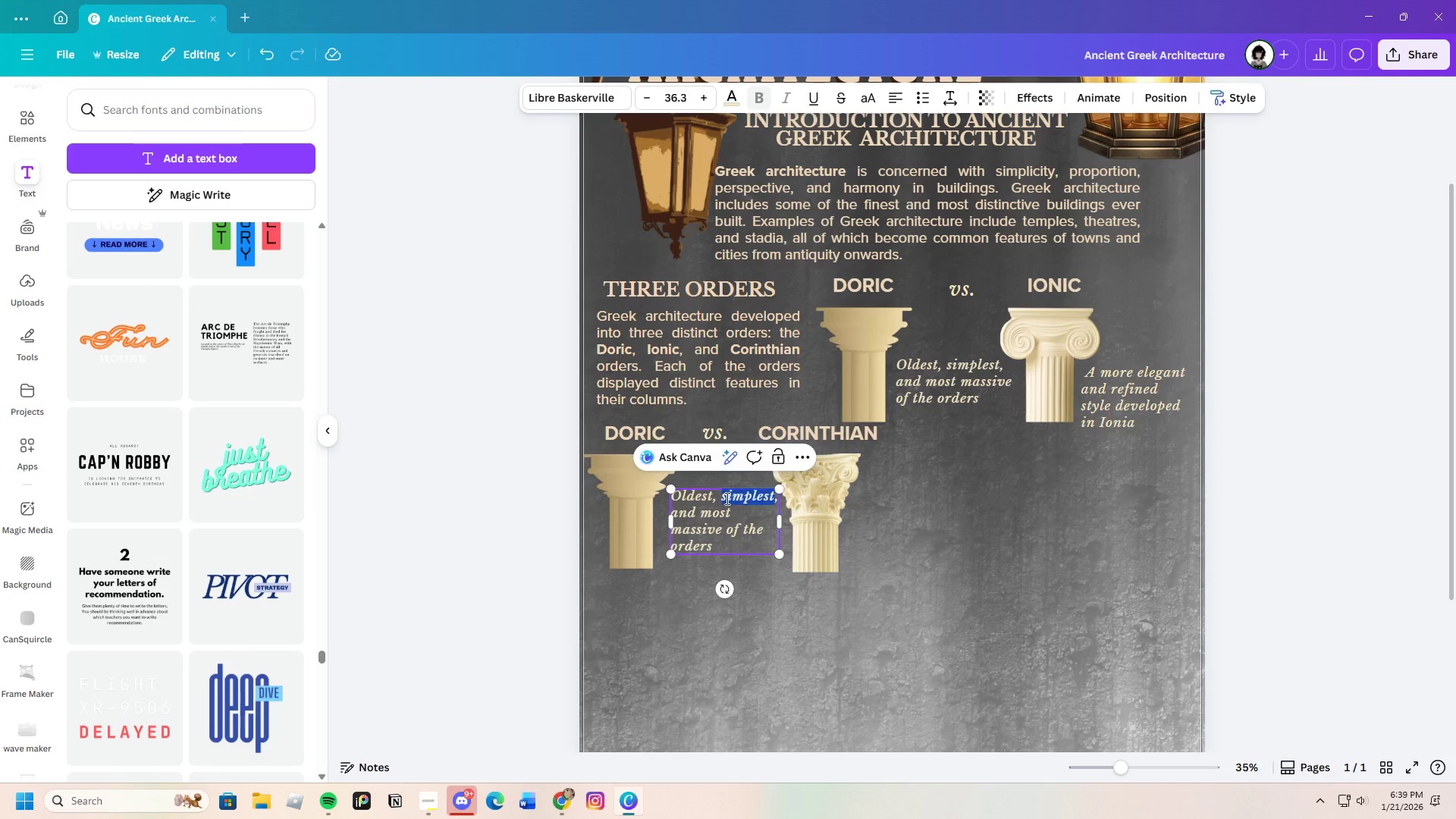 
left_click_drag(start_coordinate=[726, 498], to_coordinate=[722, 493])
 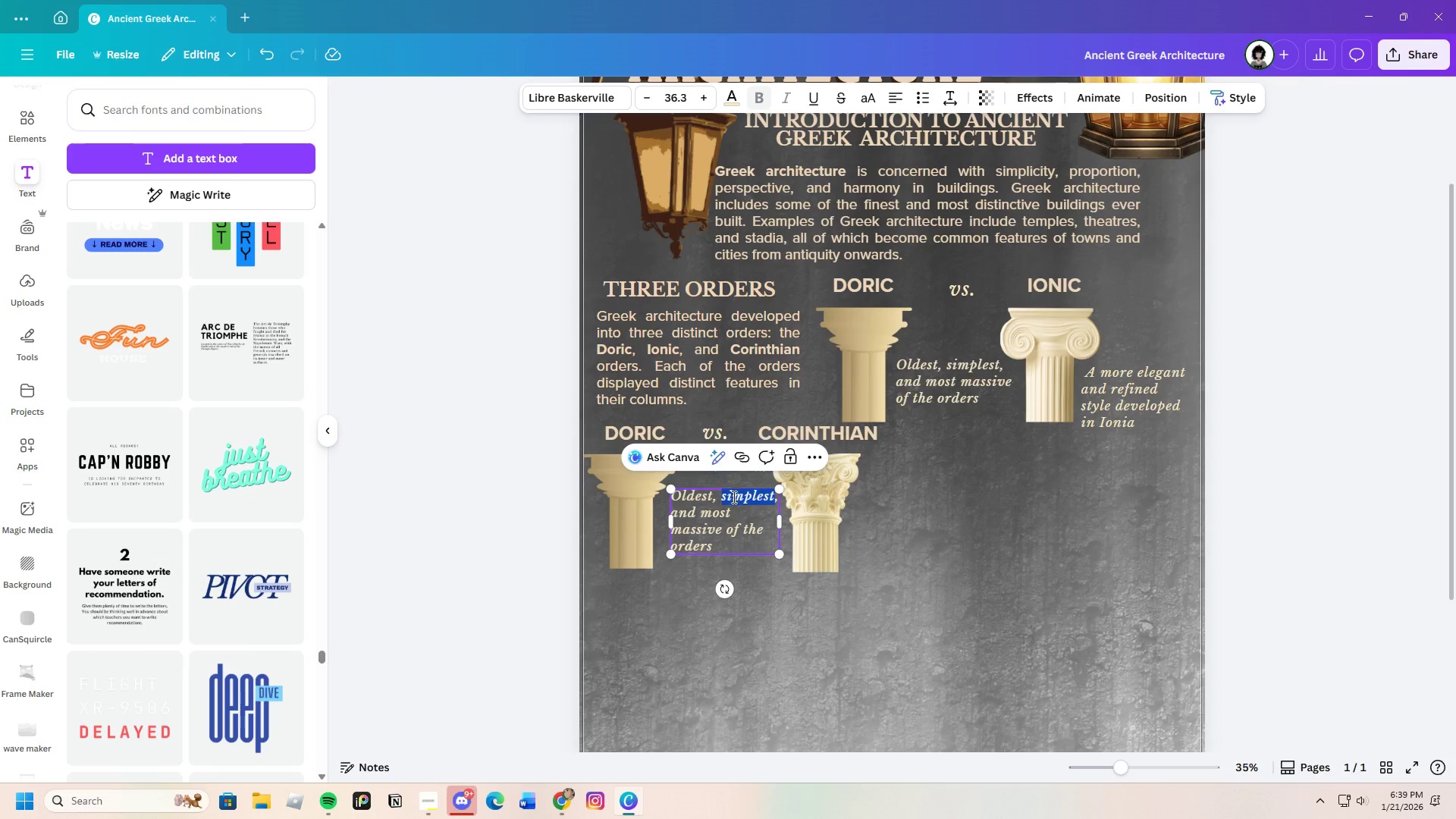 
left_click([733, 497])
 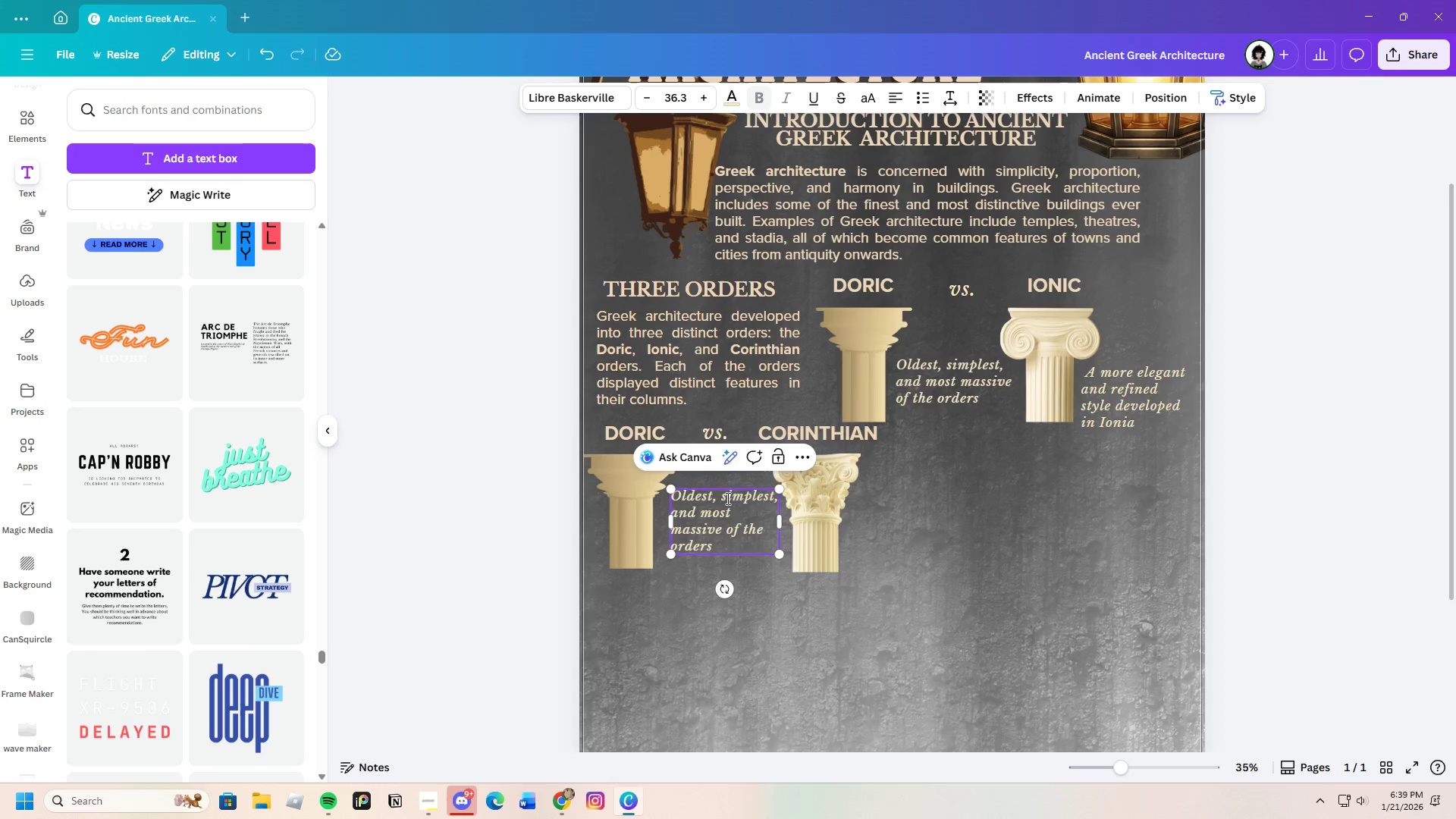 
left_click_drag(start_coordinate=[726, 498], to_coordinate=[673, 498])
 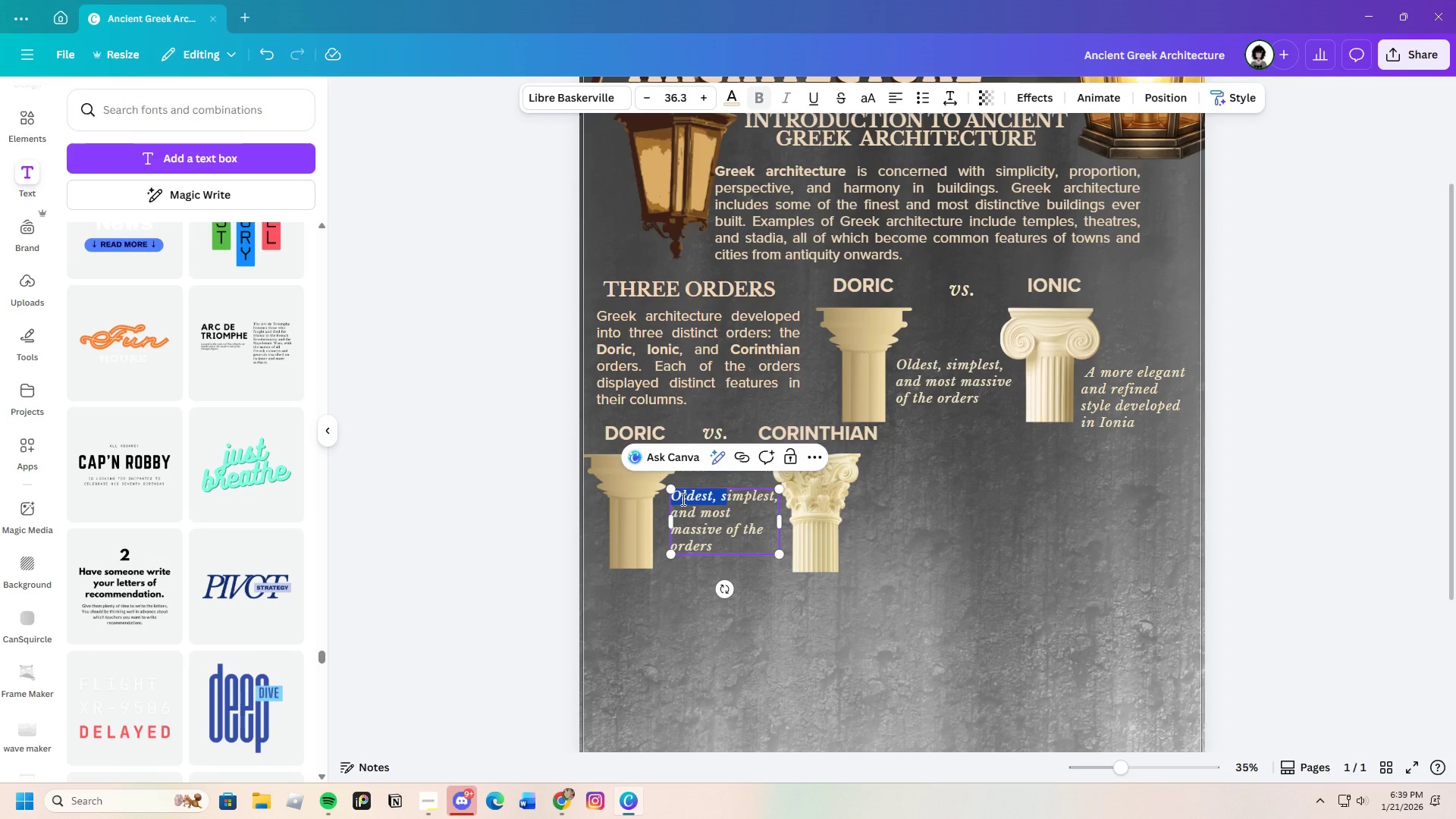 
key(Backspace)
type(The )
 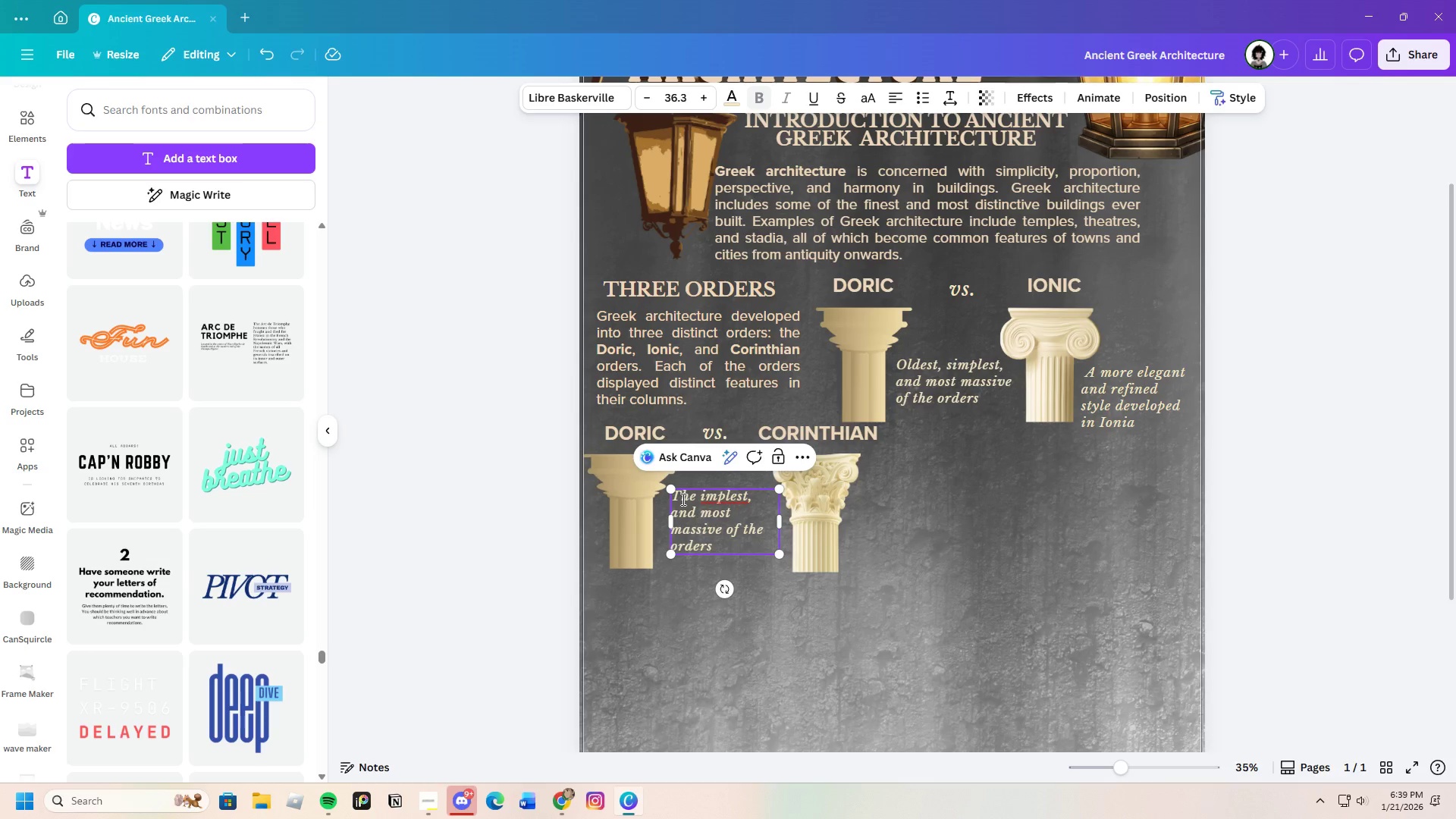 
key(S)
 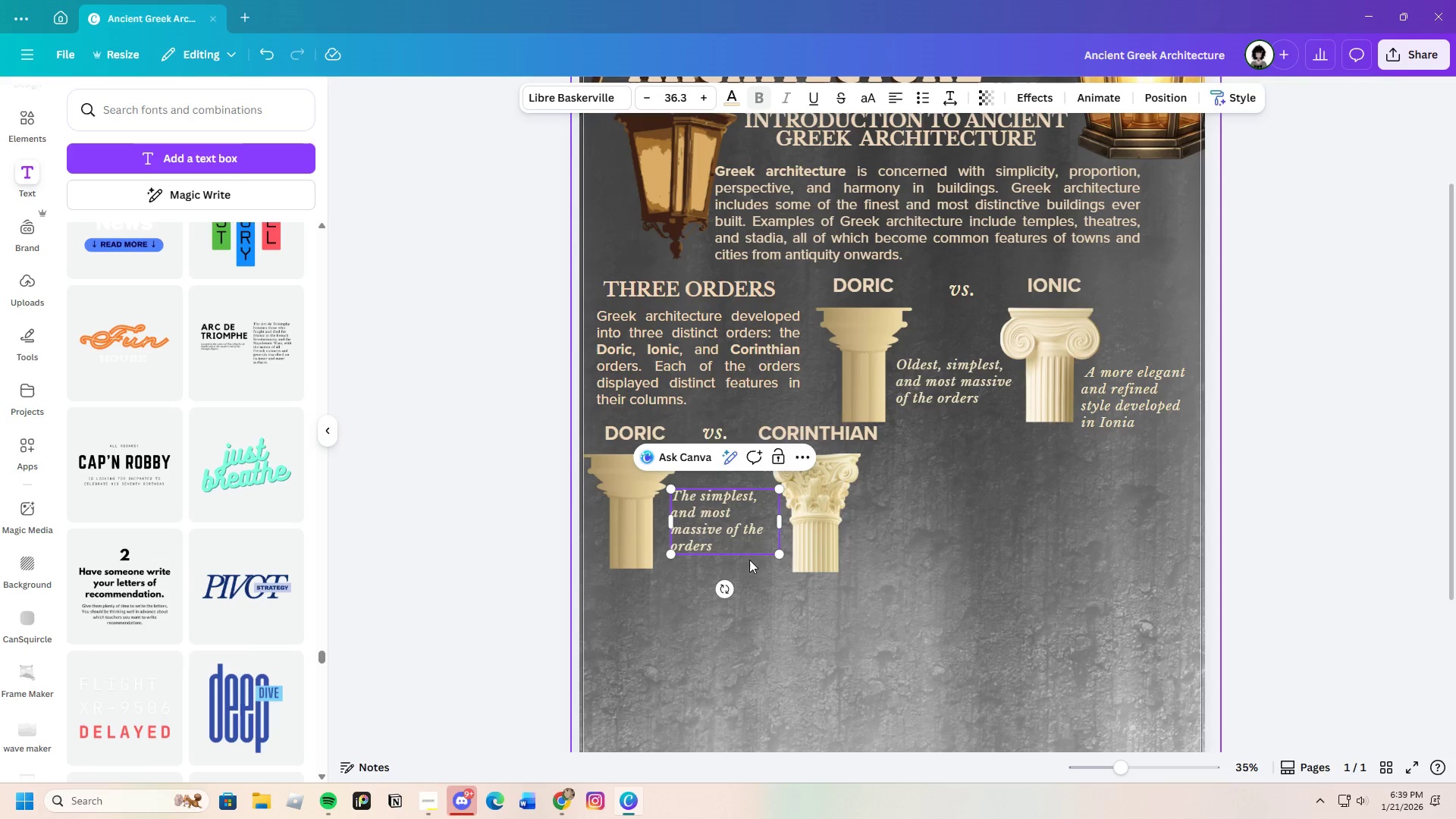 
left_click([744, 554])
 